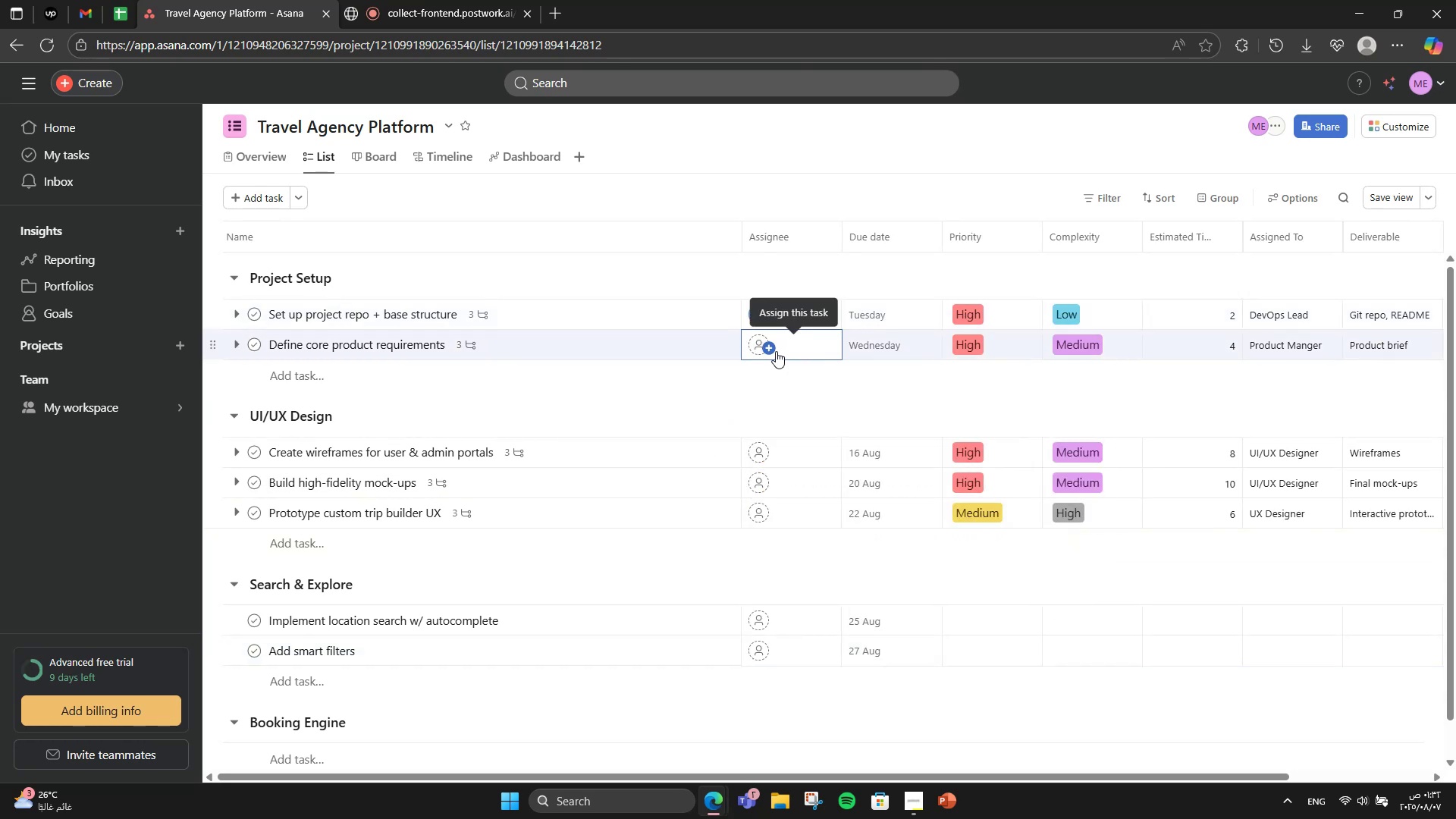 
left_click([776, 351])
 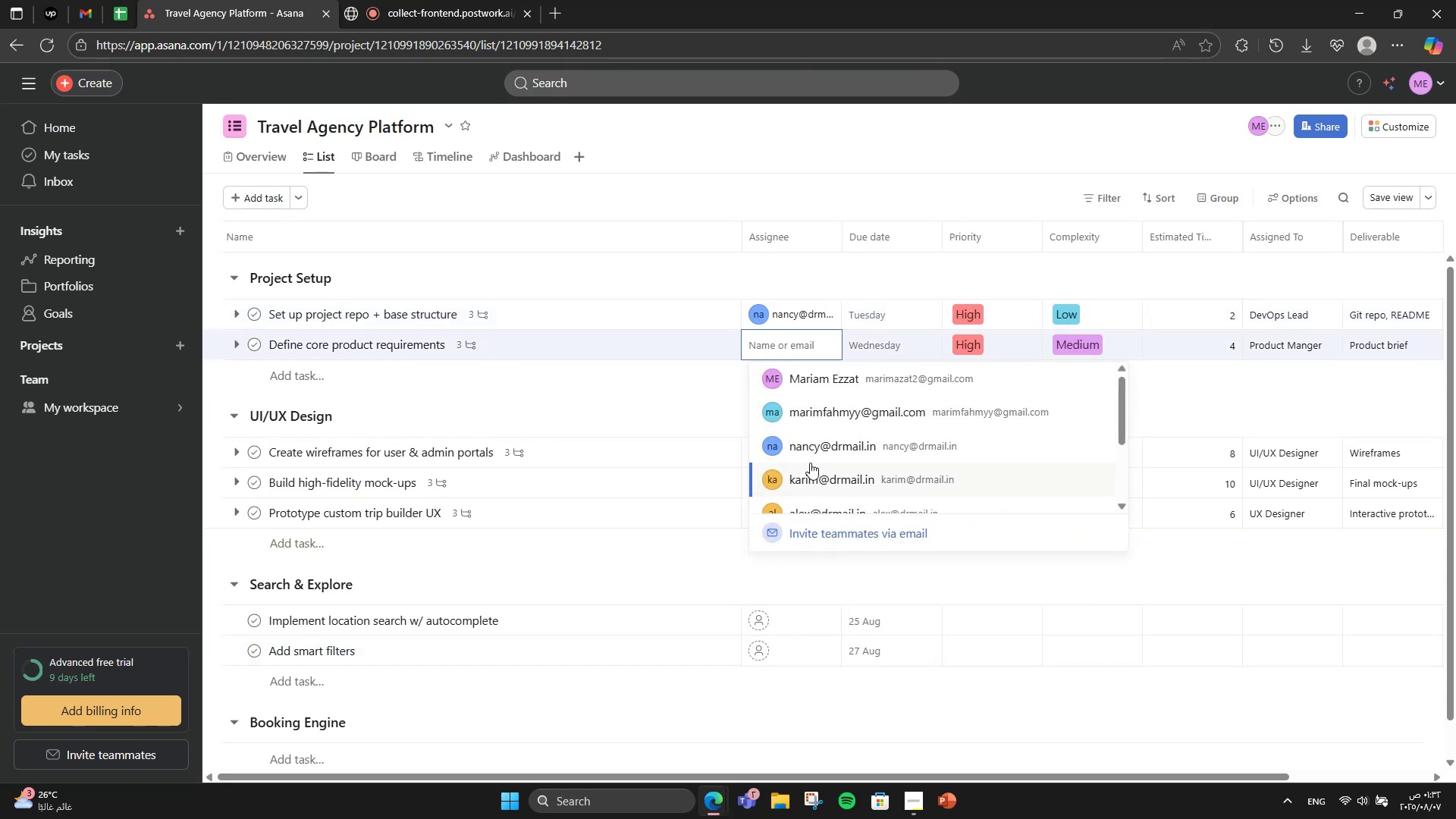 
left_click([810, 463])
 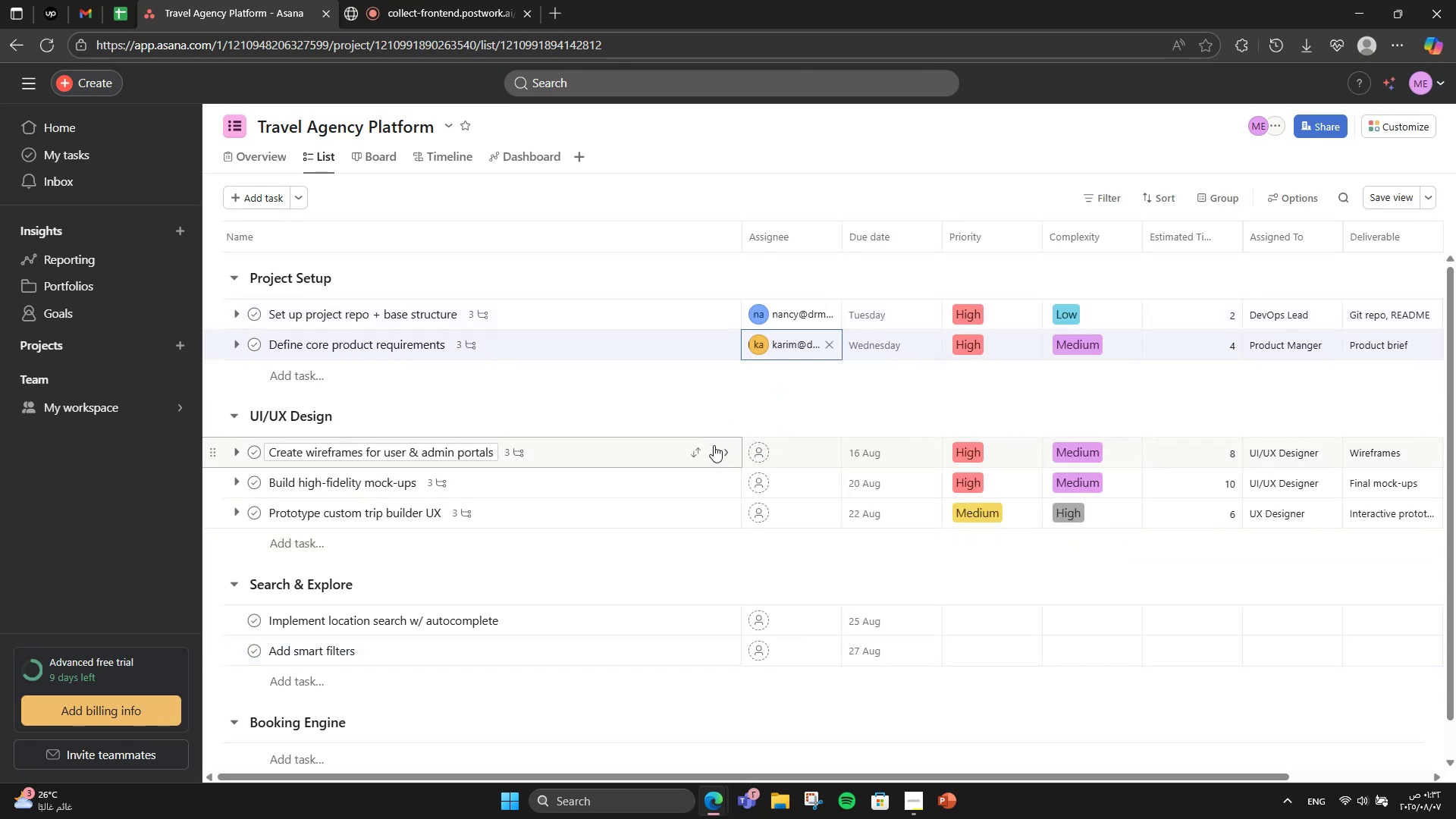 
mouse_move([761, 457])
 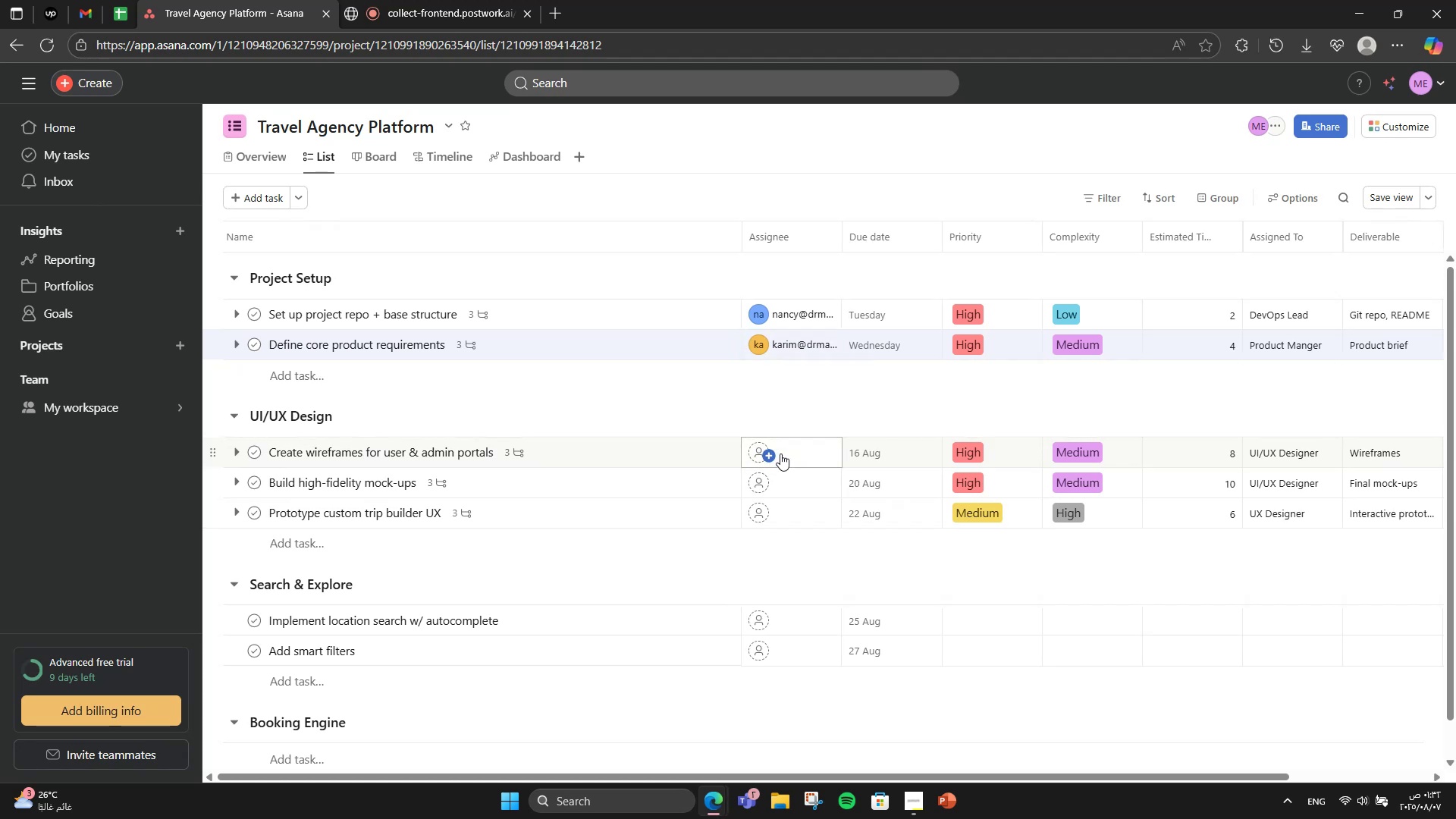 
left_click([780, 453])
 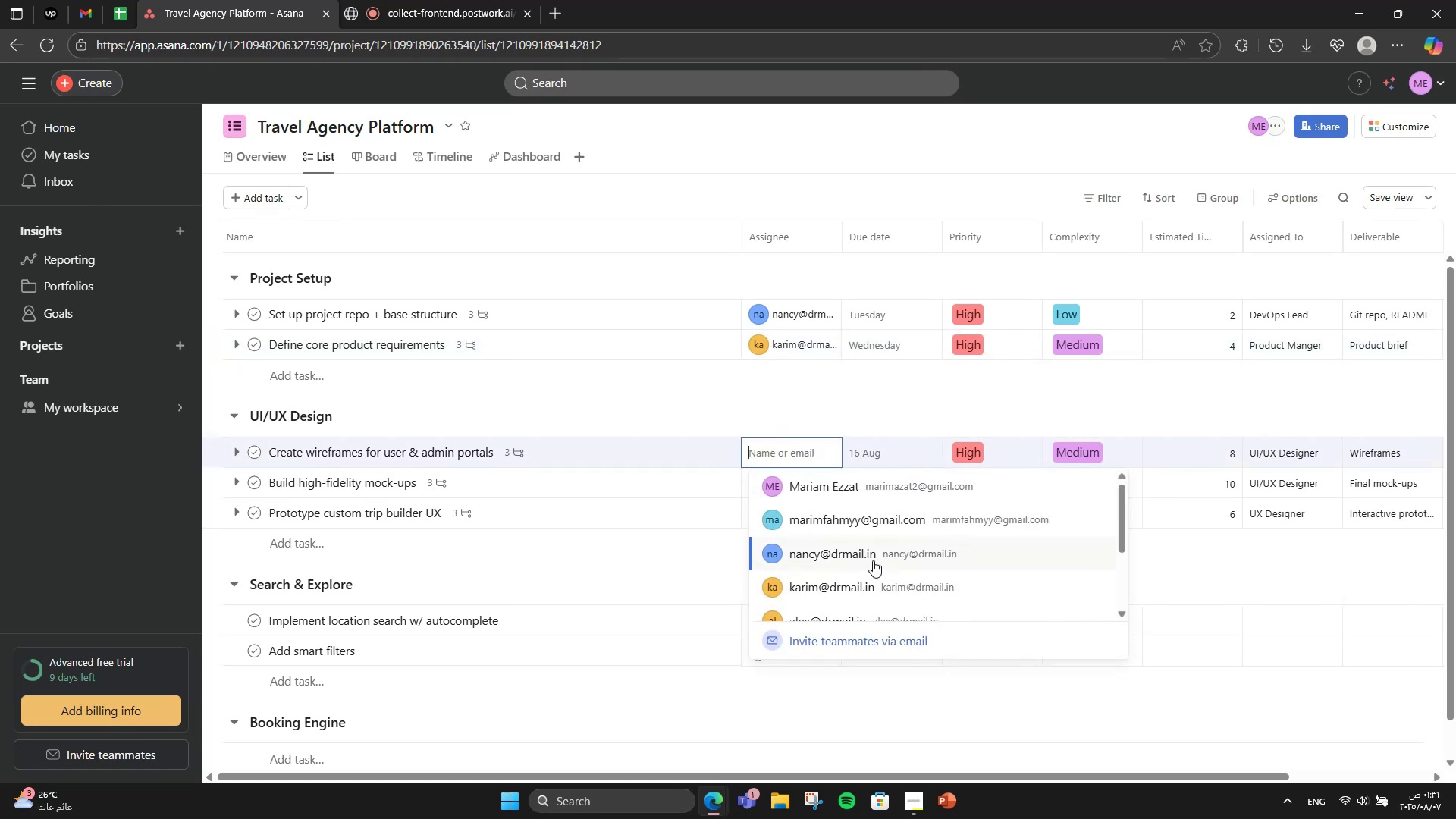 
scroll: coordinate [868, 577], scroll_direction: down, amount: 1.0
 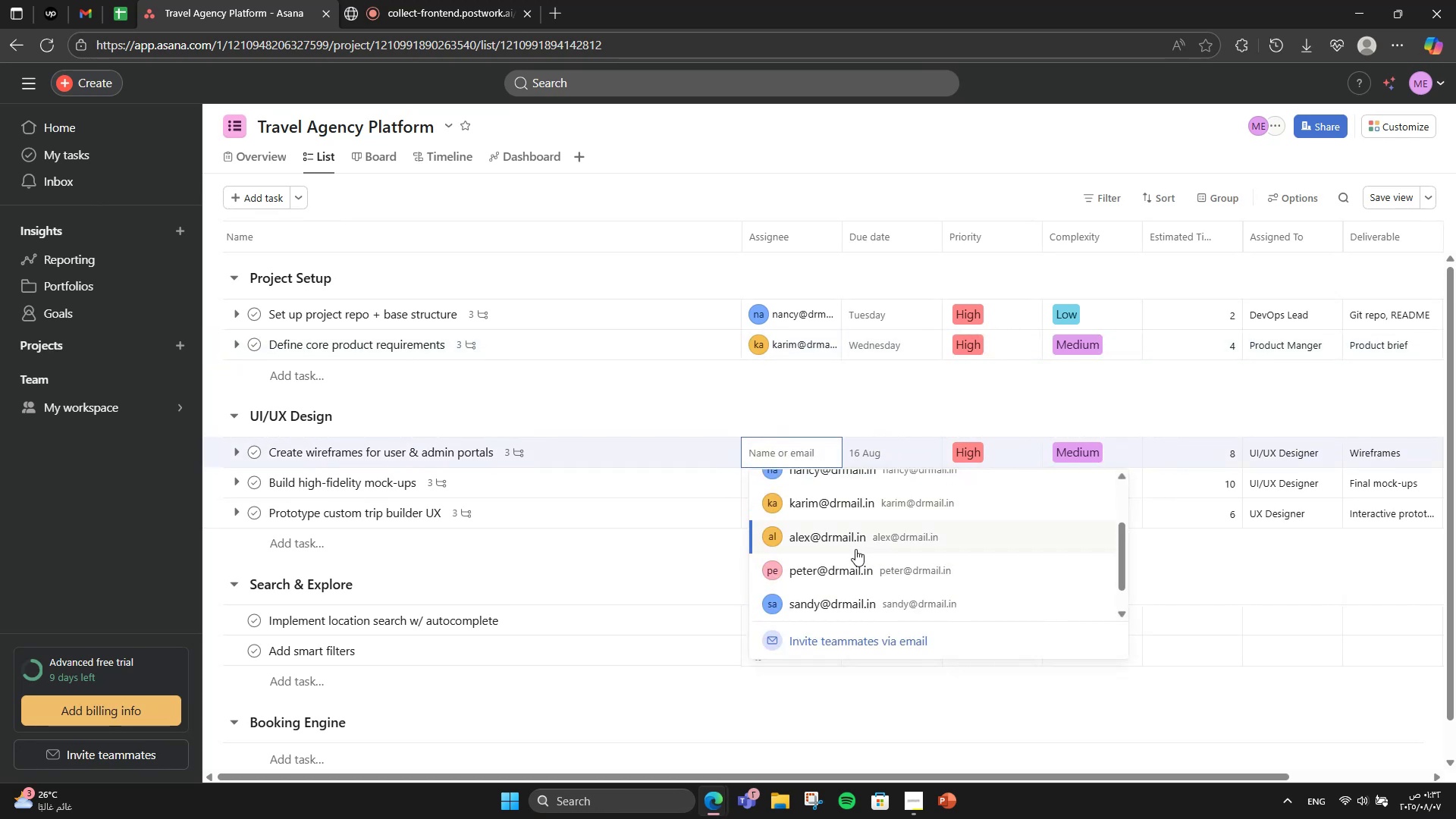 
left_click([854, 548])
 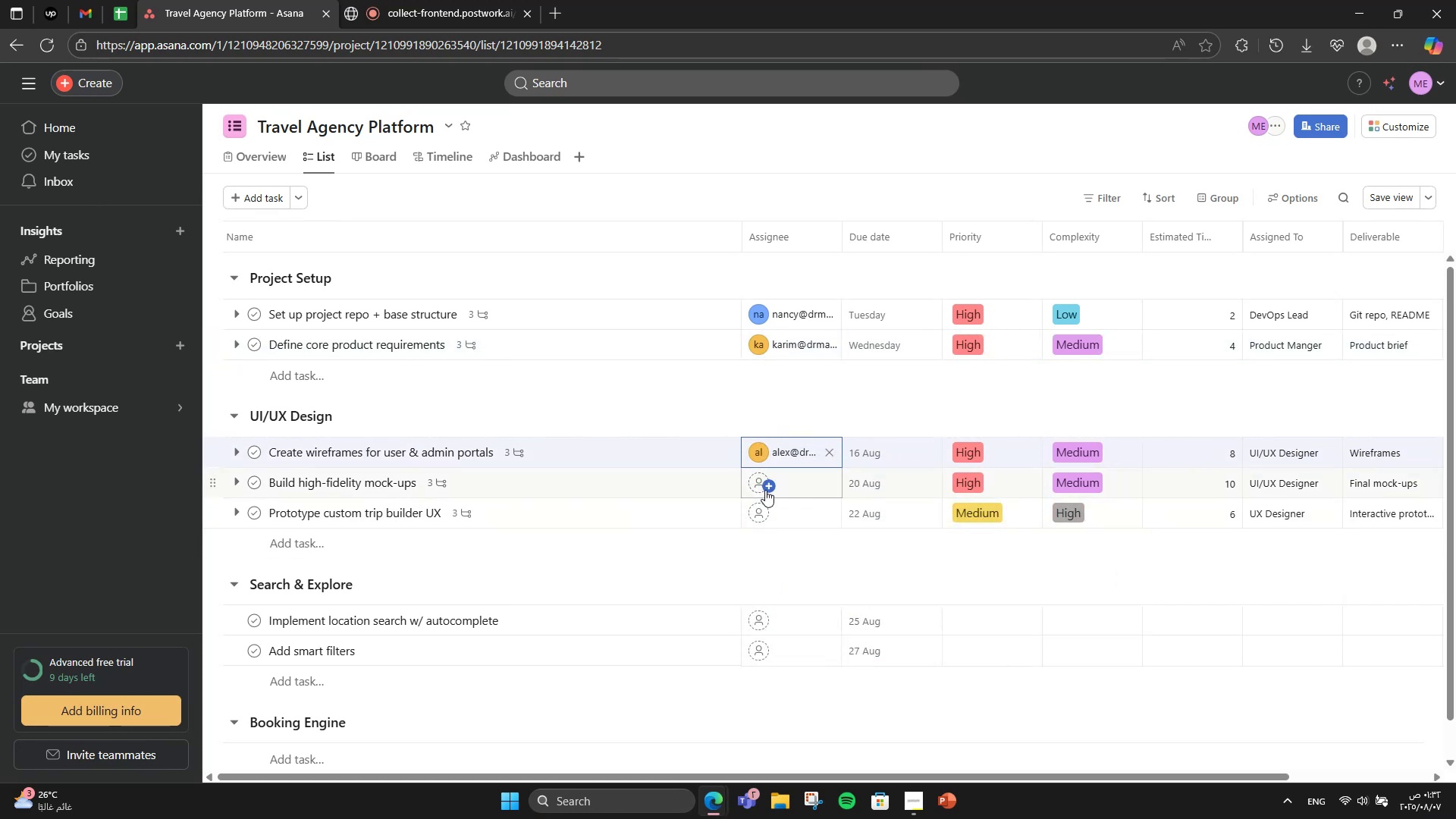 
left_click([765, 490])
 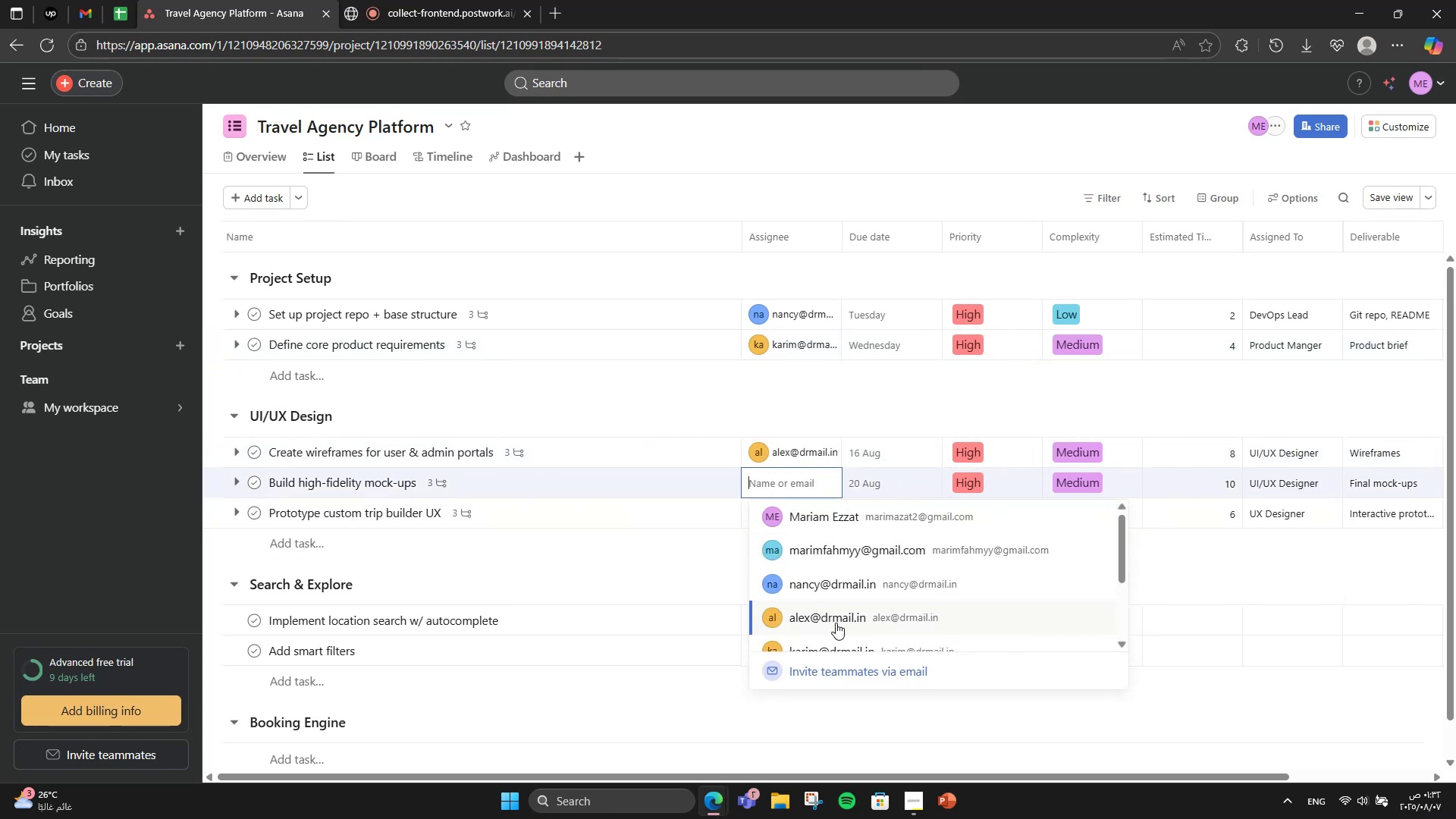 
left_click([836, 623])
 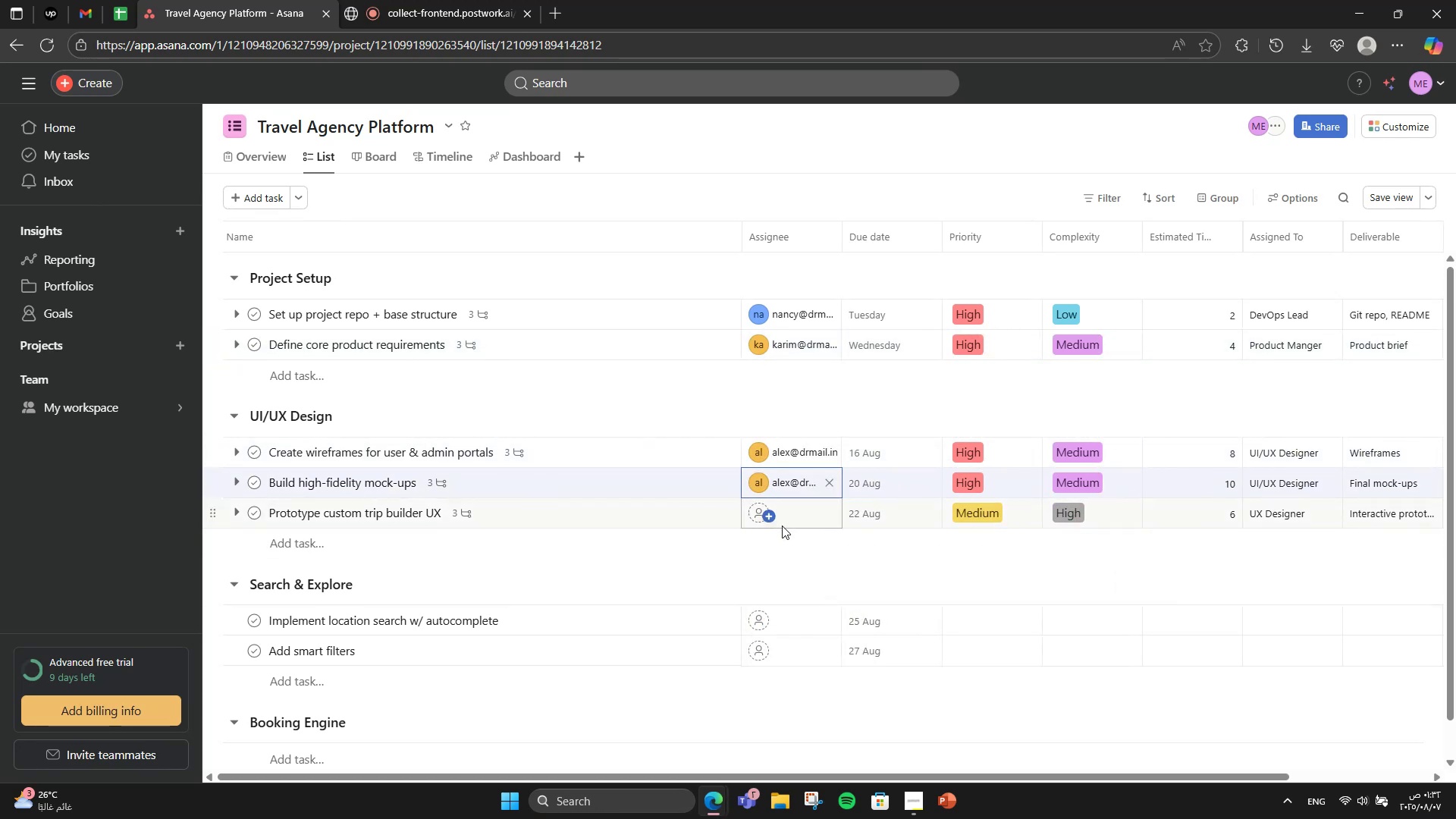 
left_click([770, 519])
 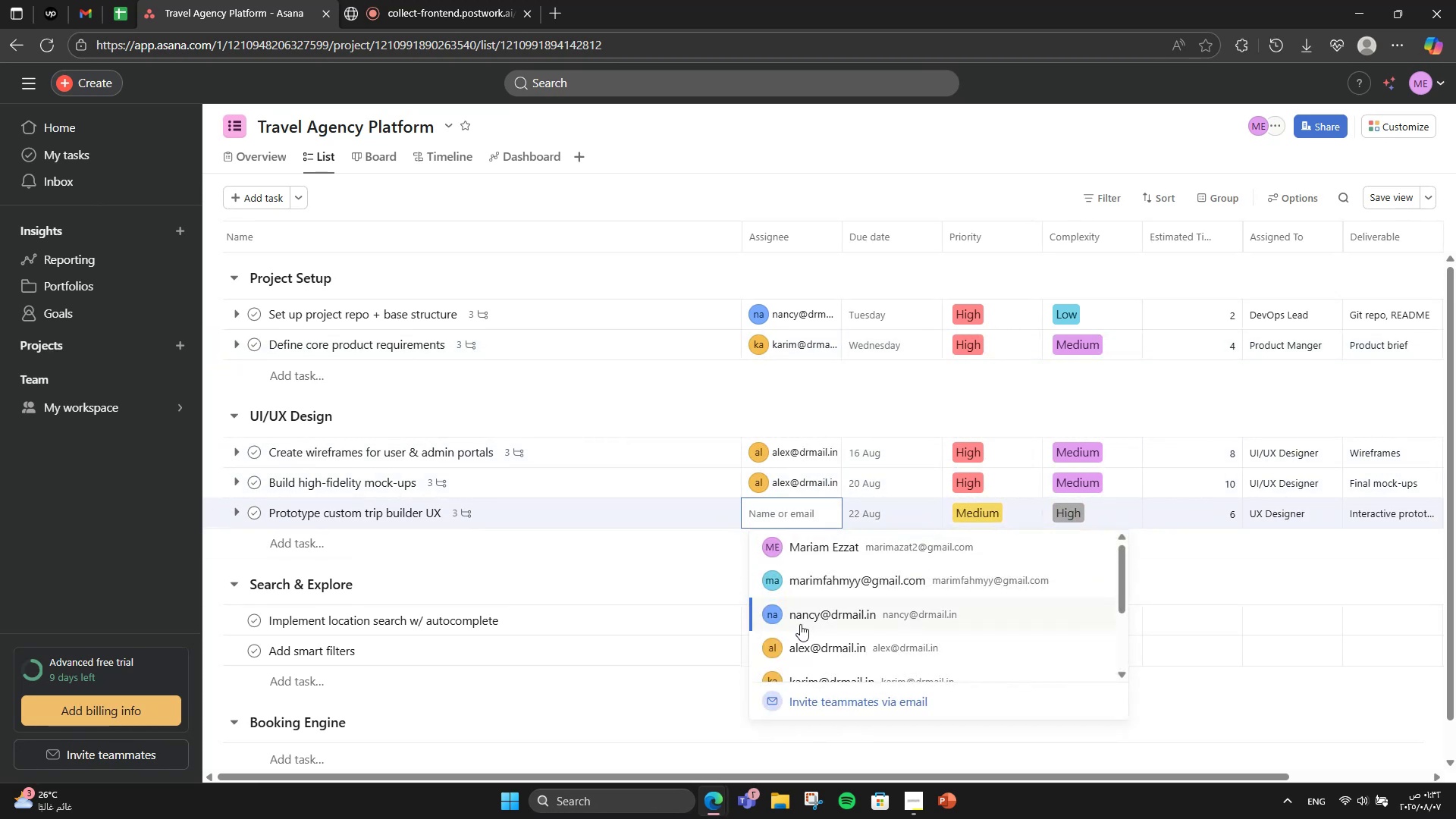 
left_click([800, 651])
 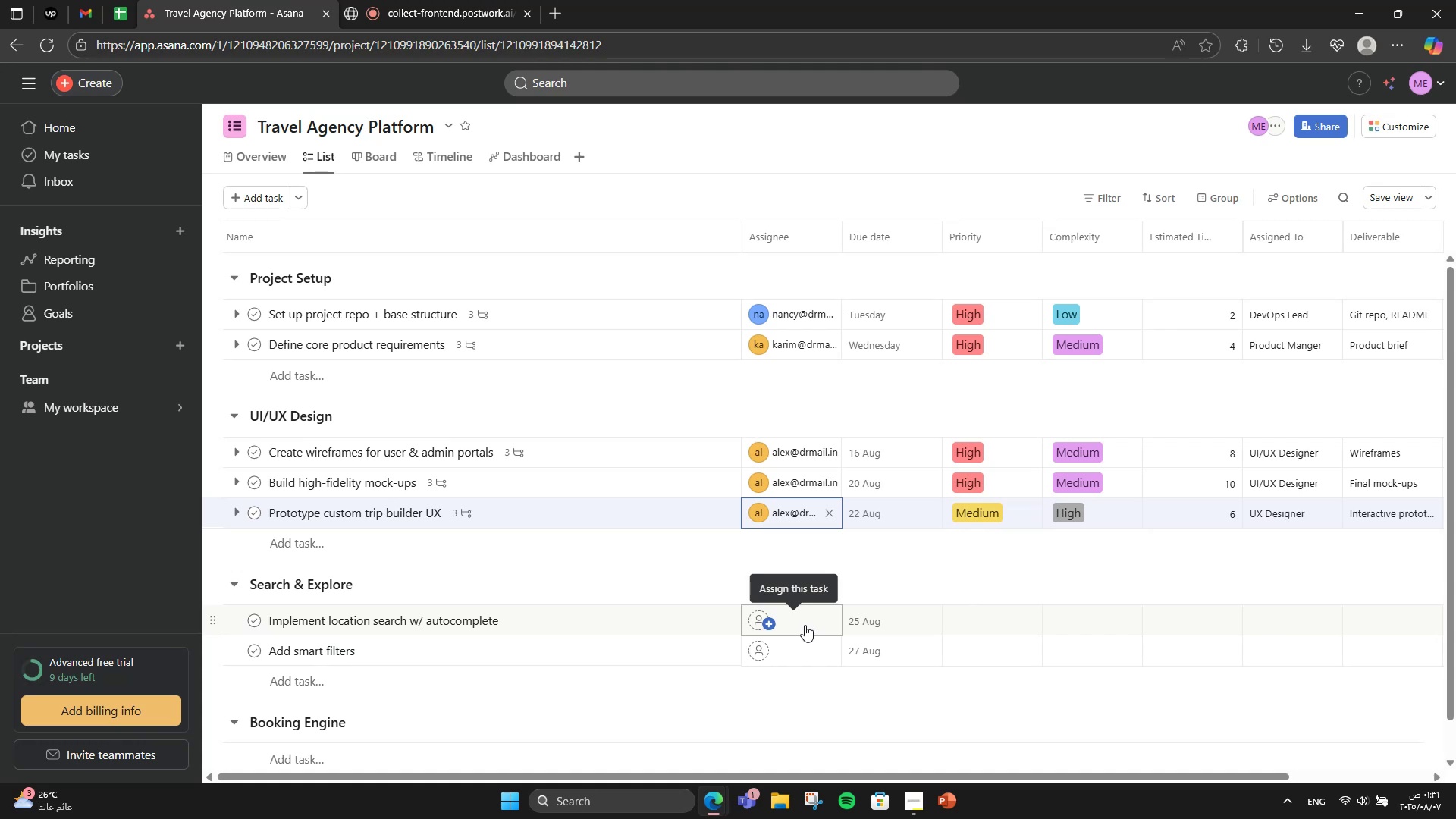 
left_click([955, 617])
 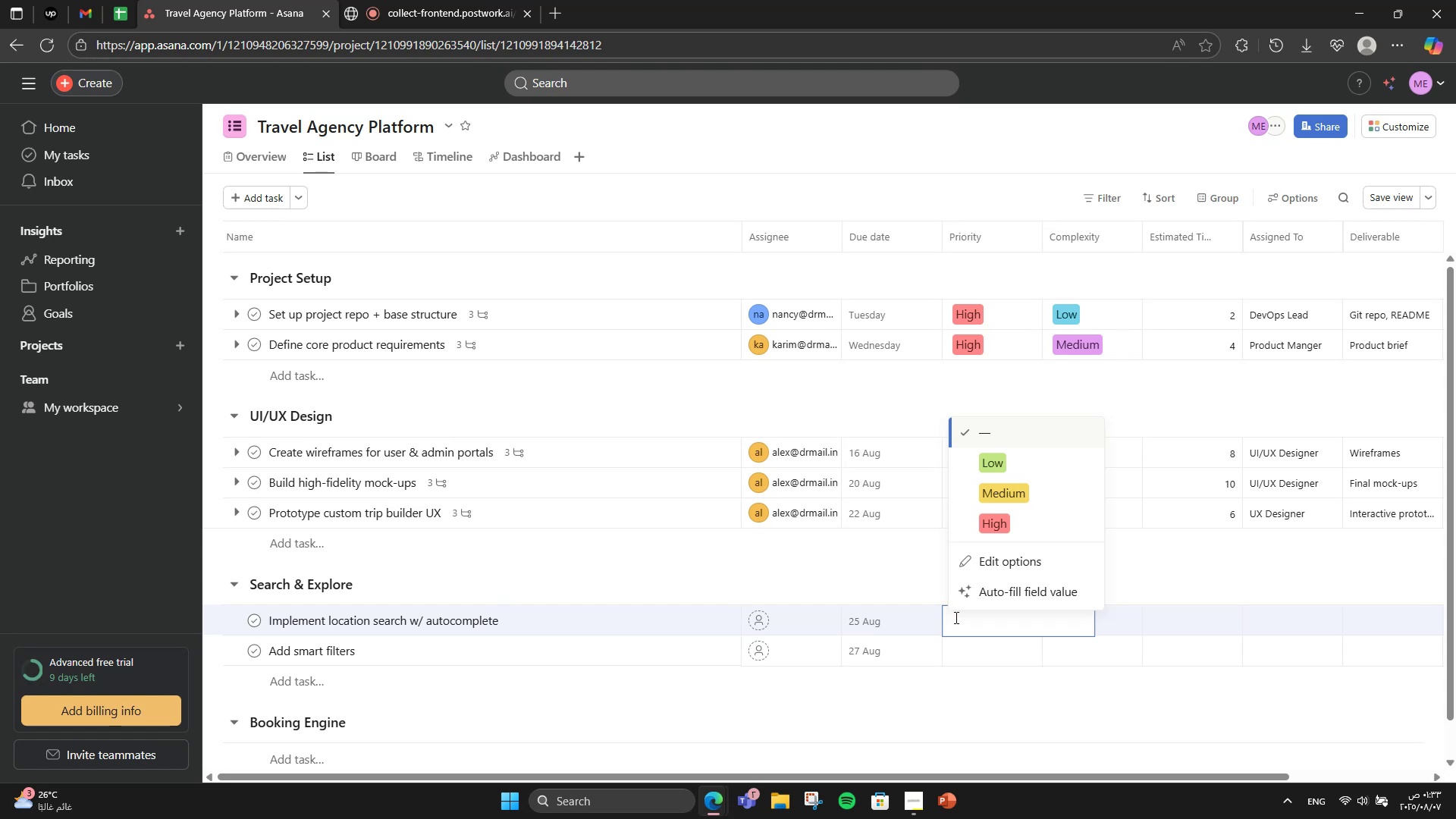 
wait(16.18)
 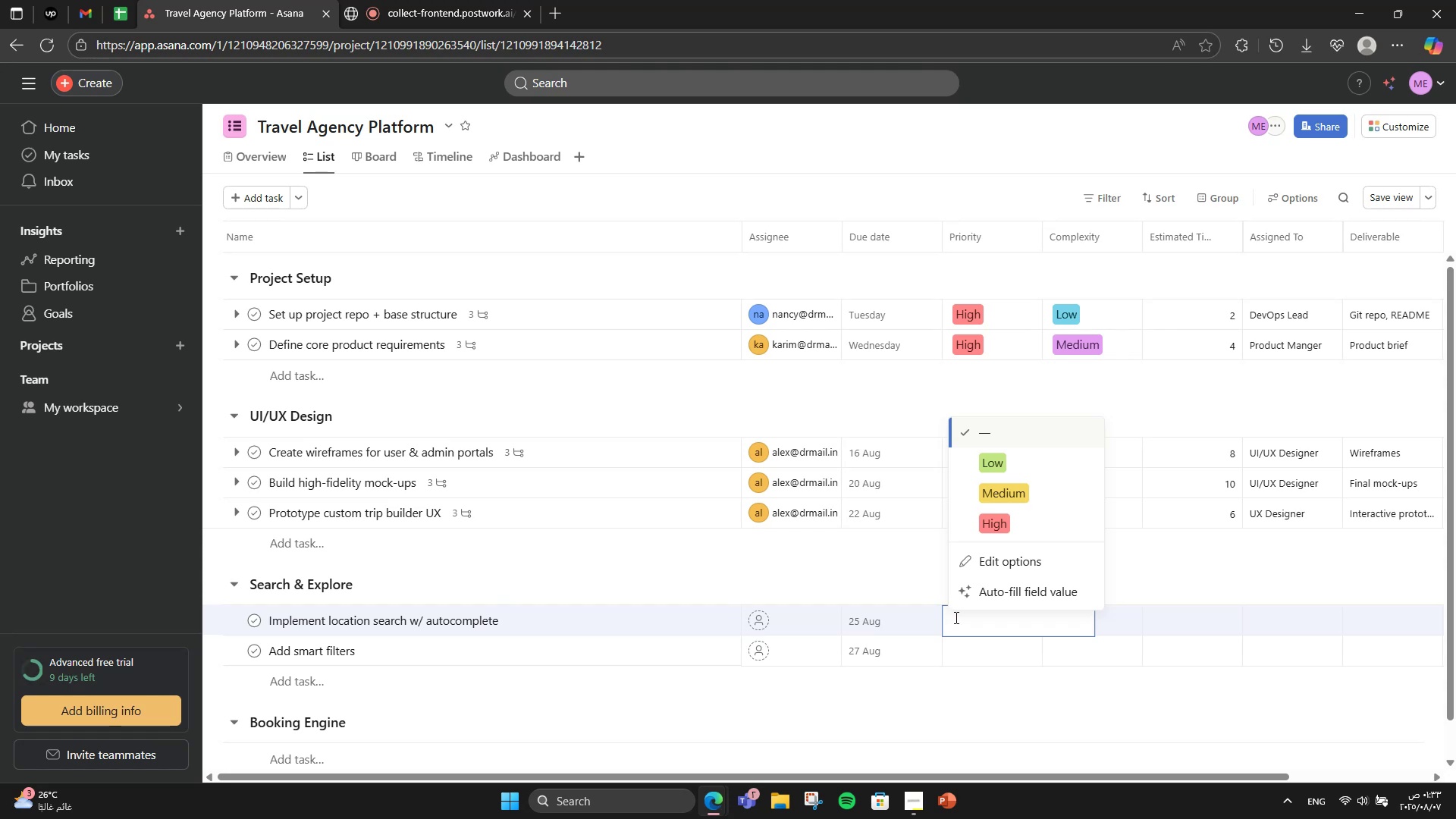 
left_click([1040, 521])
 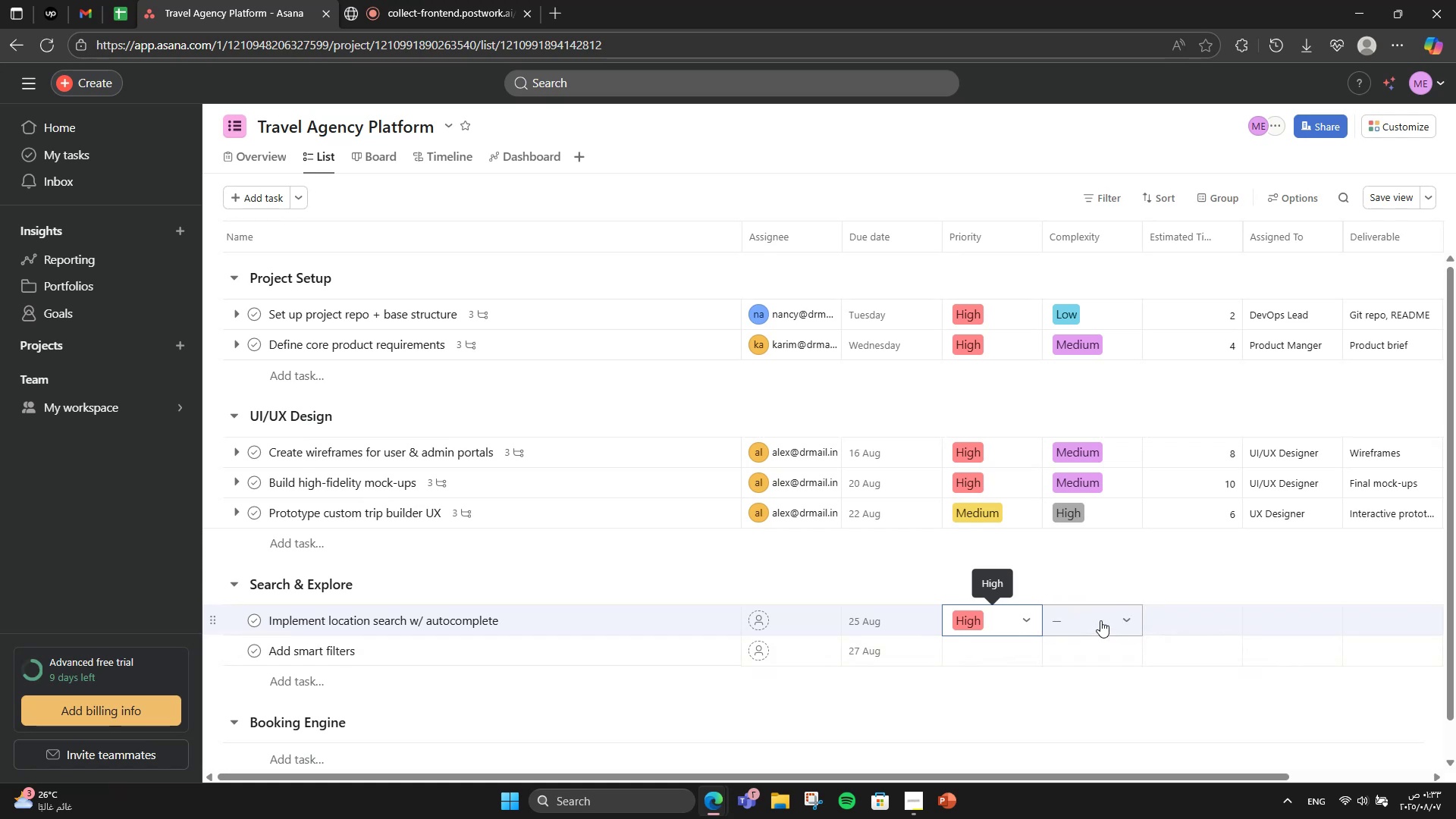 
left_click([1100, 620])
 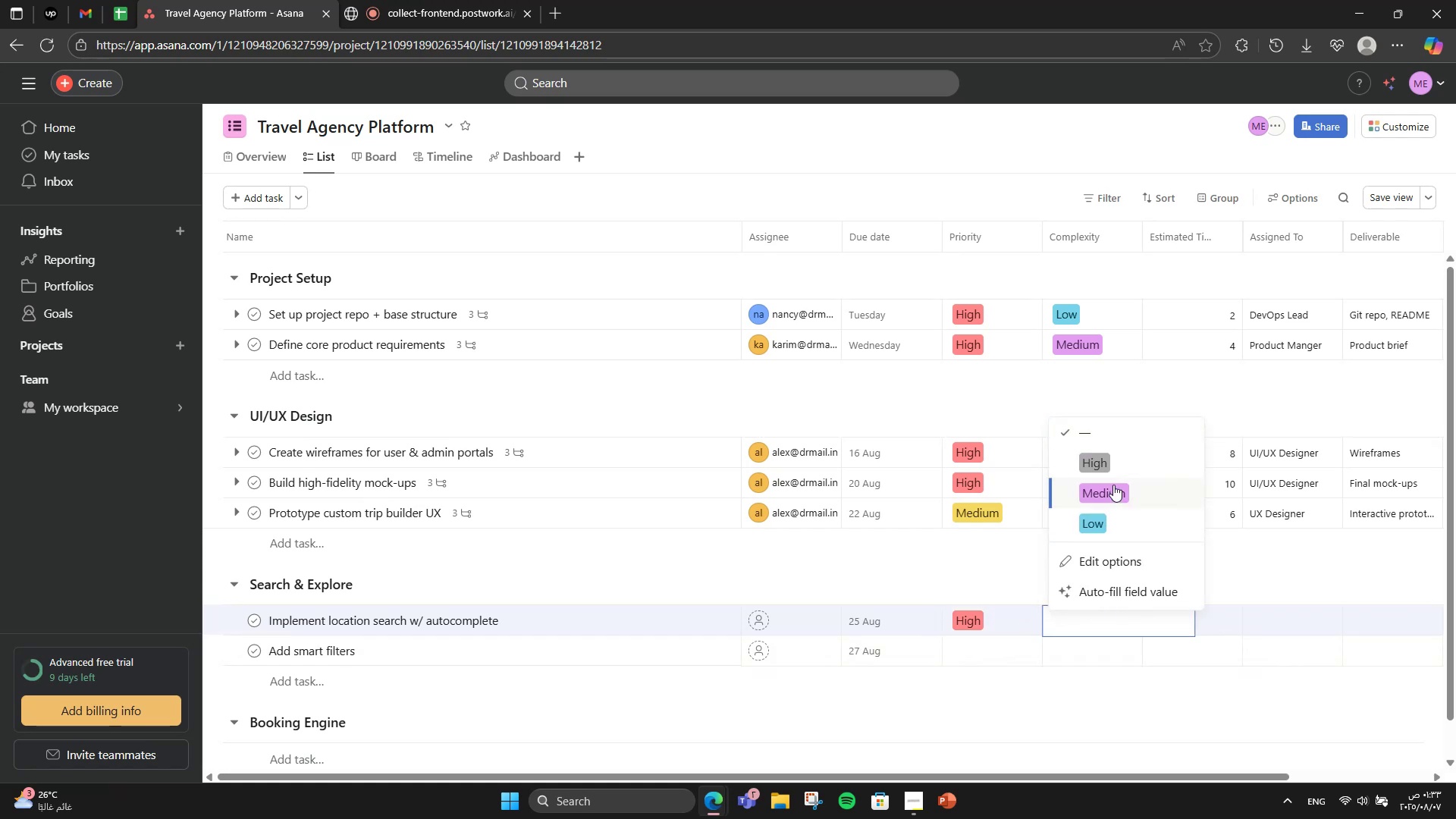 
left_click([1113, 485])
 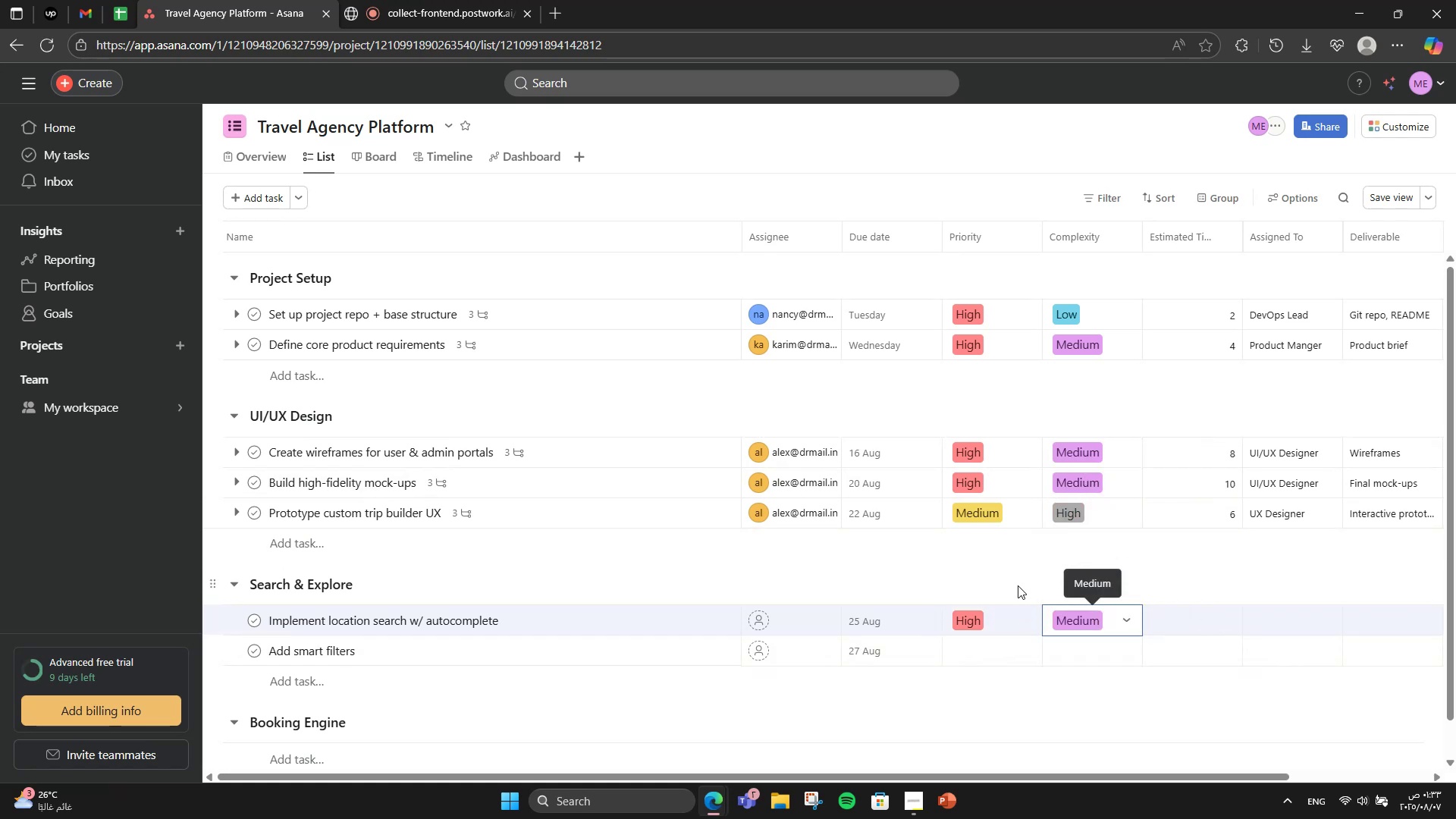 
left_click([1018, 585])
 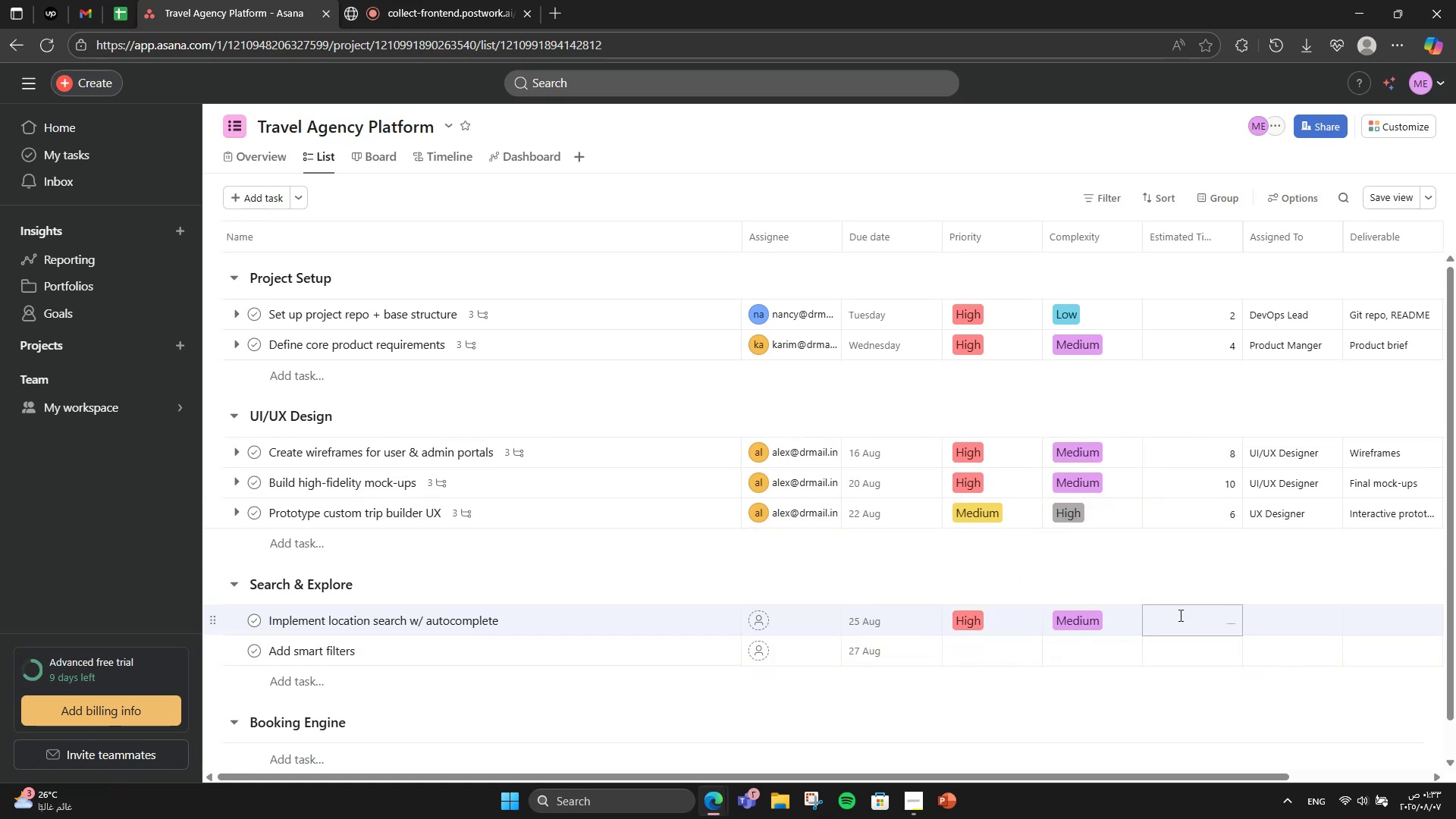 
left_click([1179, 615])
 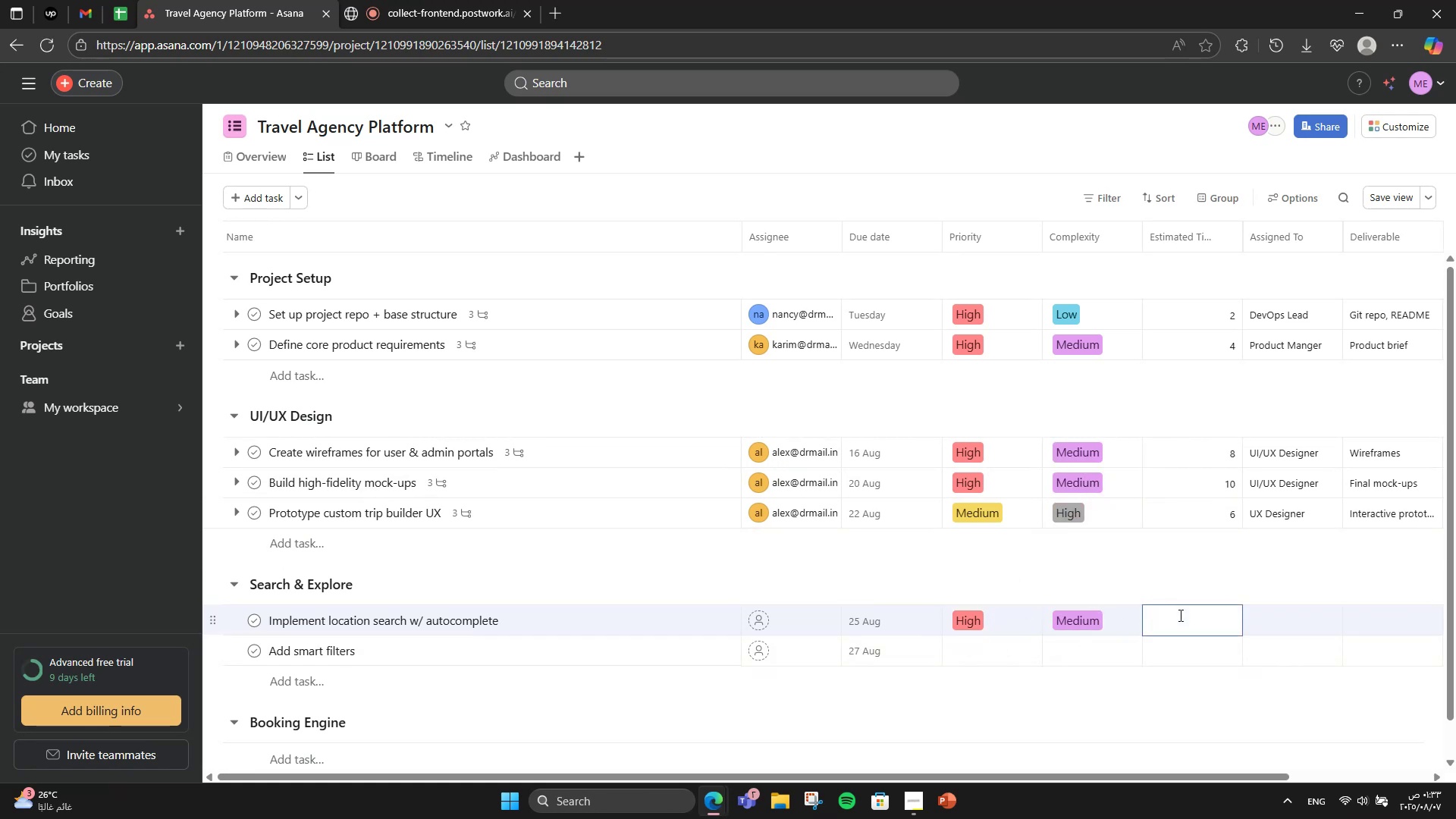 
key(Numpad6)
 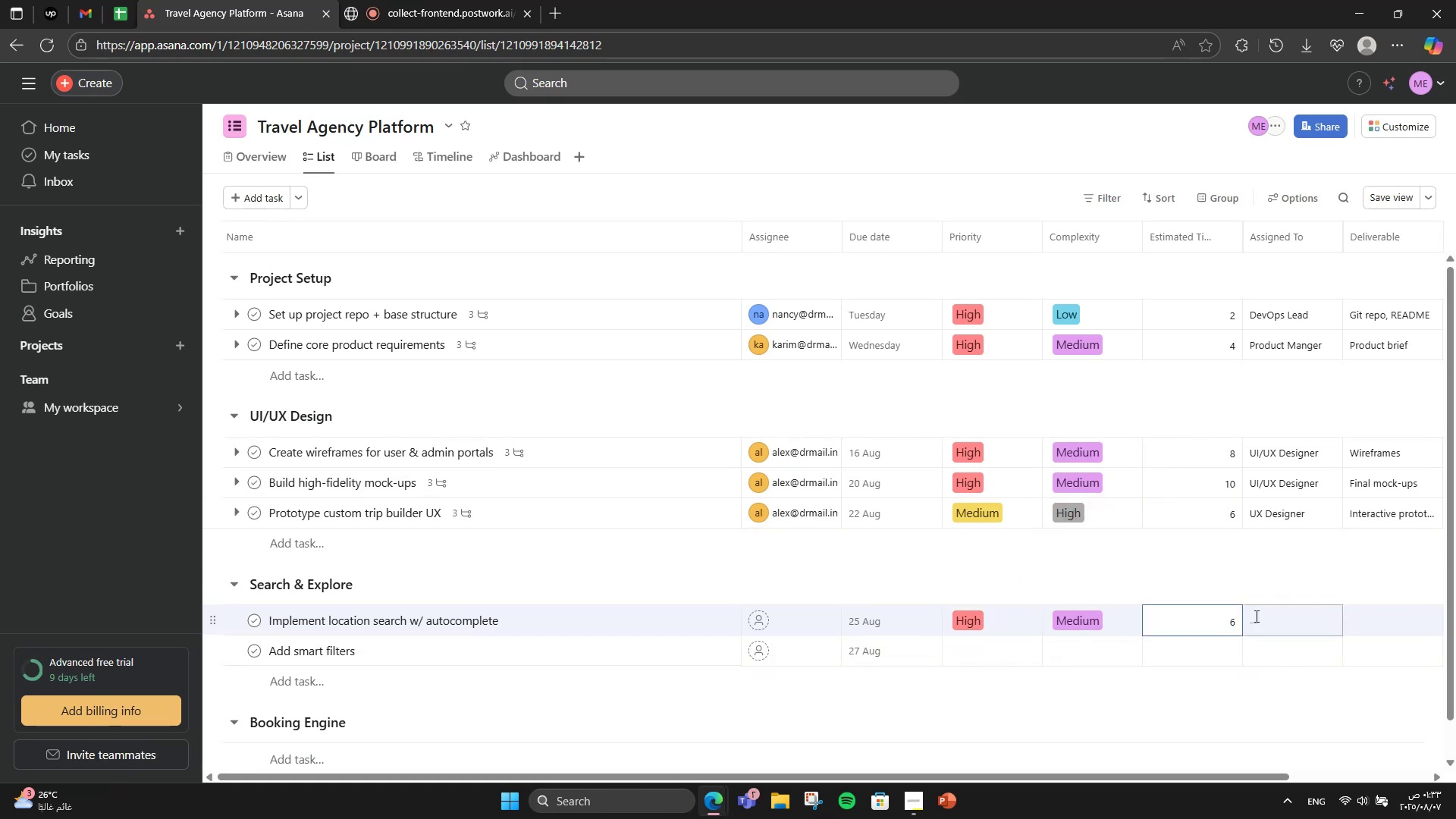 
left_click([1309, 623])
 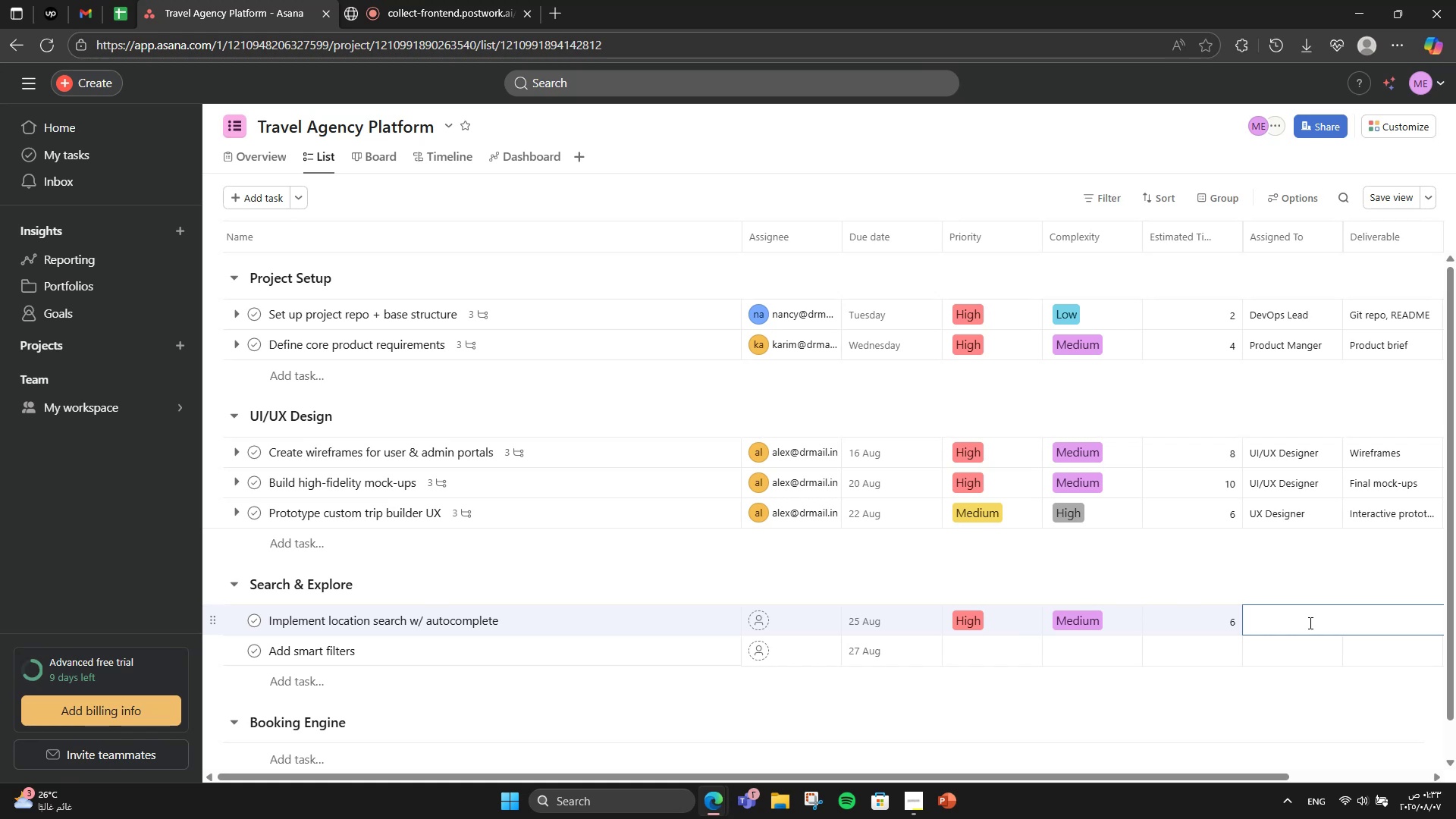 
type(Frontend Dev)
 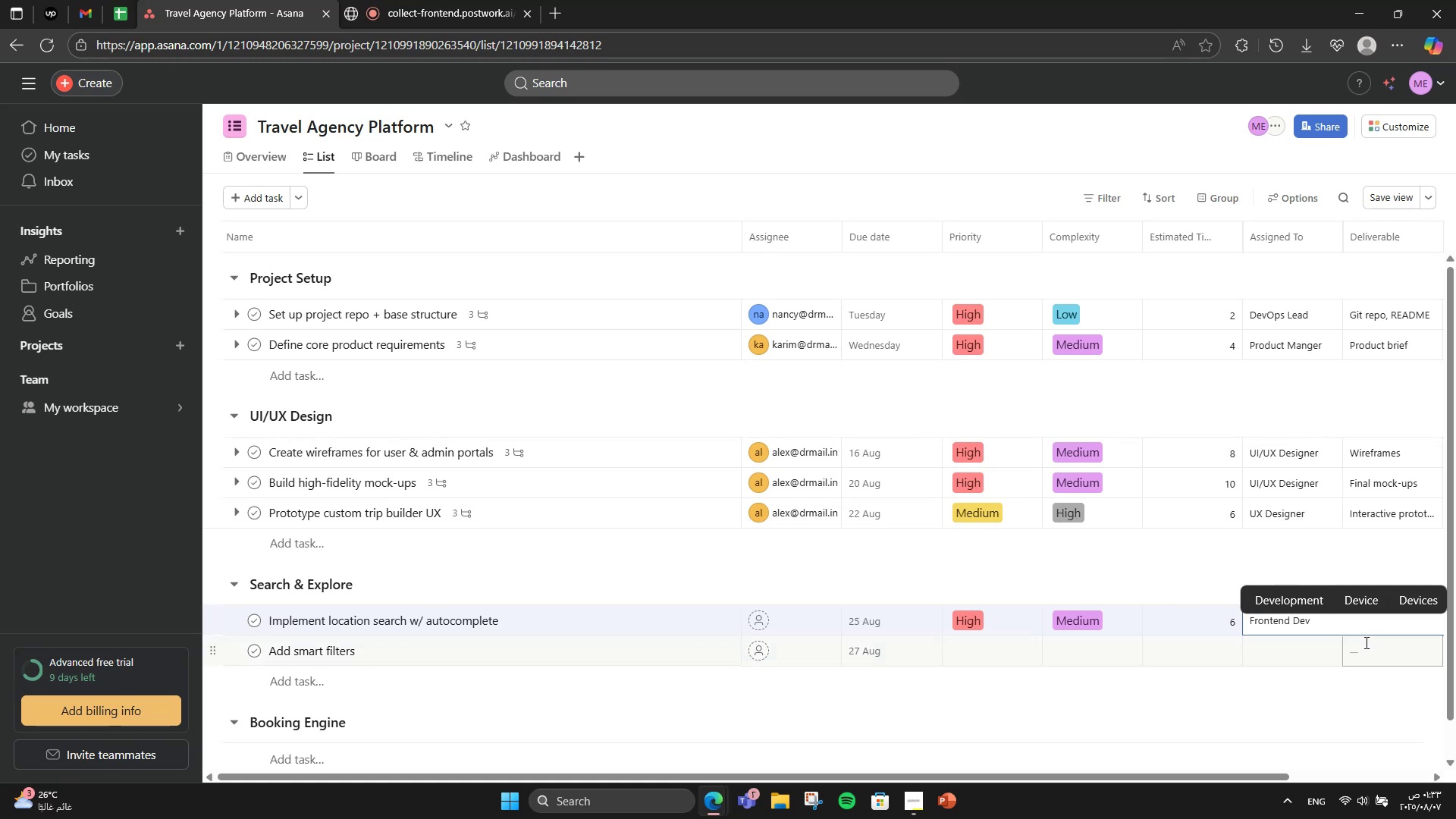 
left_click([1351, 554])
 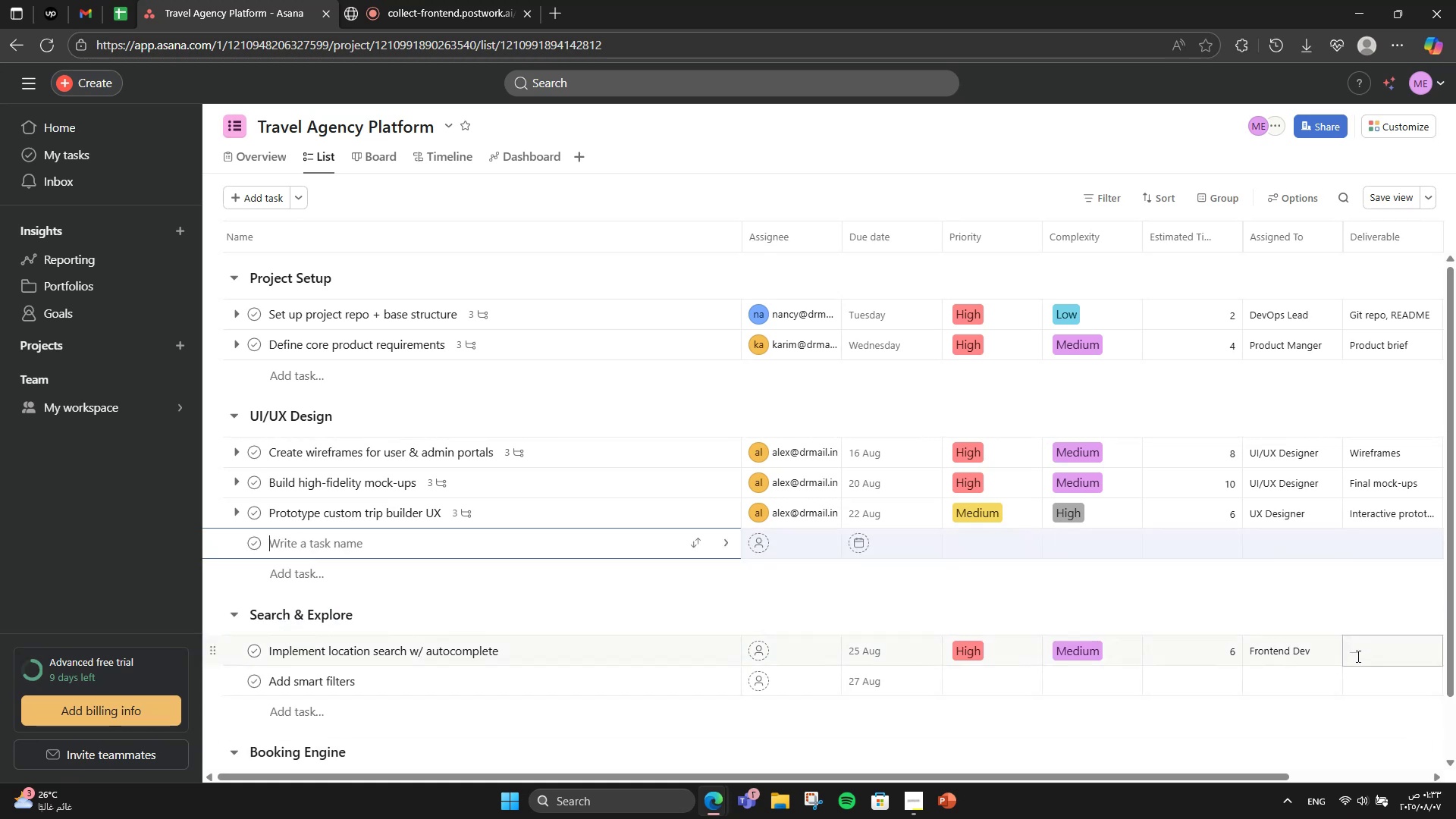 
left_click([1357, 656])
 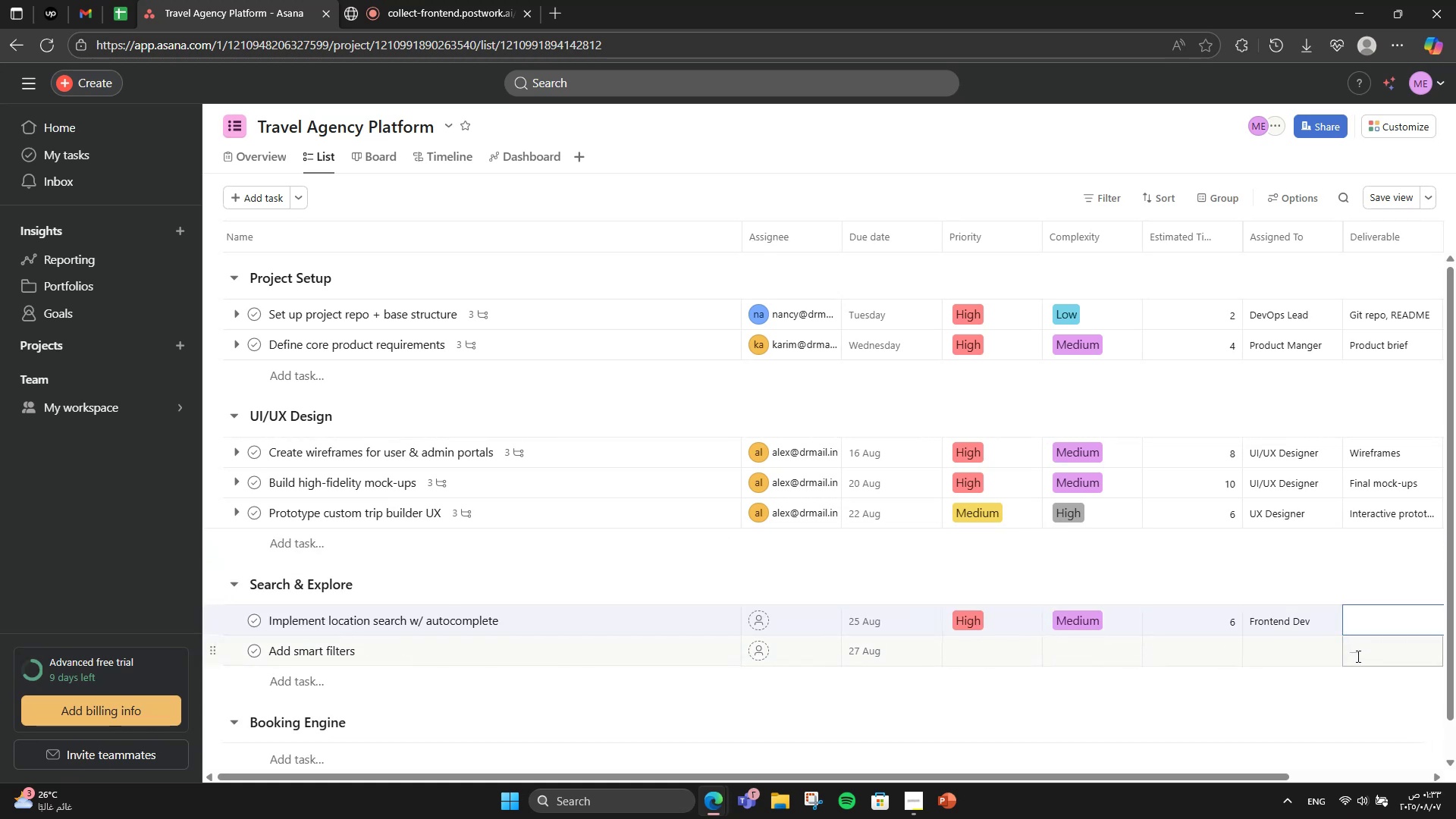 
type(Search component)
 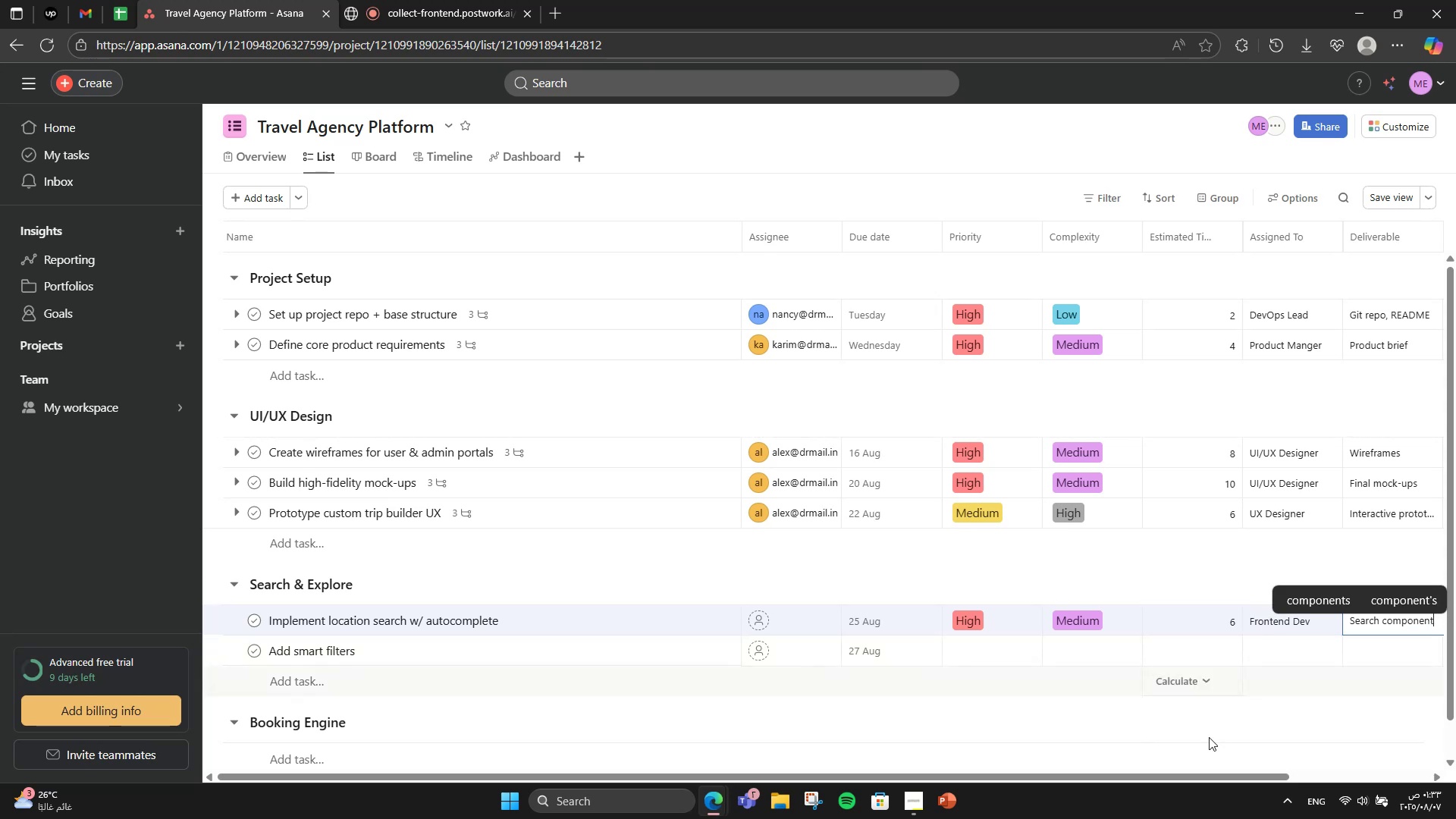 
left_click_drag(start_coordinate=[1254, 780], to_coordinate=[1398, 736])
 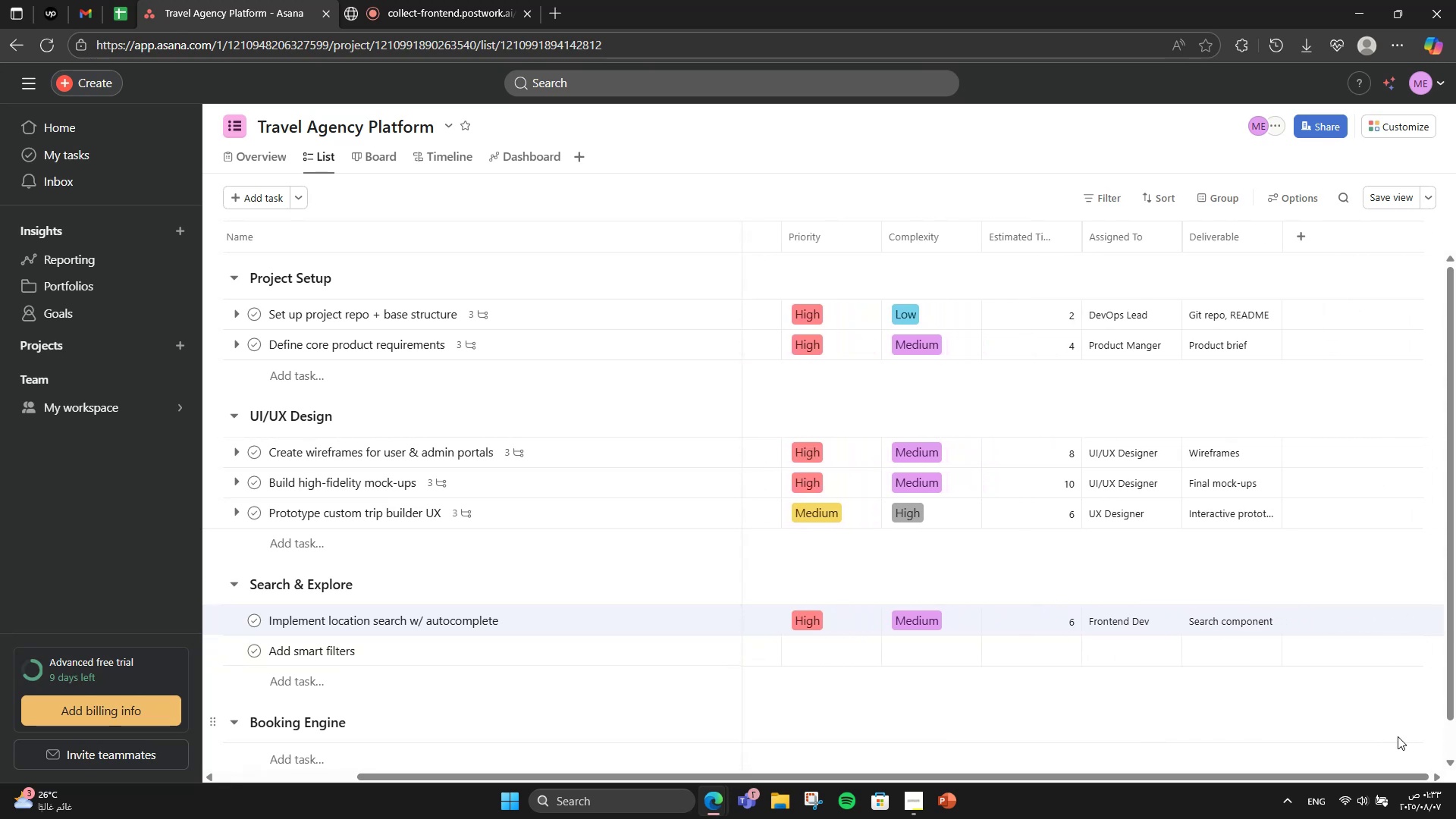 
left_click([1398, 736])
 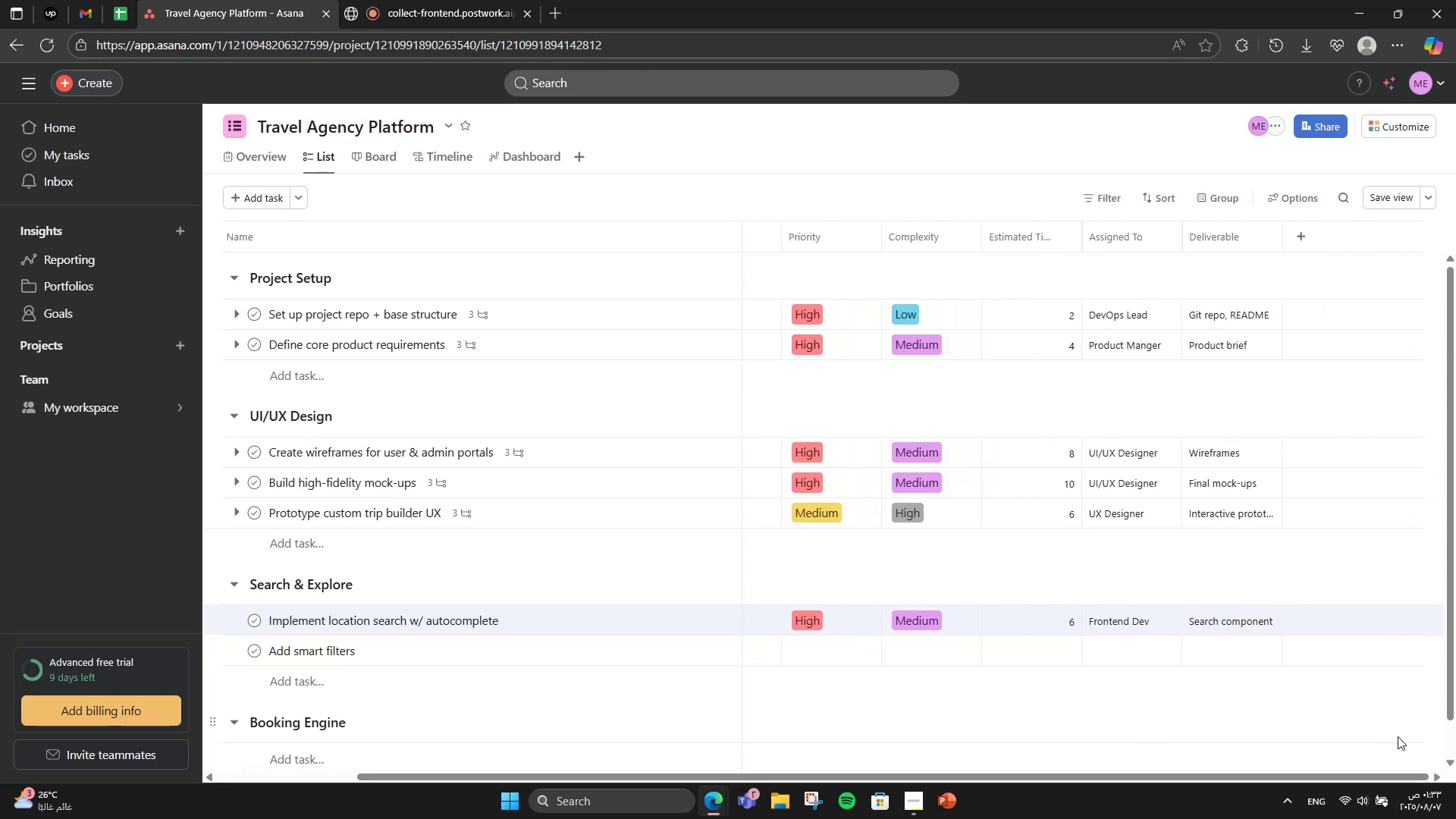 
double_click([1398, 736])
 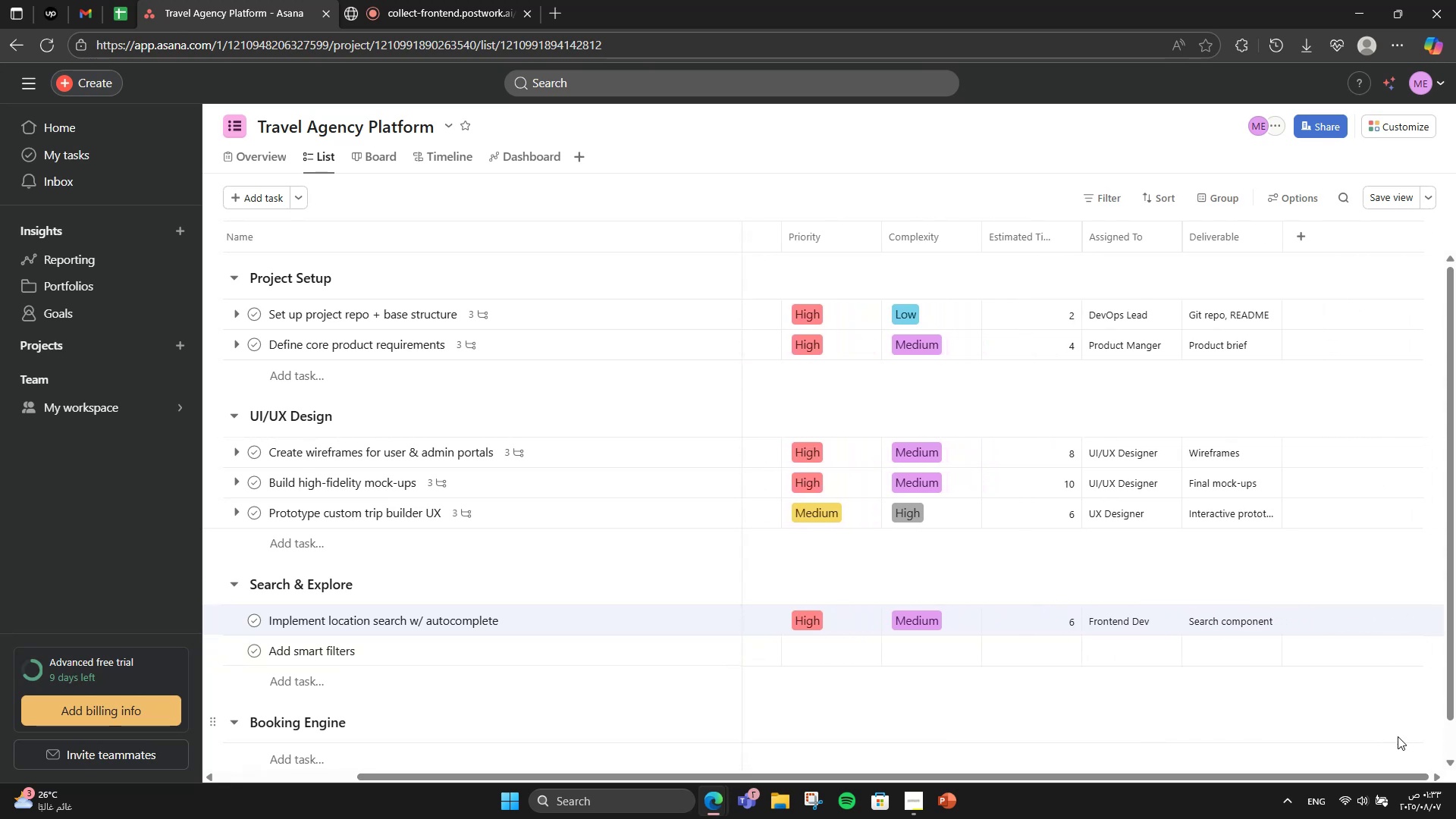 
left_click_drag(start_coordinate=[1398, 736], to_coordinate=[1334, 757])
 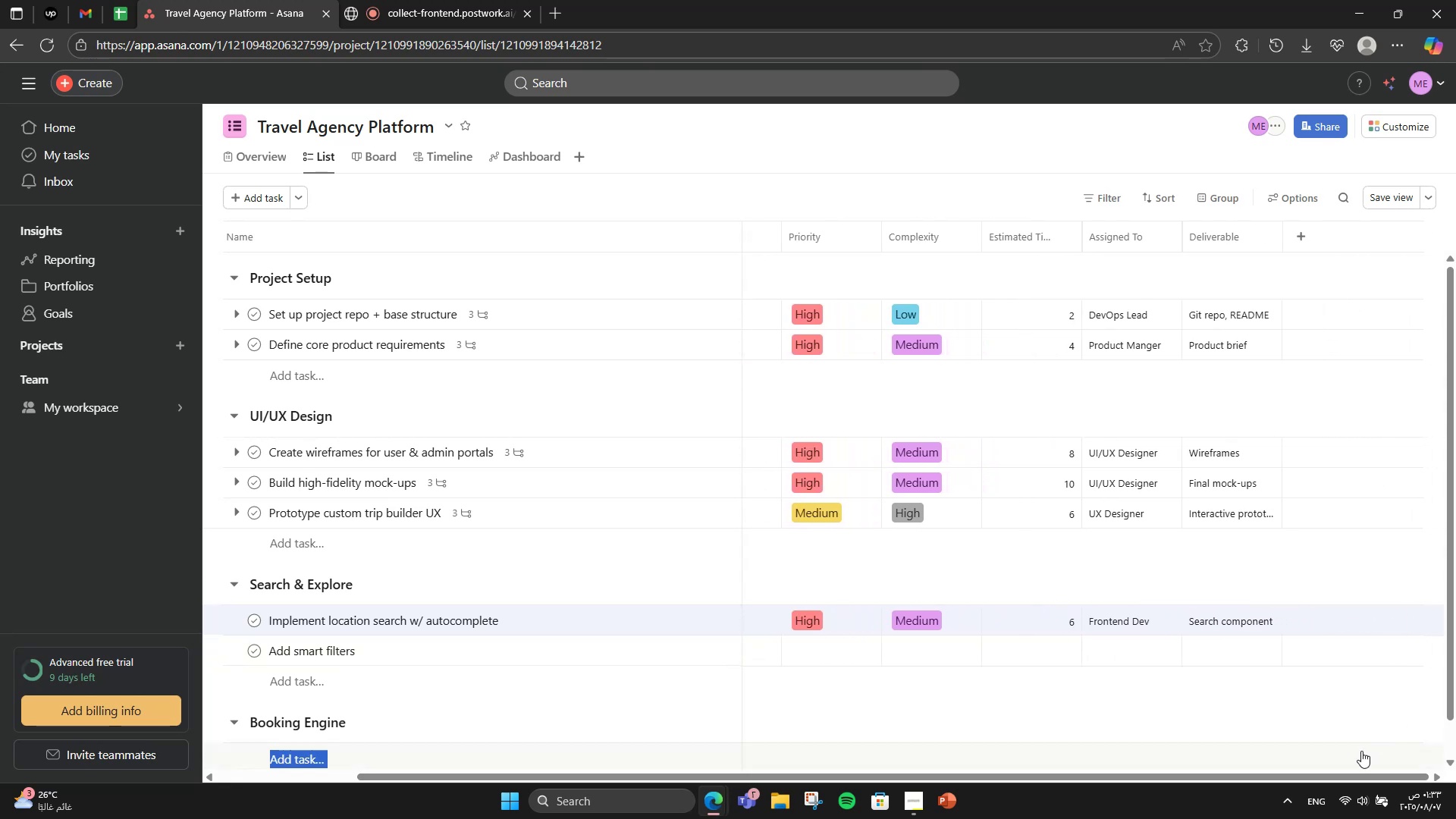 
left_click_drag(start_coordinate=[1331, 758], to_coordinate=[1313, 764])
 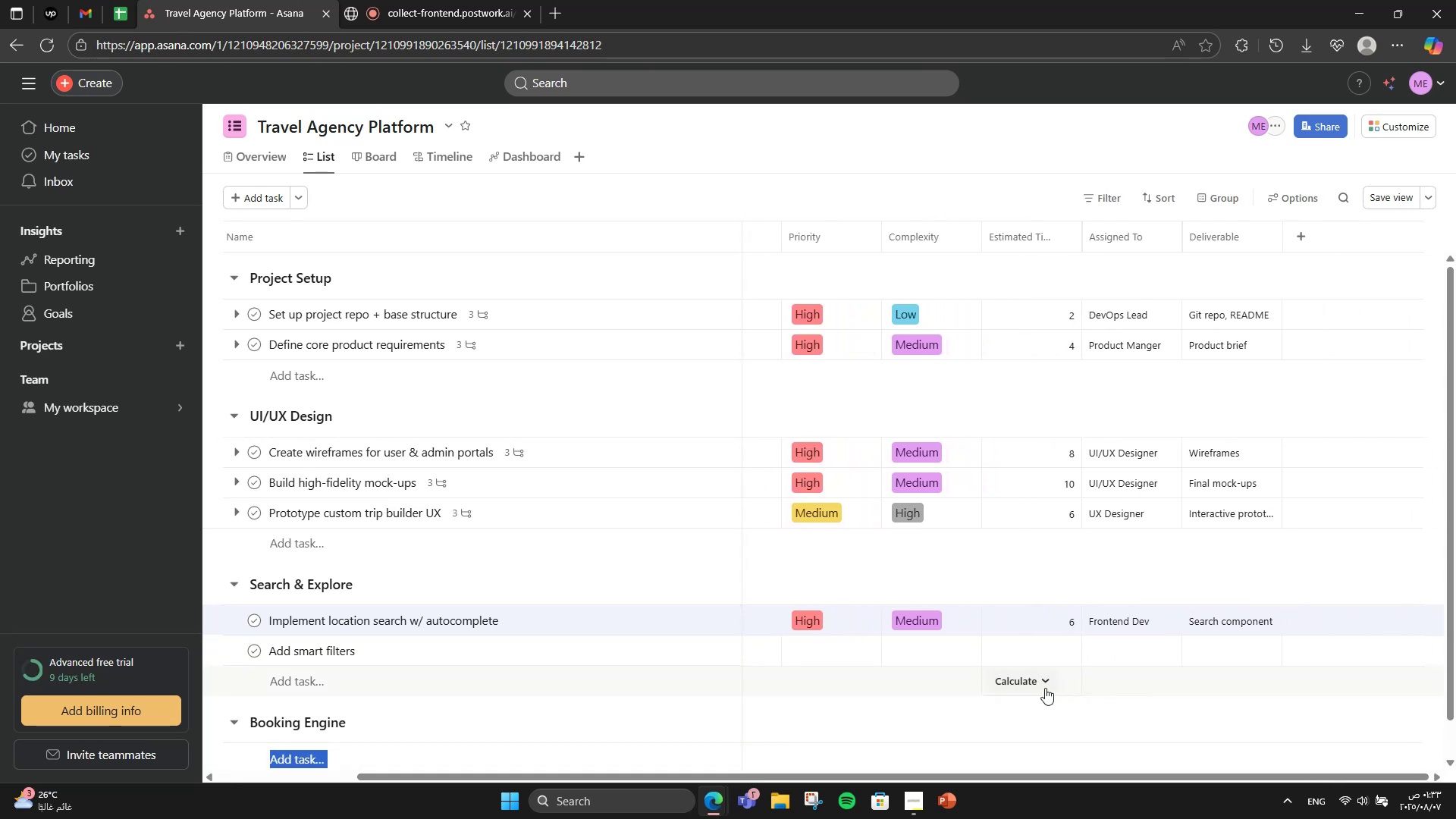 
left_click([993, 733])
 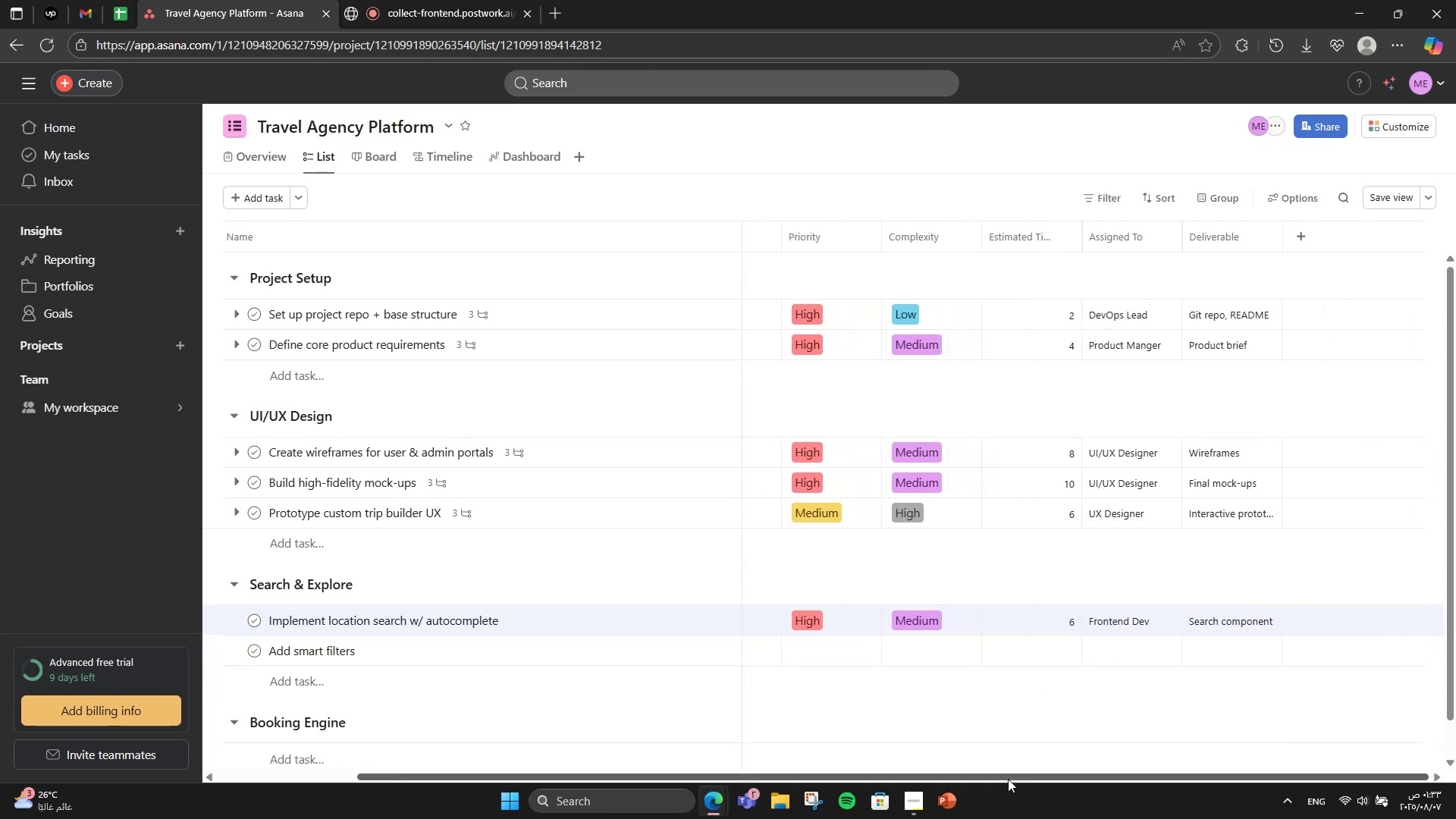 
left_click_drag(start_coordinate=[1008, 779], to_coordinate=[846, 748])
 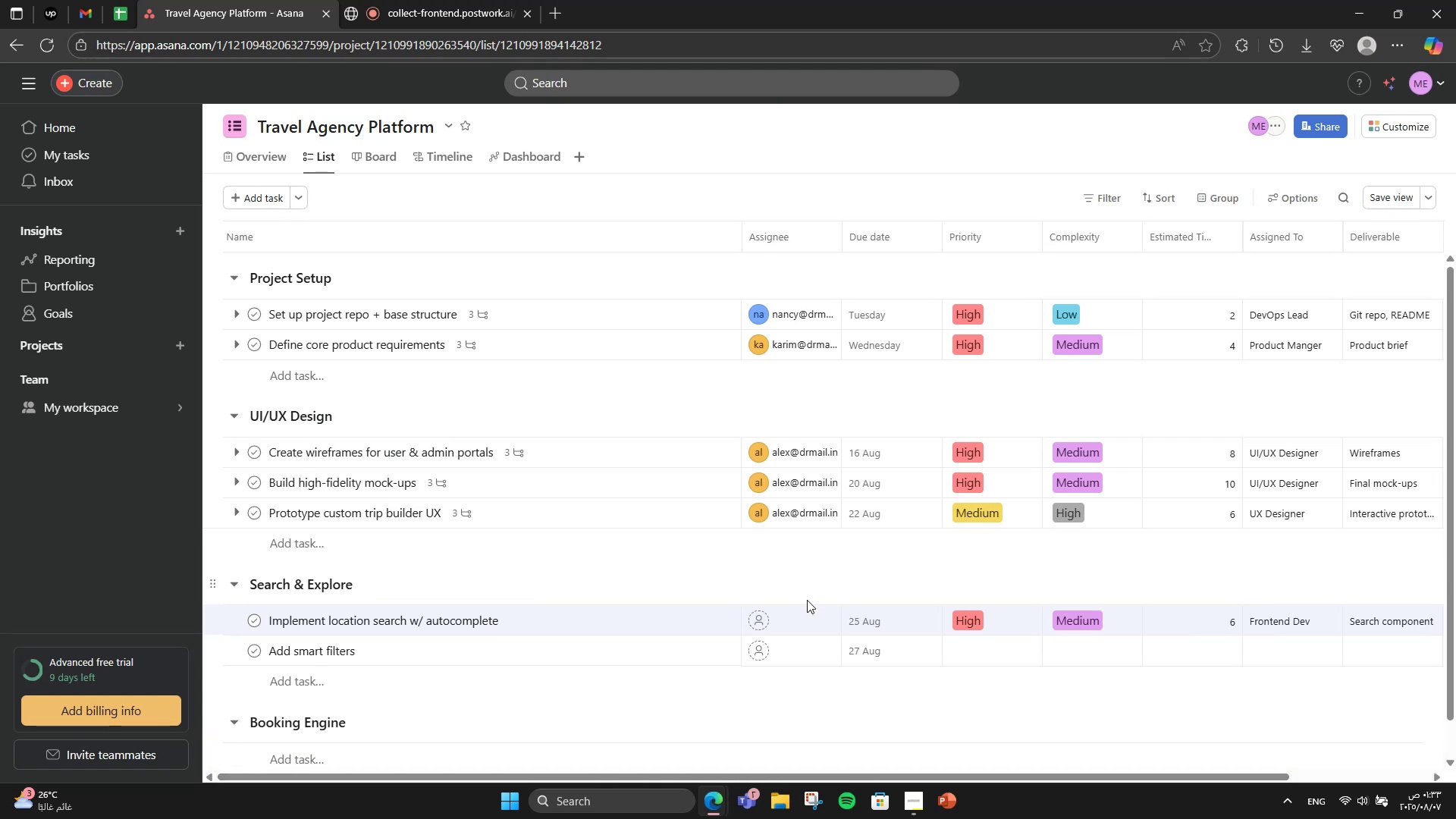 
left_click([807, 620])
 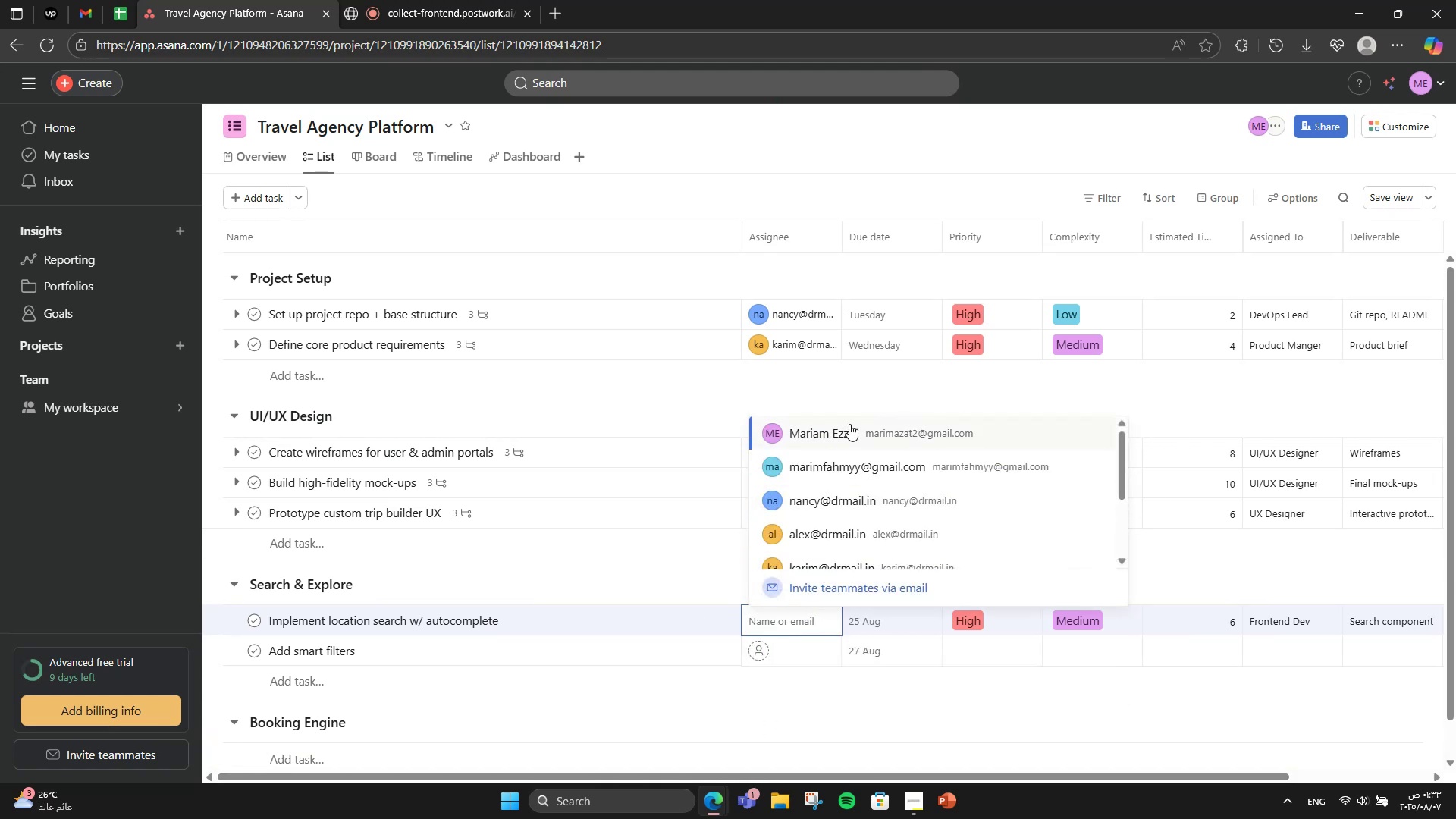 
scroll: coordinate [861, 461], scroll_direction: down, amount: 1.0
 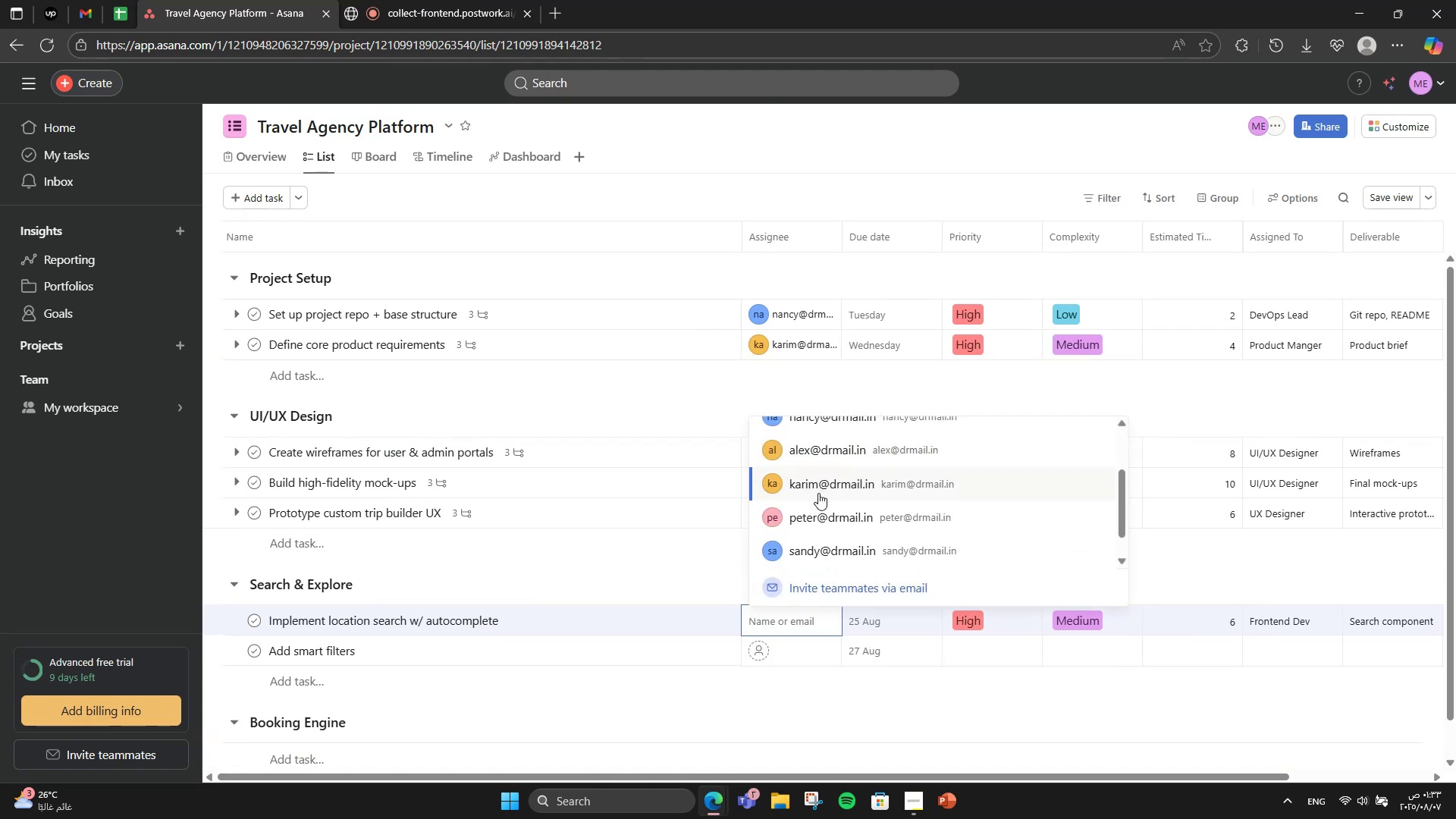 
left_click([818, 493])
 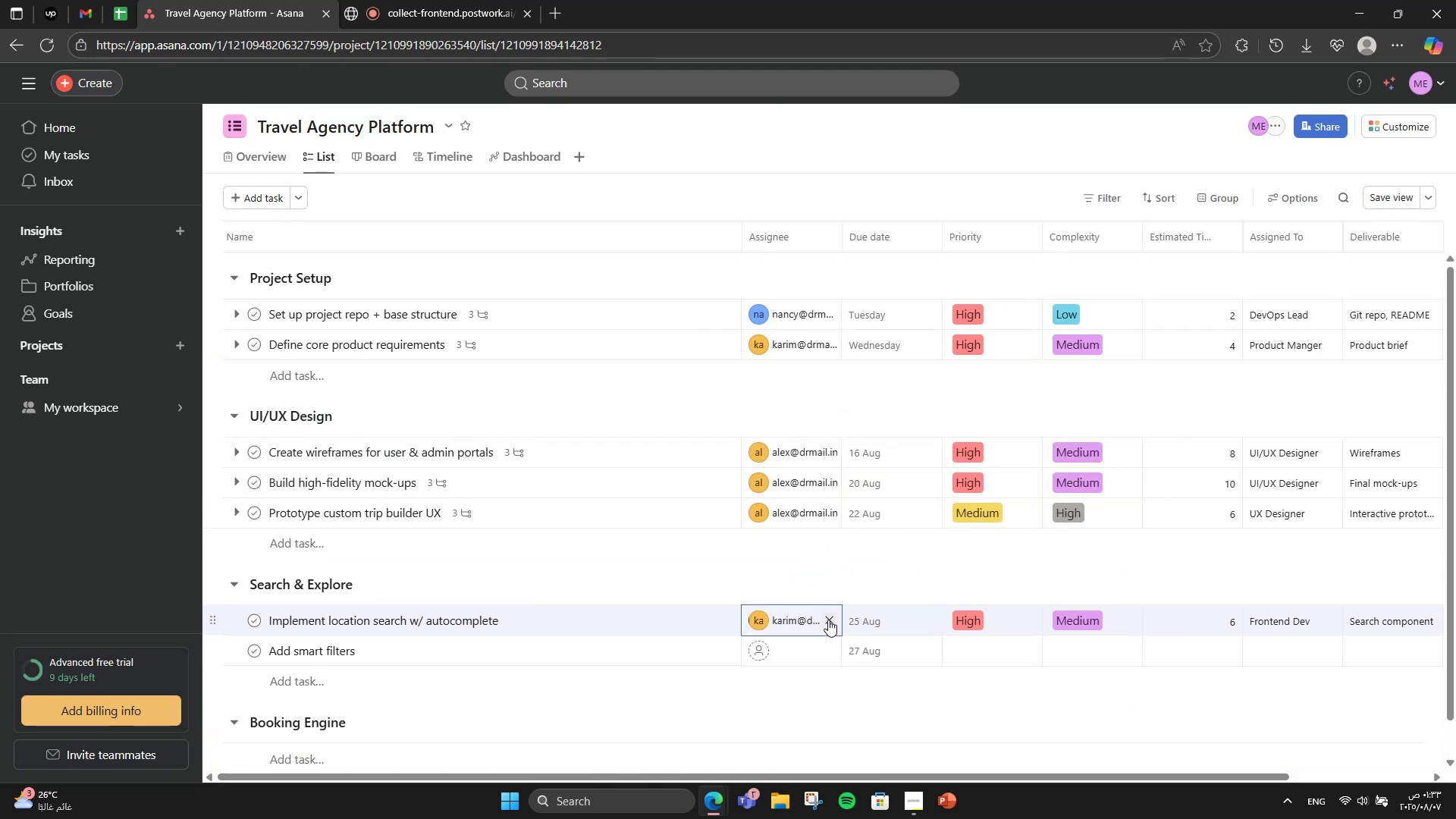 
double_click([815, 616])
 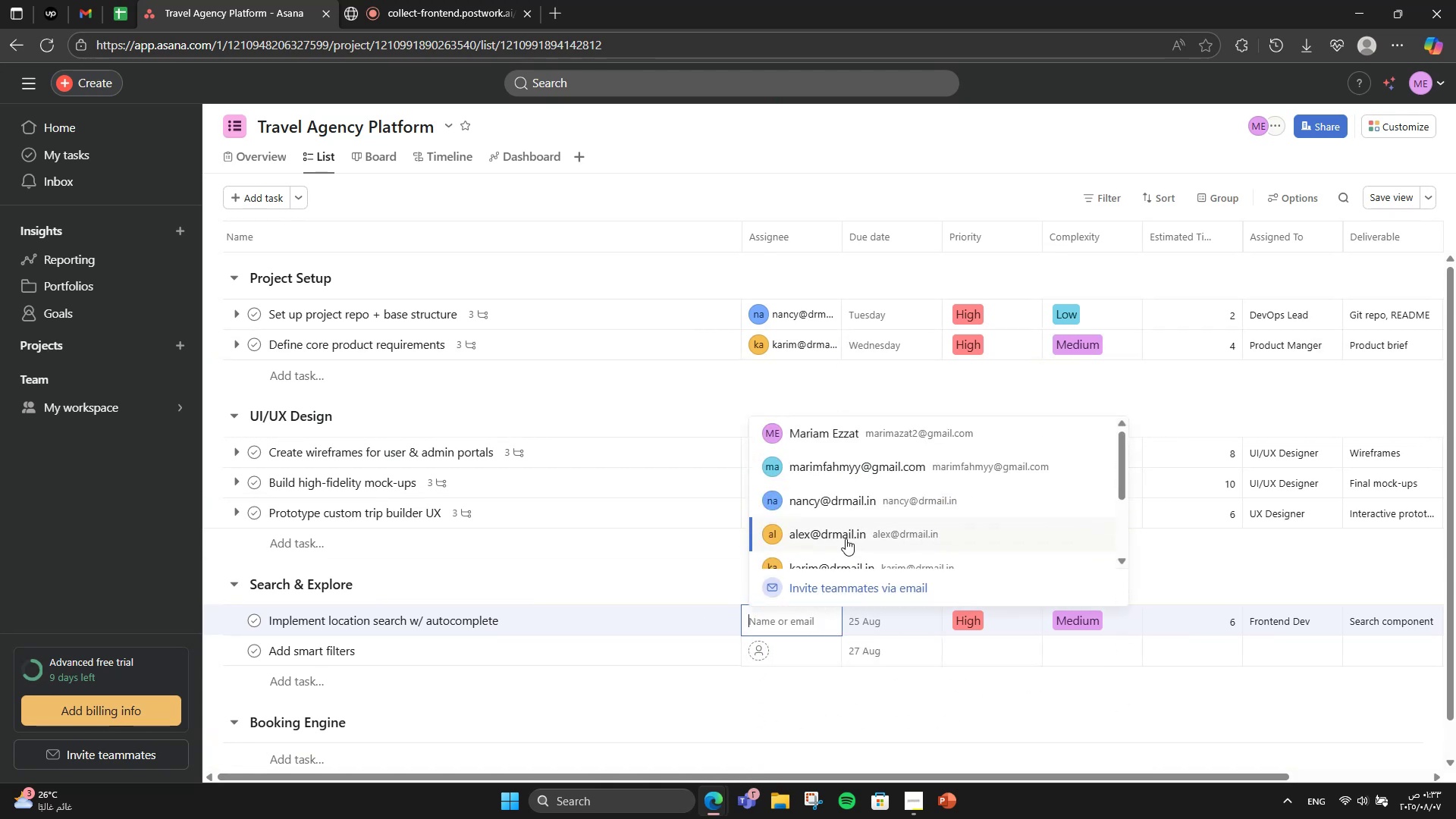 
scroll: coordinate [846, 538], scroll_direction: down, amount: 2.0
 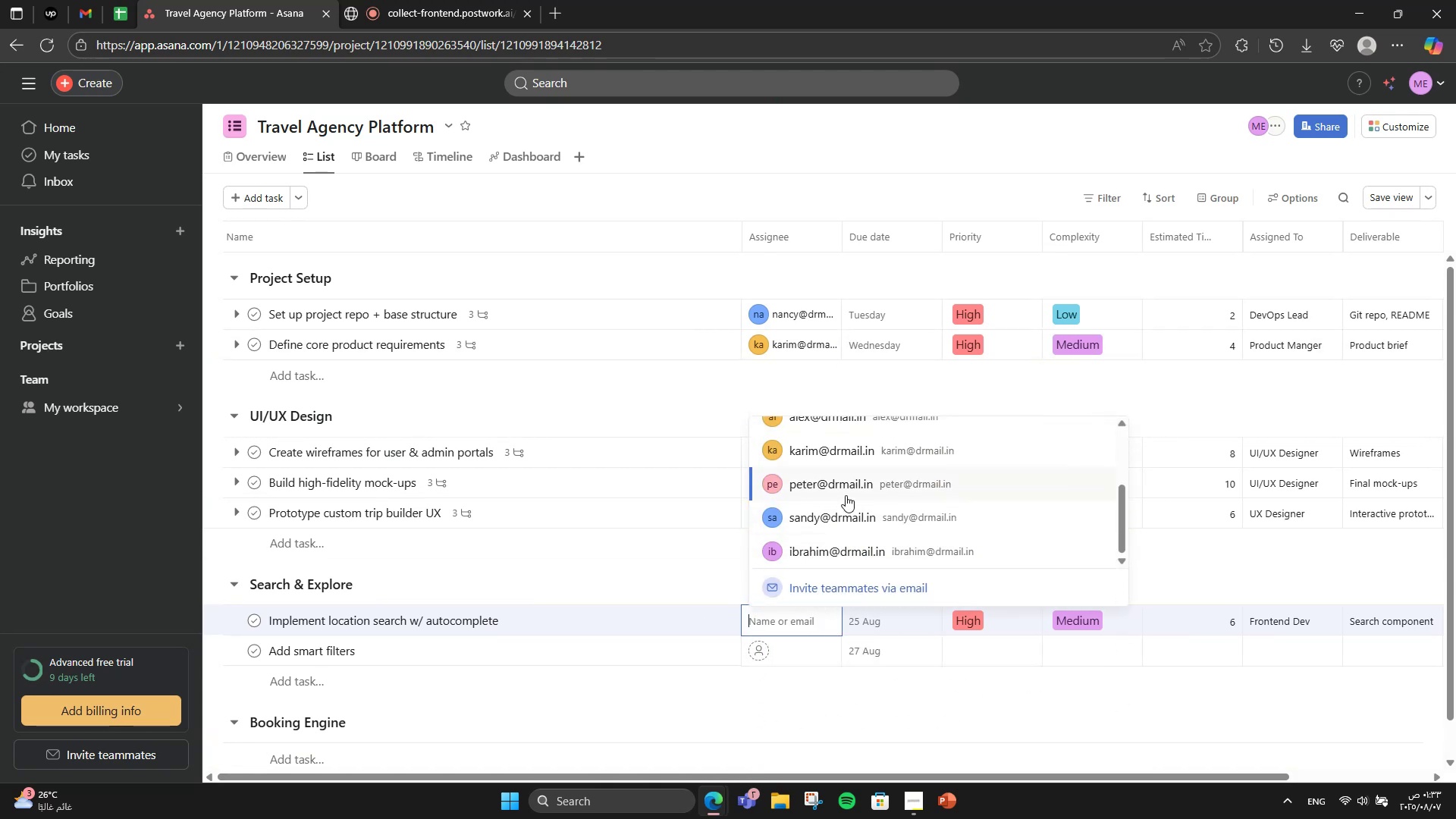 
left_click([846, 493])
 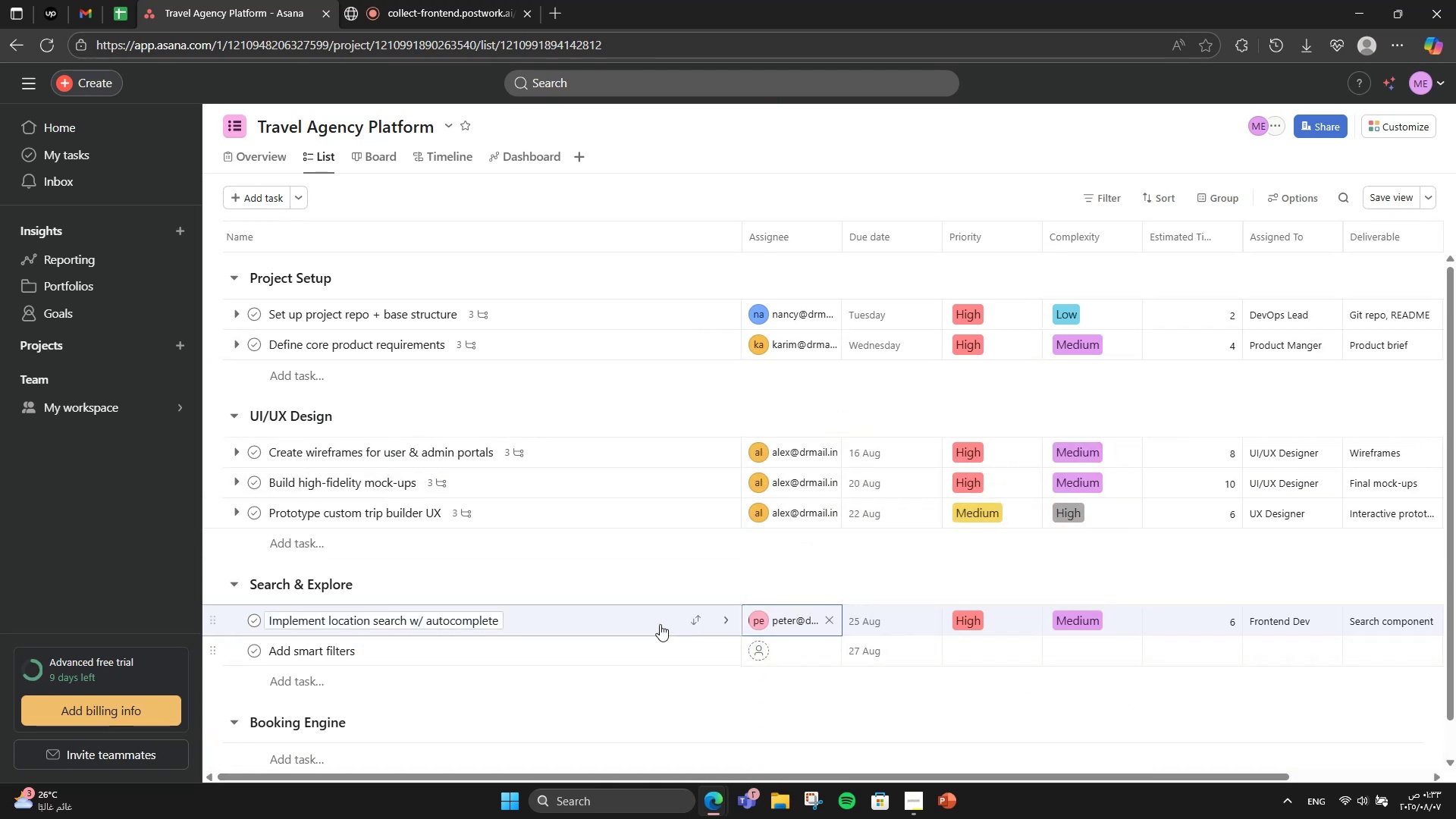 
left_click([657, 623])
 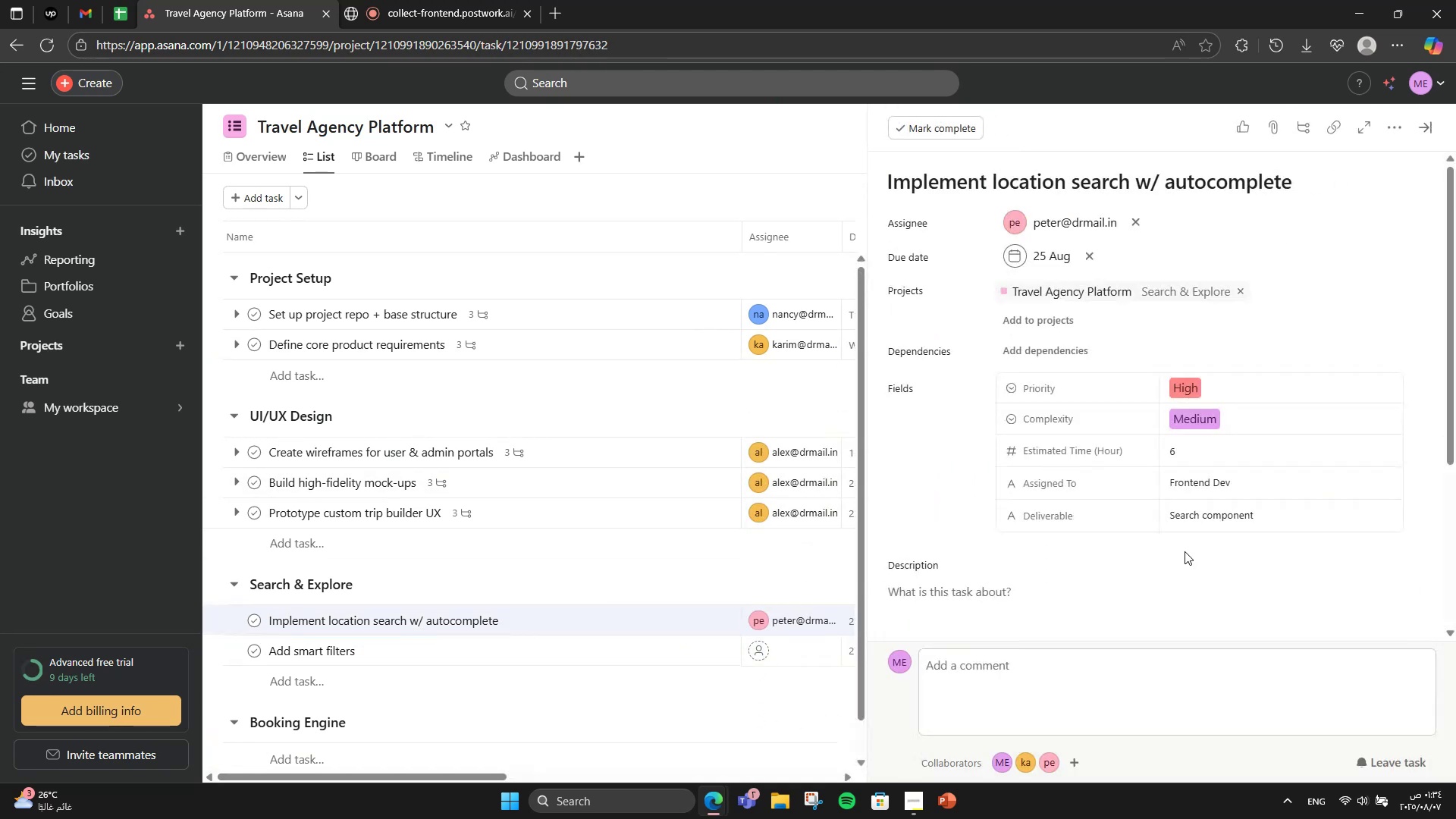 
scroll: coordinate [962, 441], scroll_direction: down, amount: 4.0
 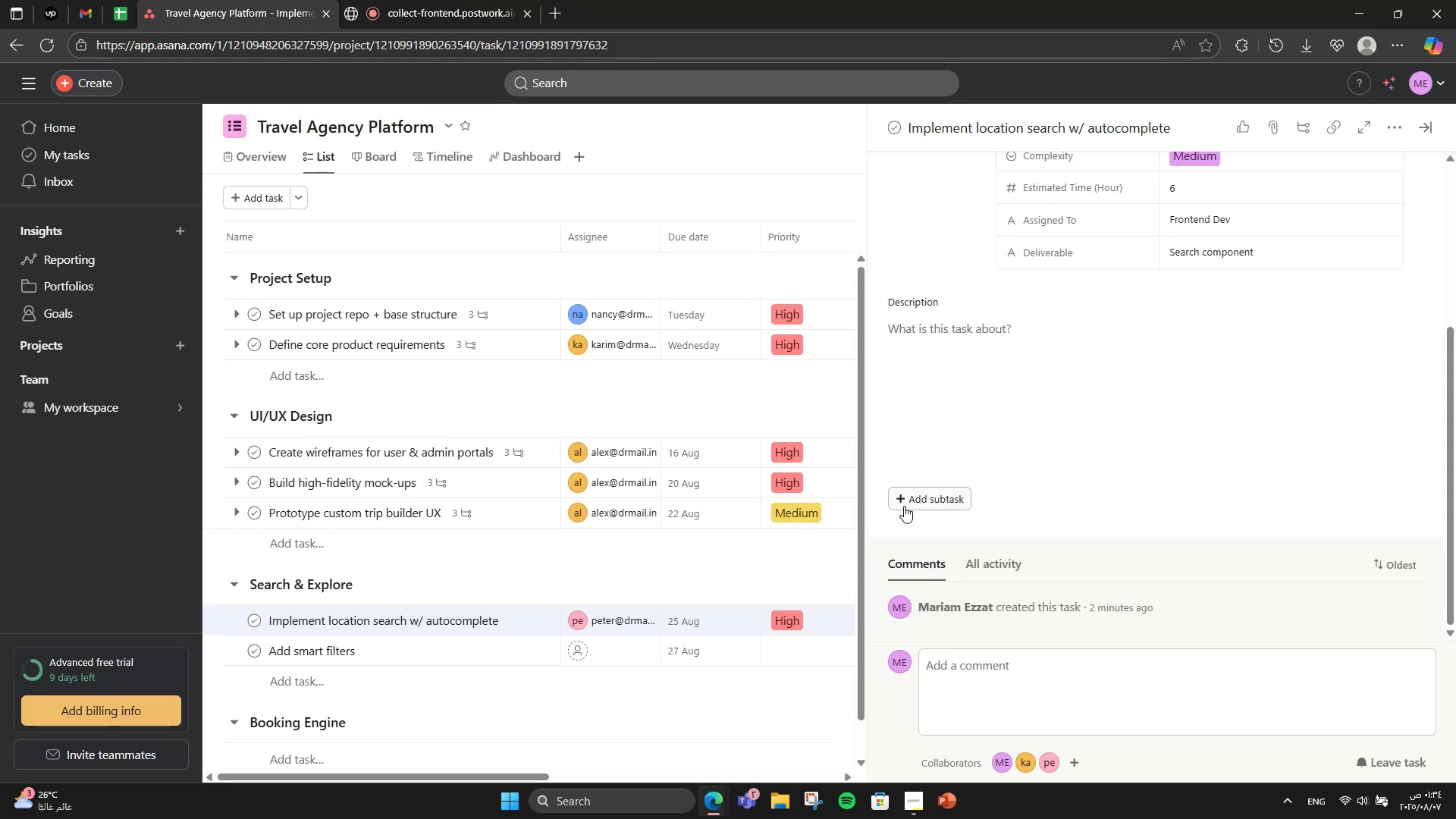 
left_click([904, 506])
 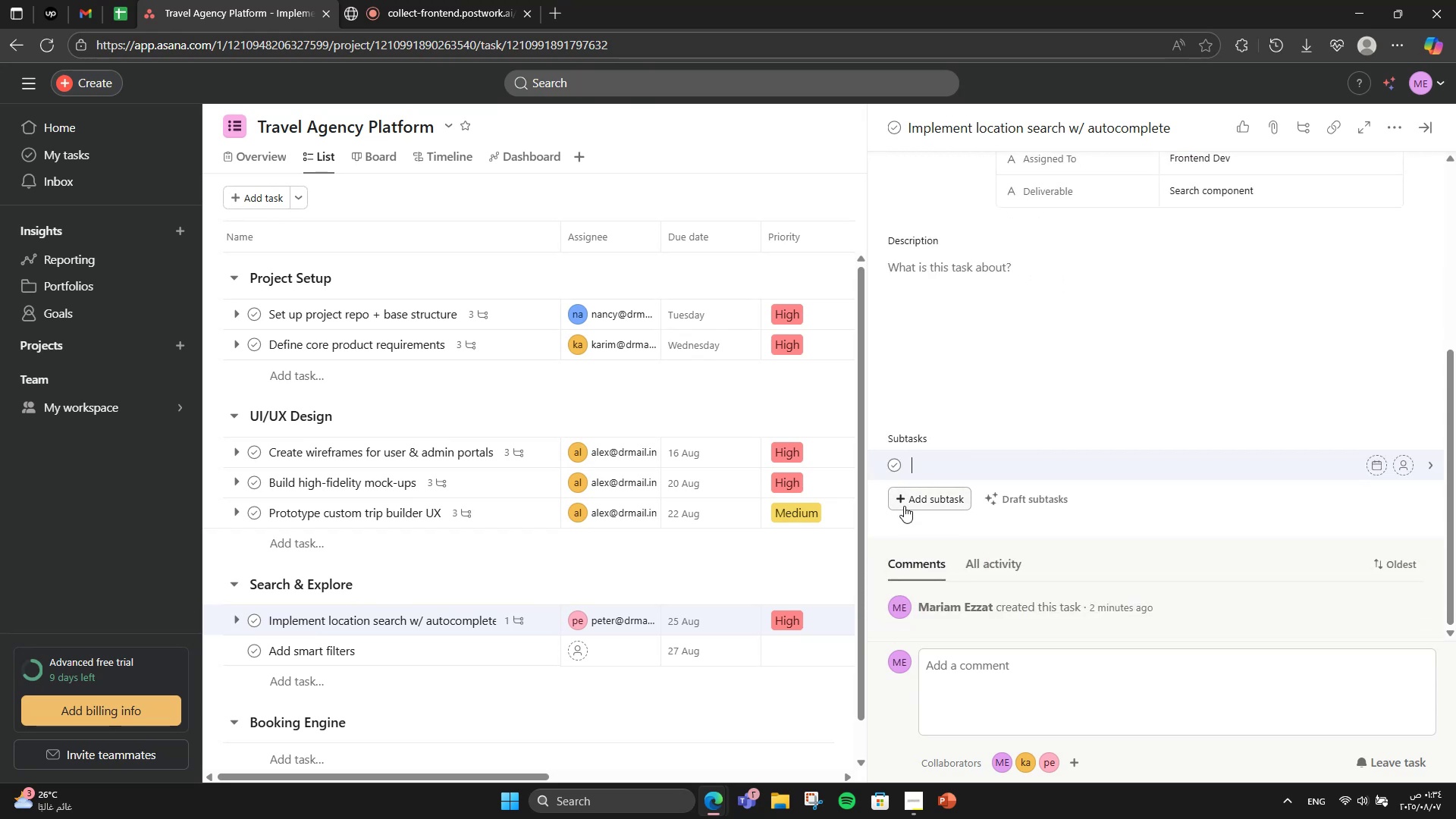 
wait(5.98)
 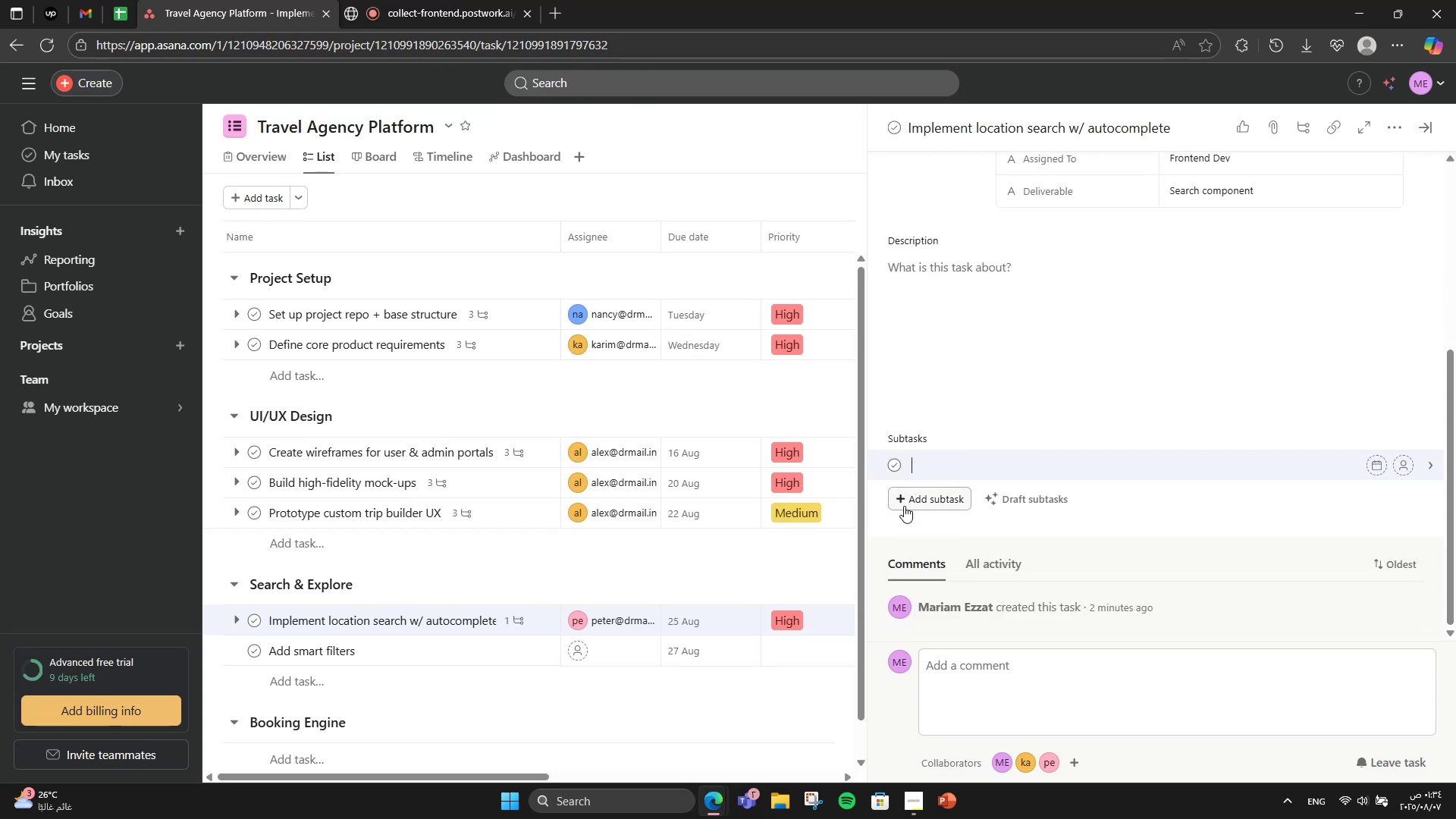 
type(Integrate API )
key(Backspace)
 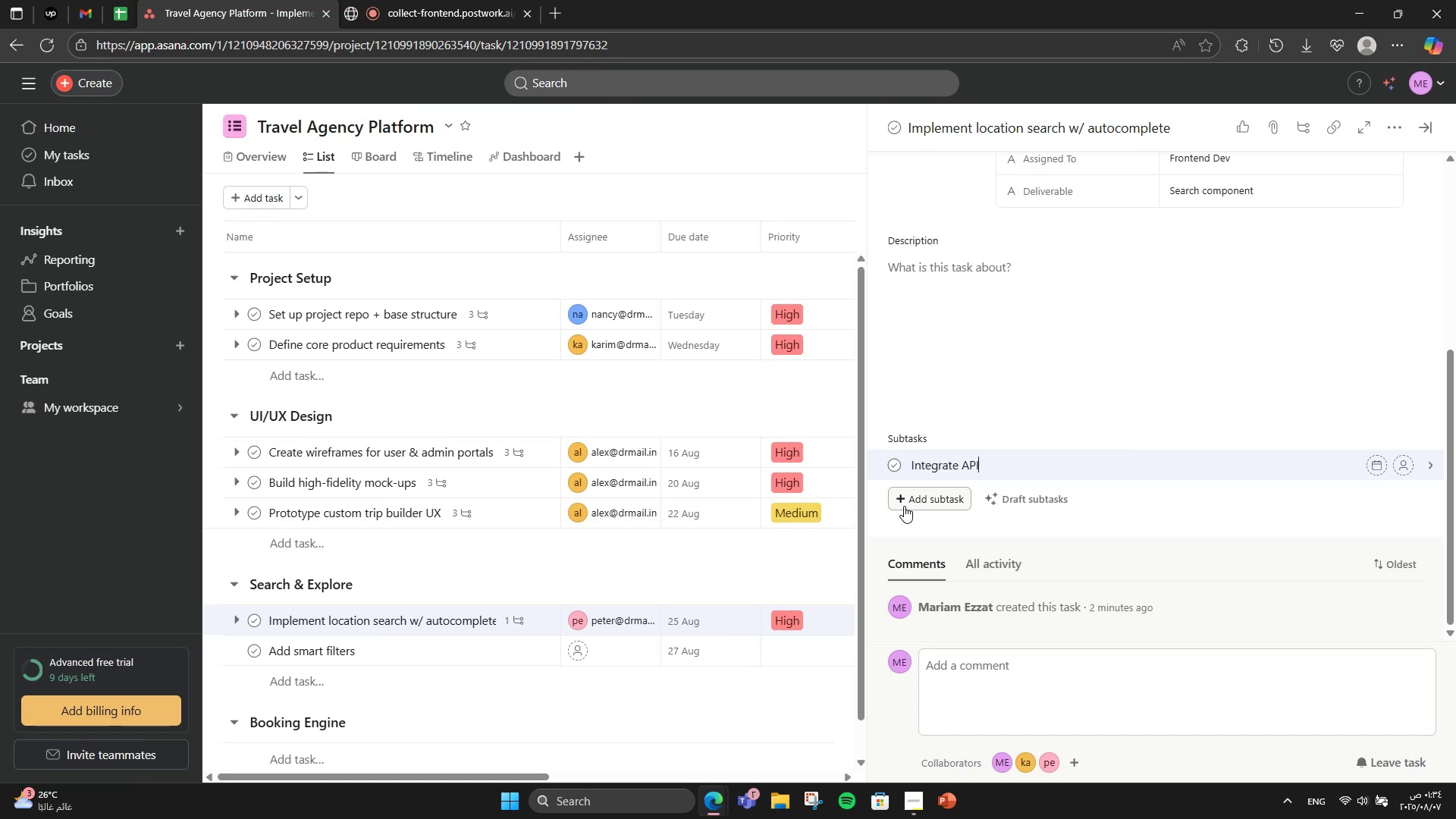 
key(Enter)
 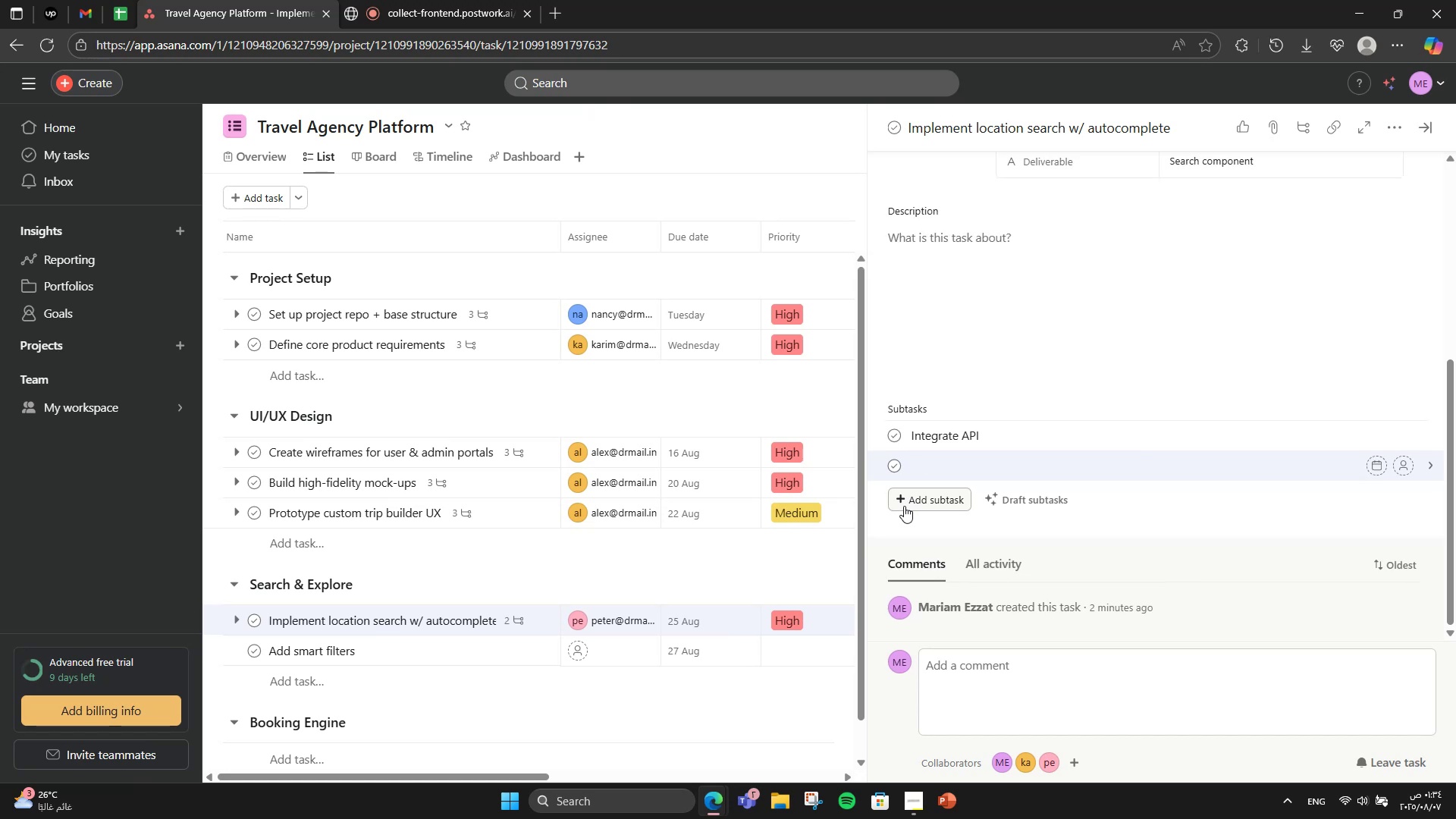 
type(Build frontend search fi)
 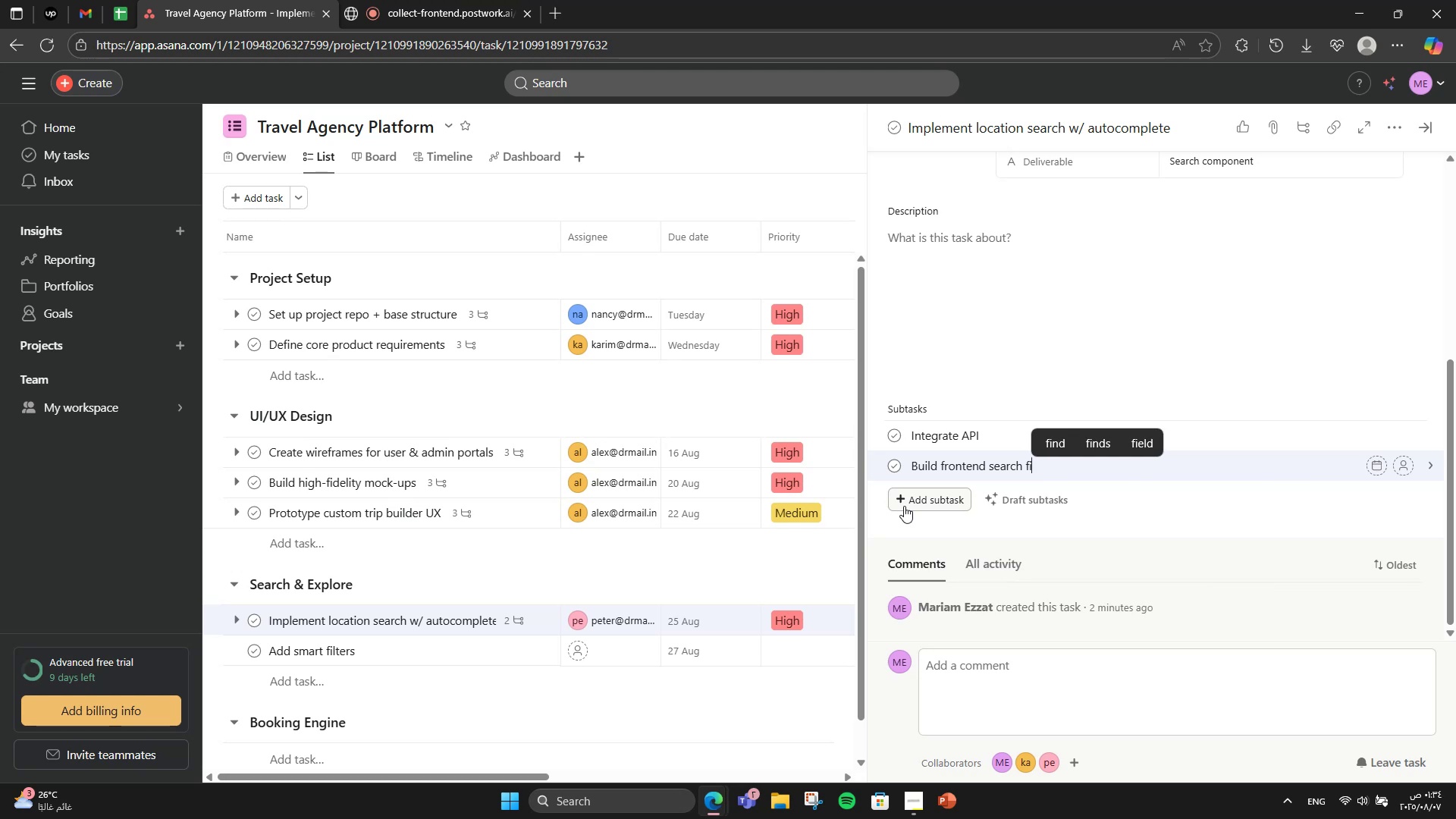 
type(eld)
 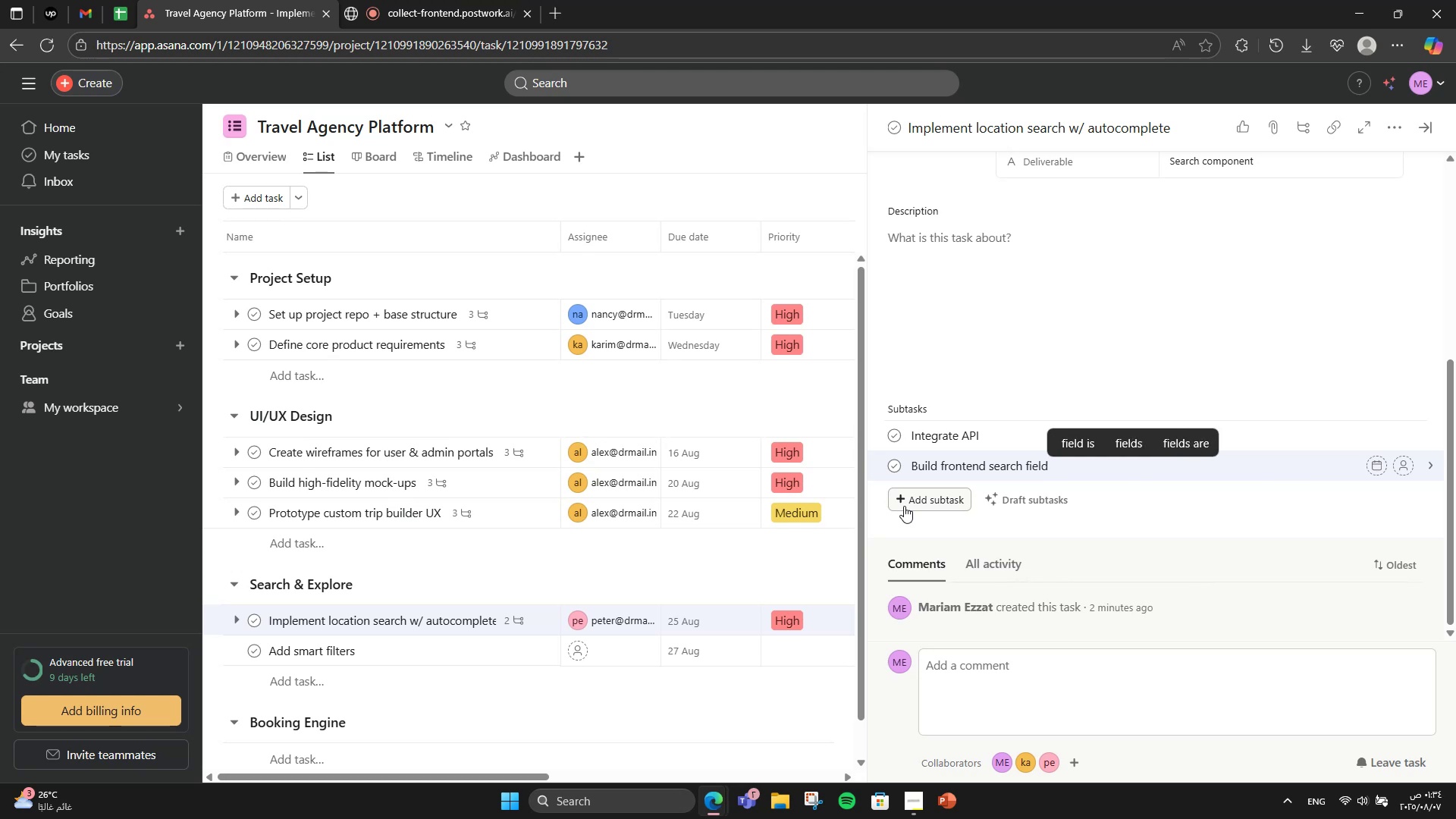 
key(Enter)
 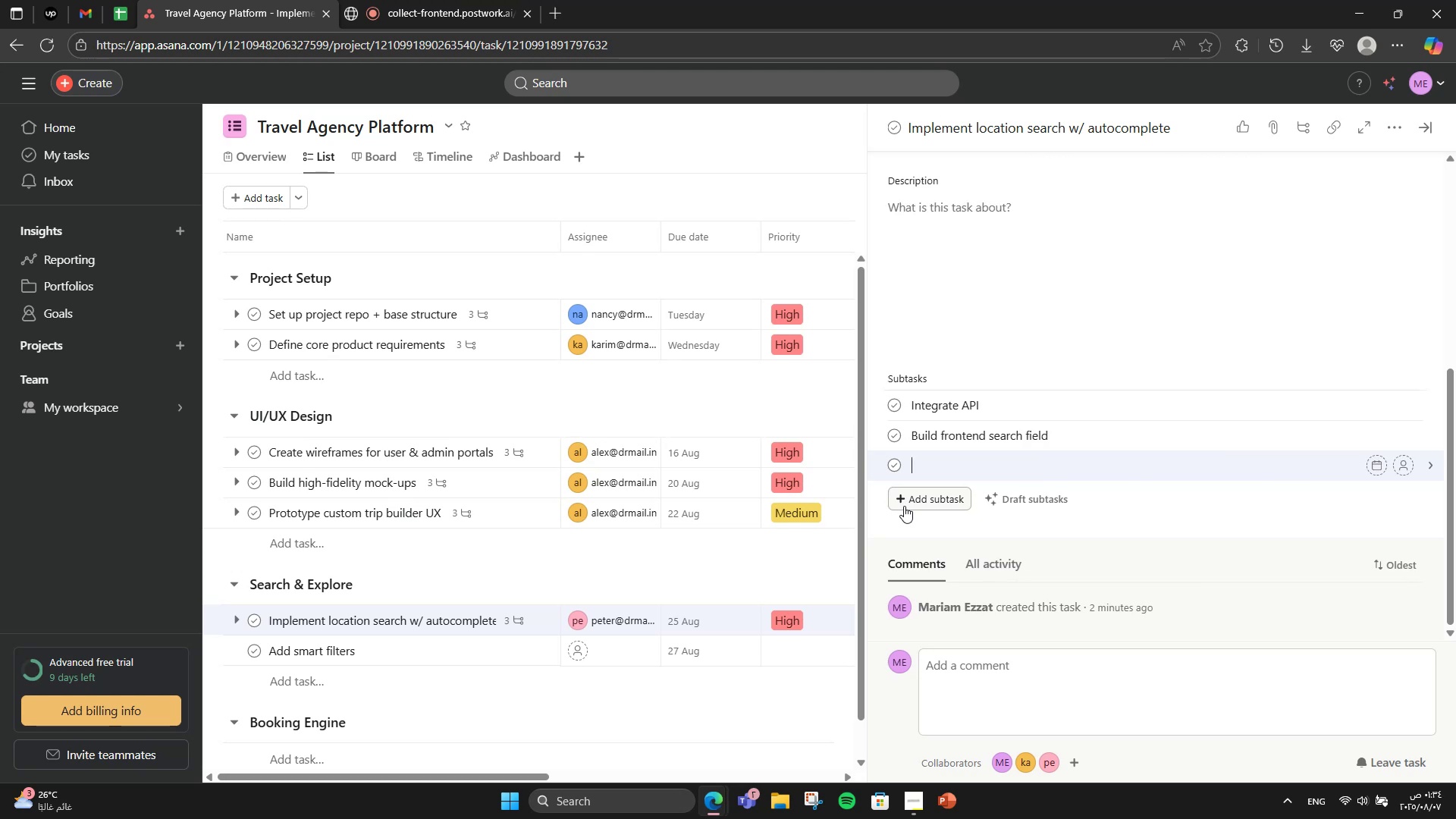 
type(Test on desktop)
 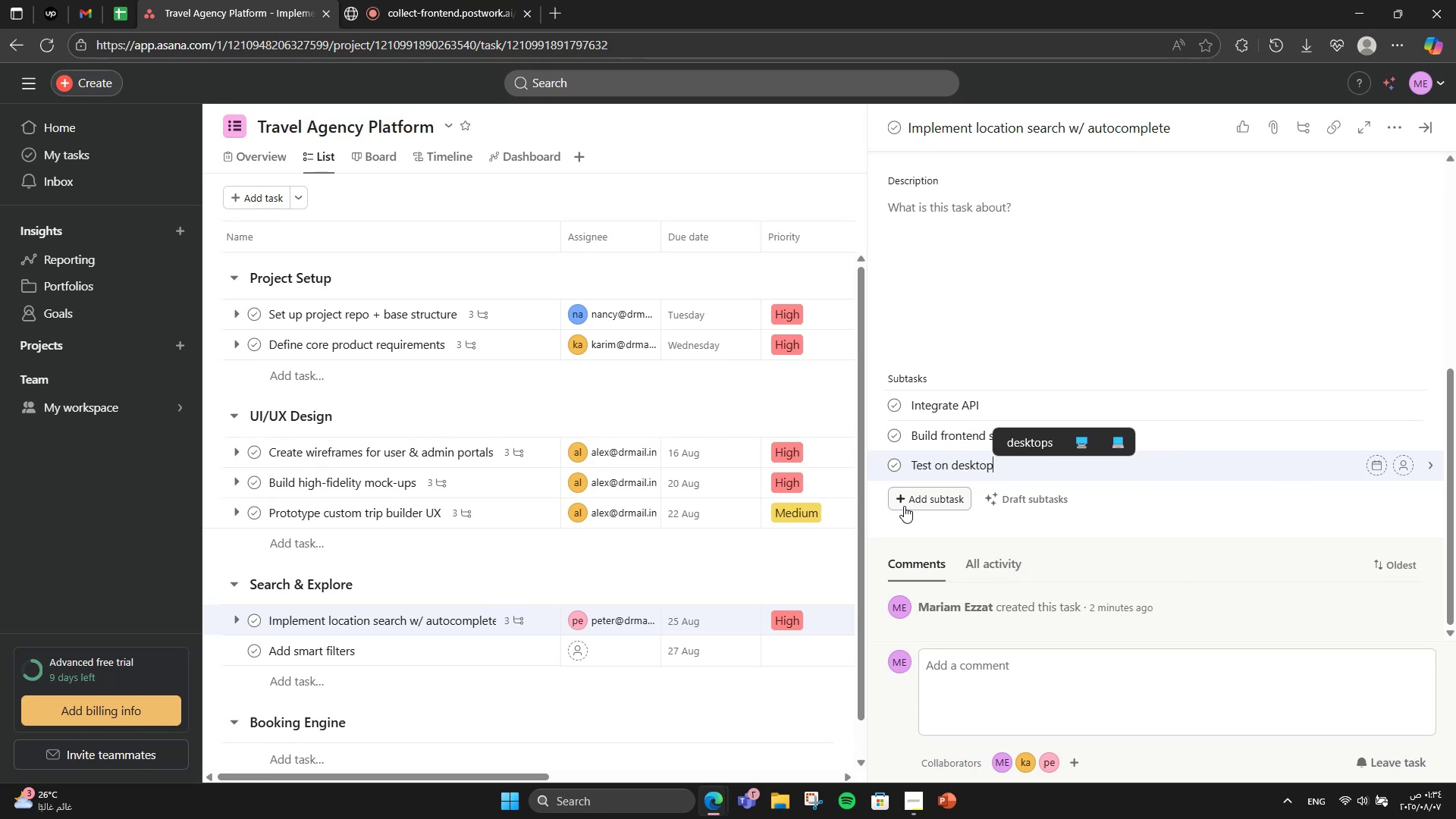 
key(Enter)
 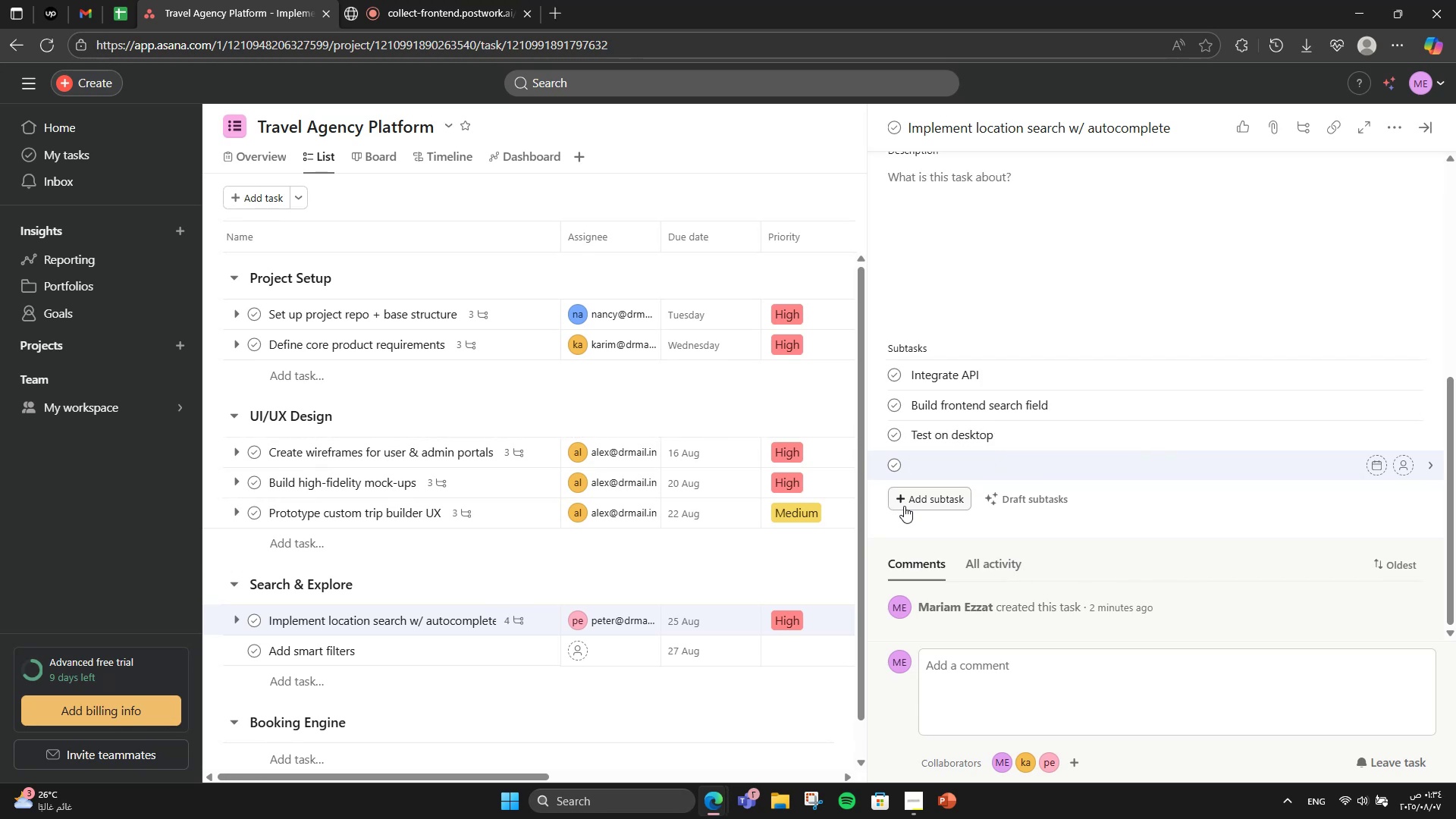 
key(Backspace)
type( an mobile)
 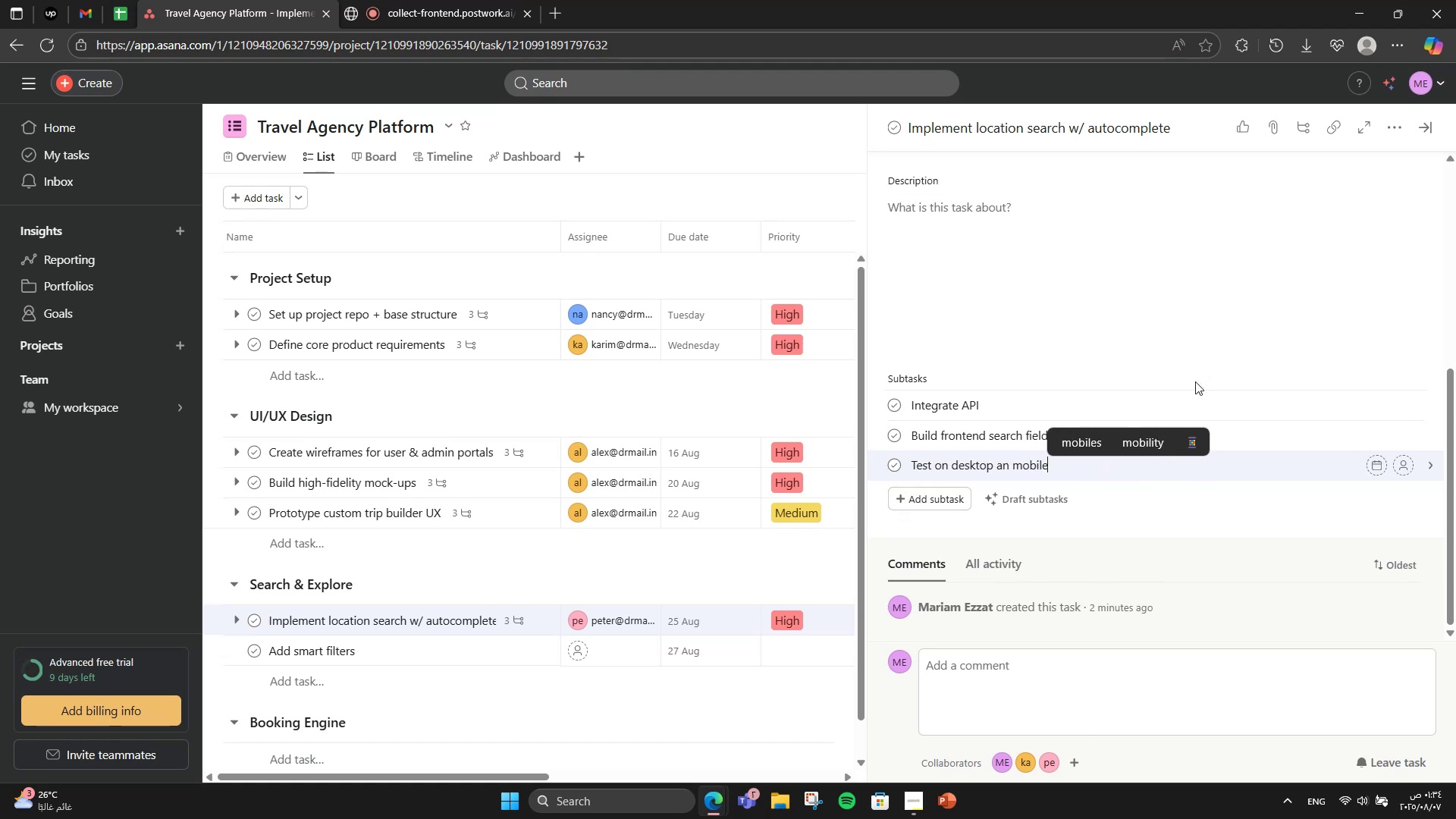 
left_click([1181, 363])
 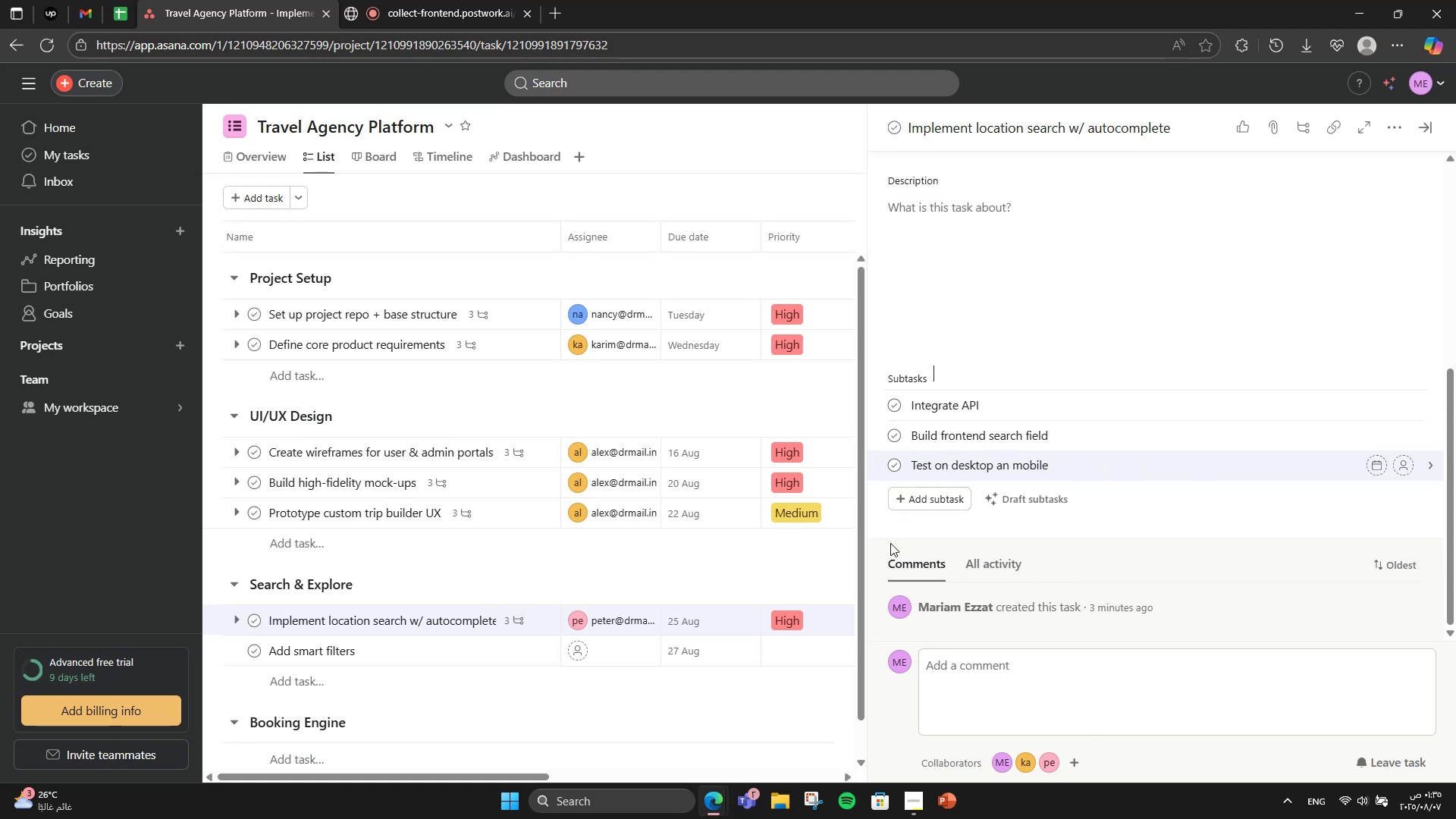 
scroll: coordinate [1151, 518], scroll_direction: up, amount: 2.0
 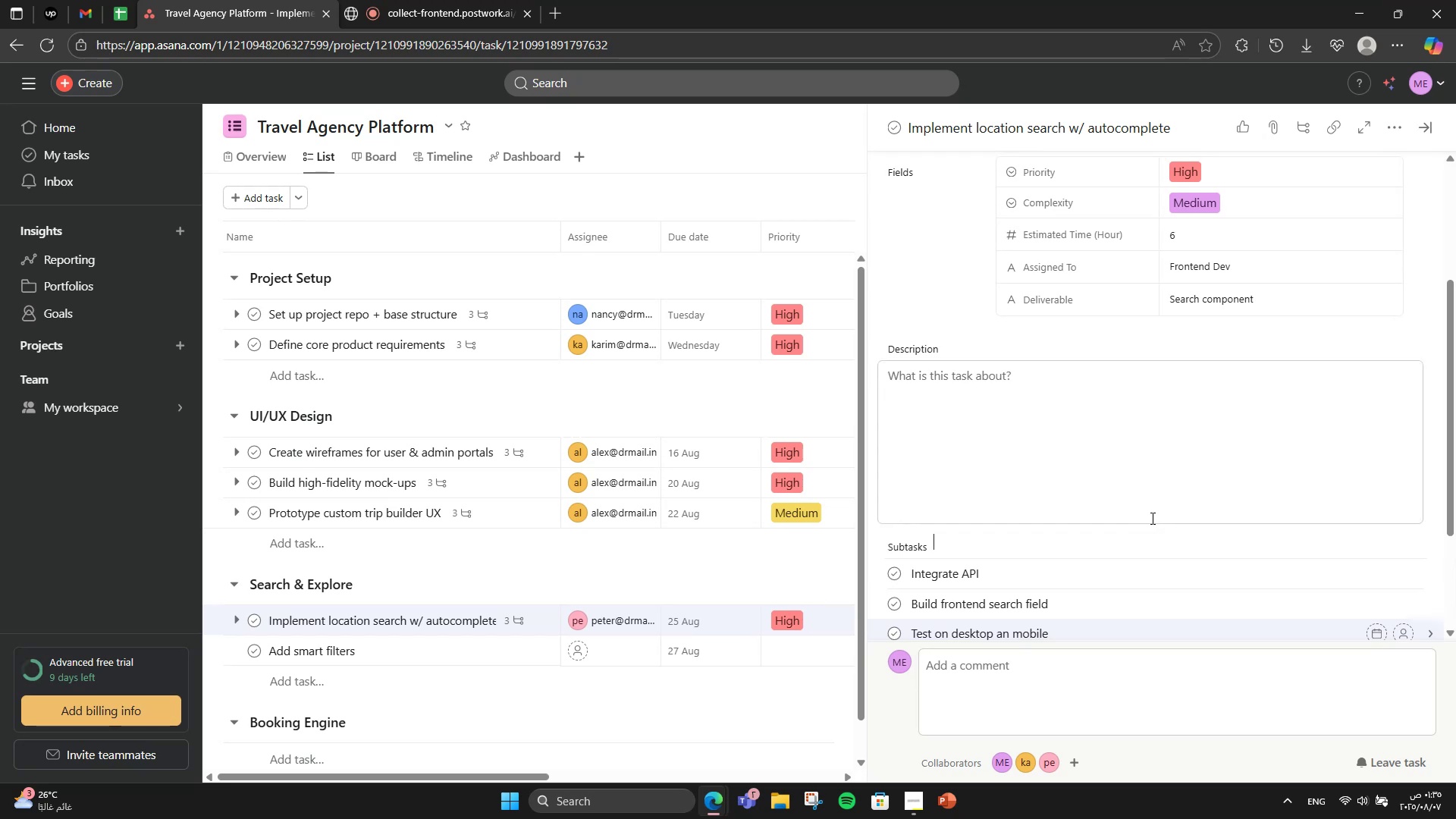 
scroll: coordinate [1151, 518], scroll_direction: down, amount: 3.0
 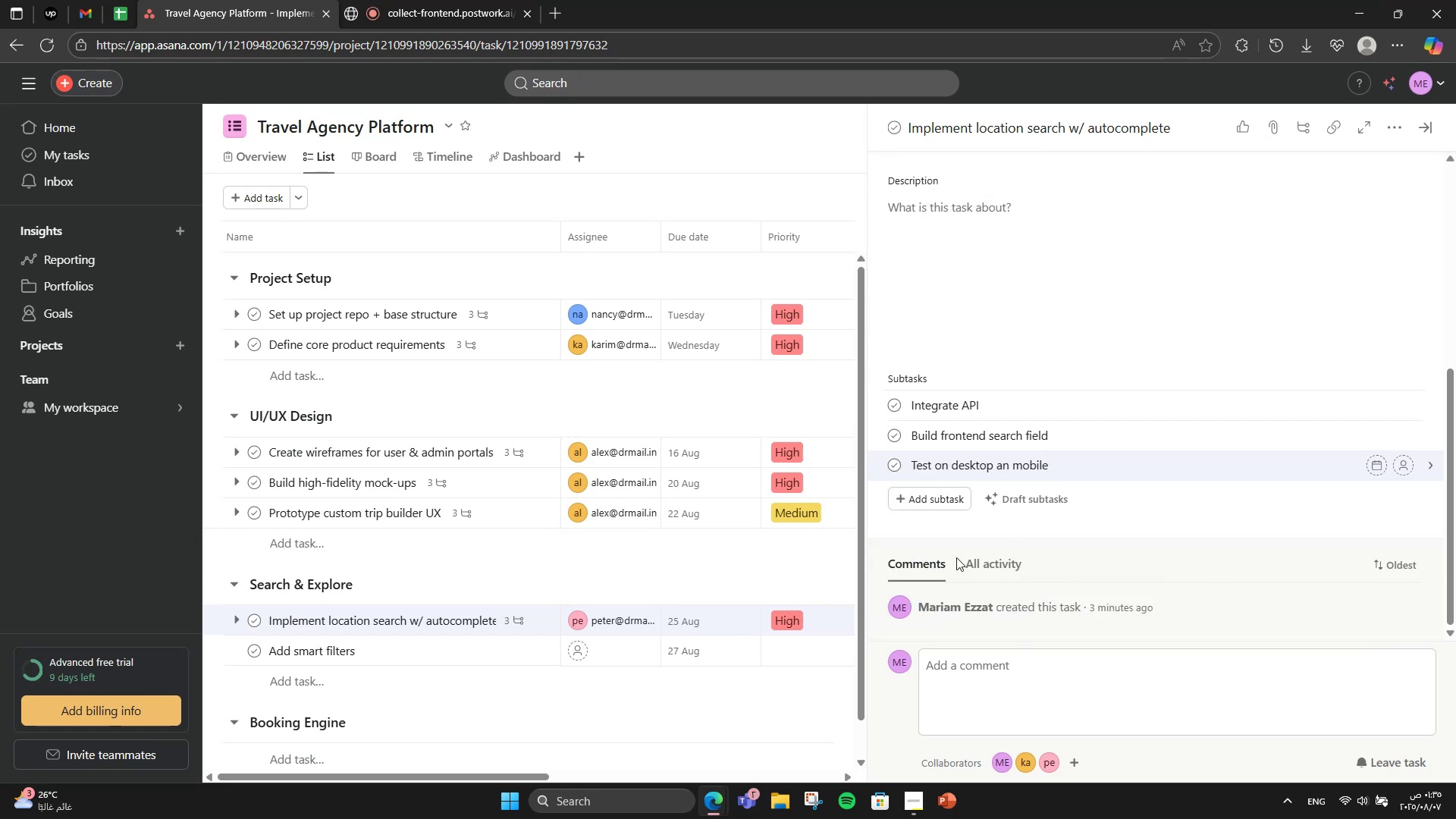 
scroll: coordinate [893, 395], scroll_direction: up, amount: 3.0
 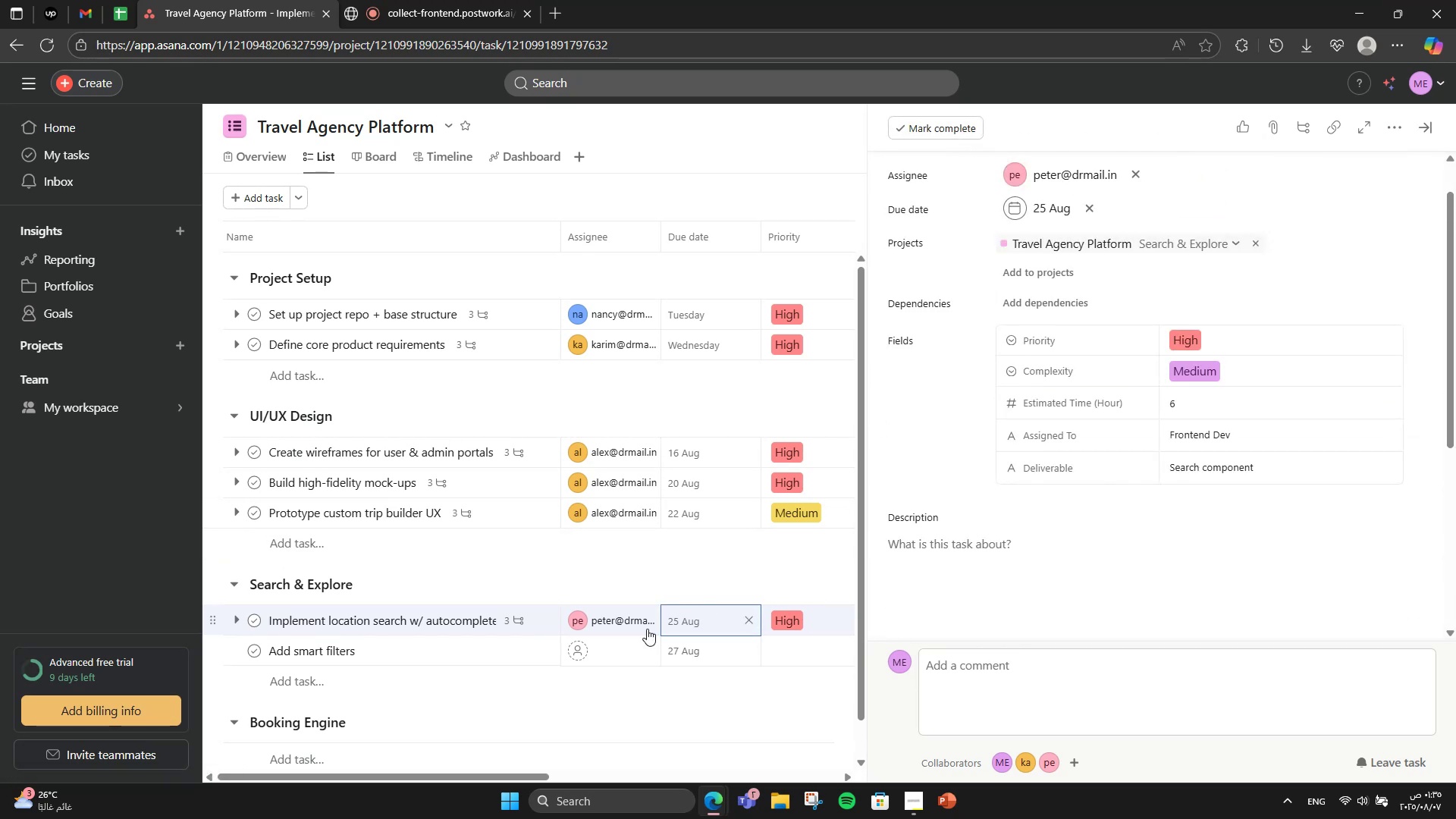 
left_click([498, 659])
 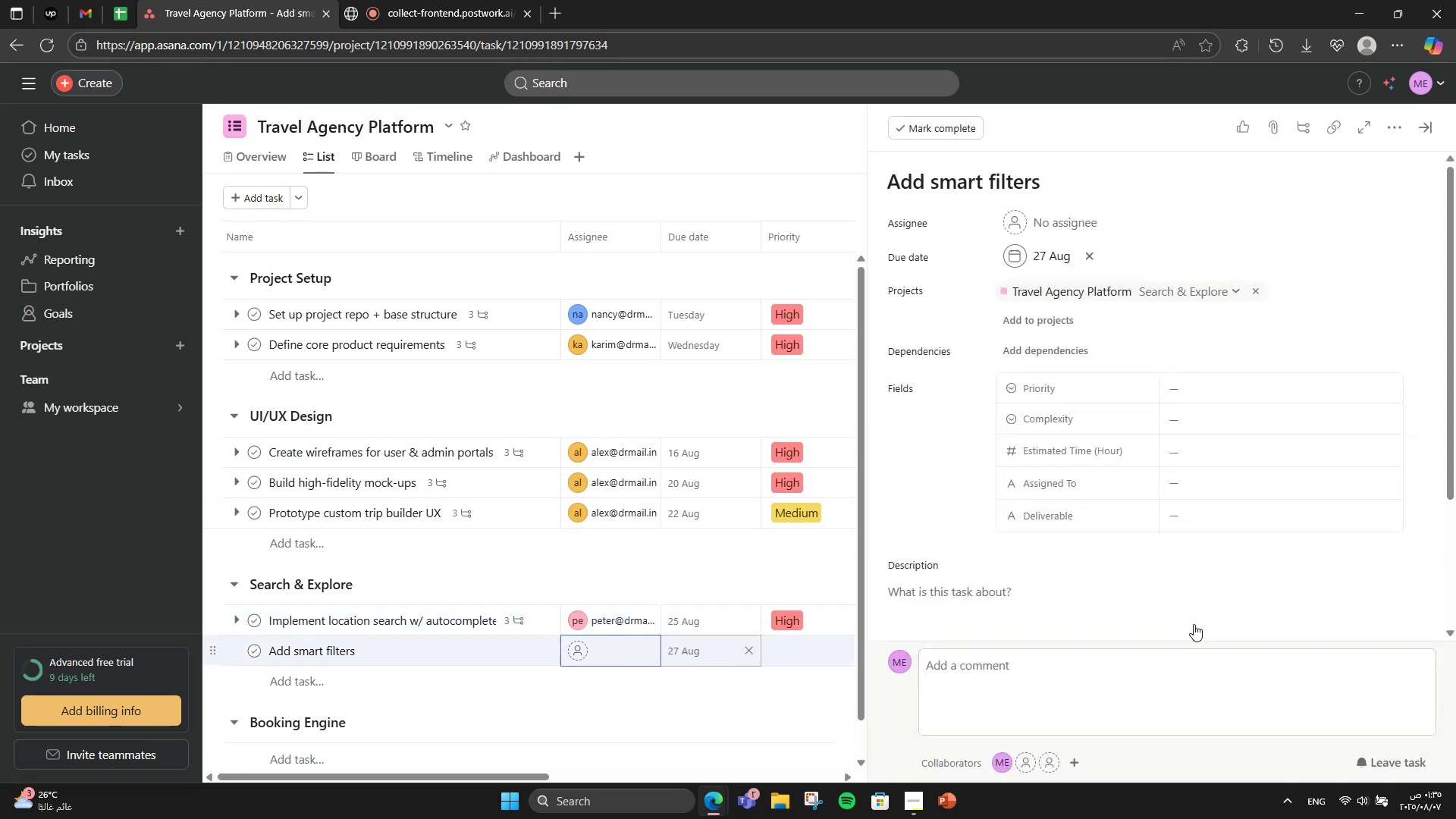 
scroll: coordinate [1288, 561], scroll_direction: none, amount: 0.0
 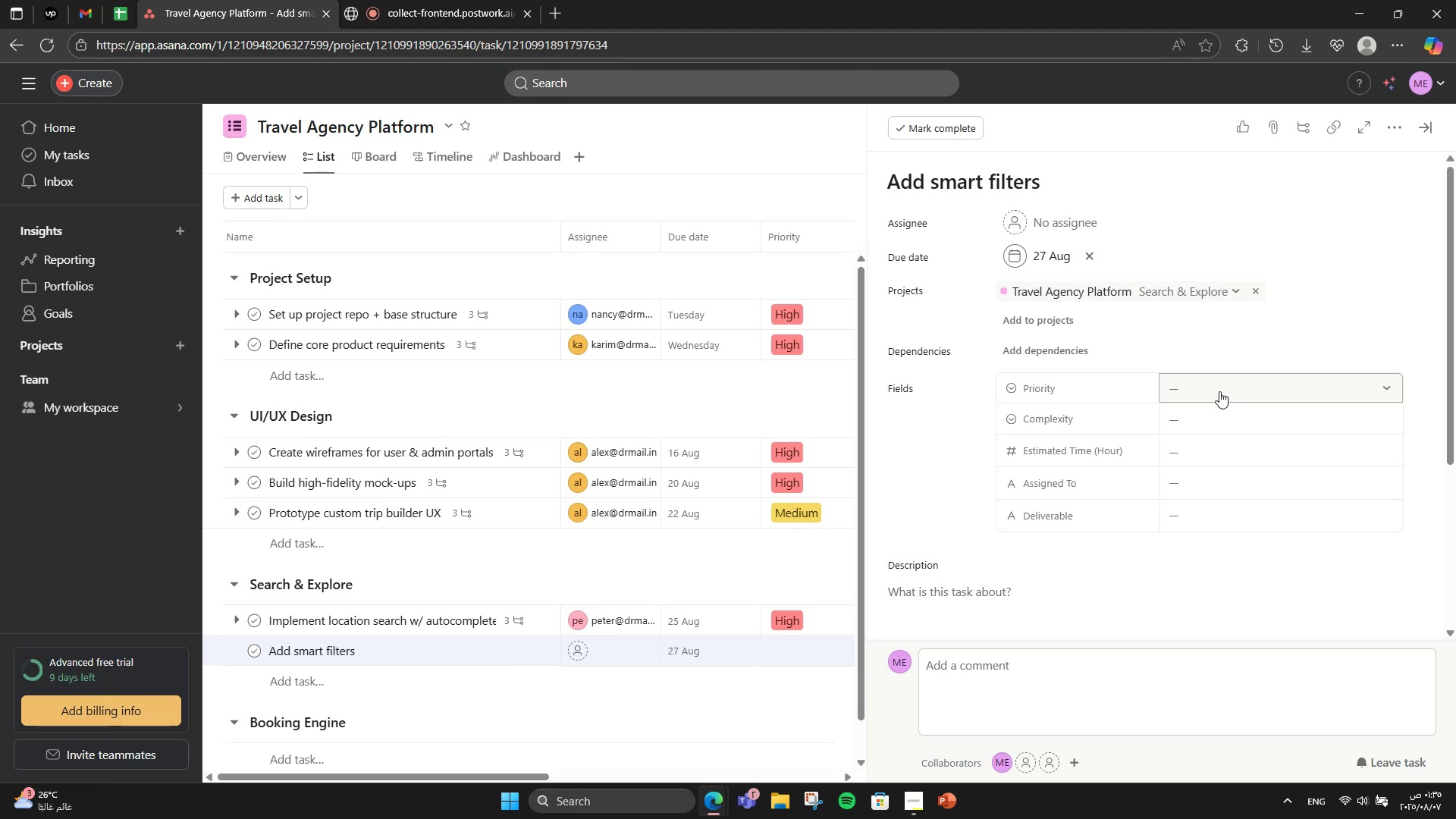 
wait(6.81)
 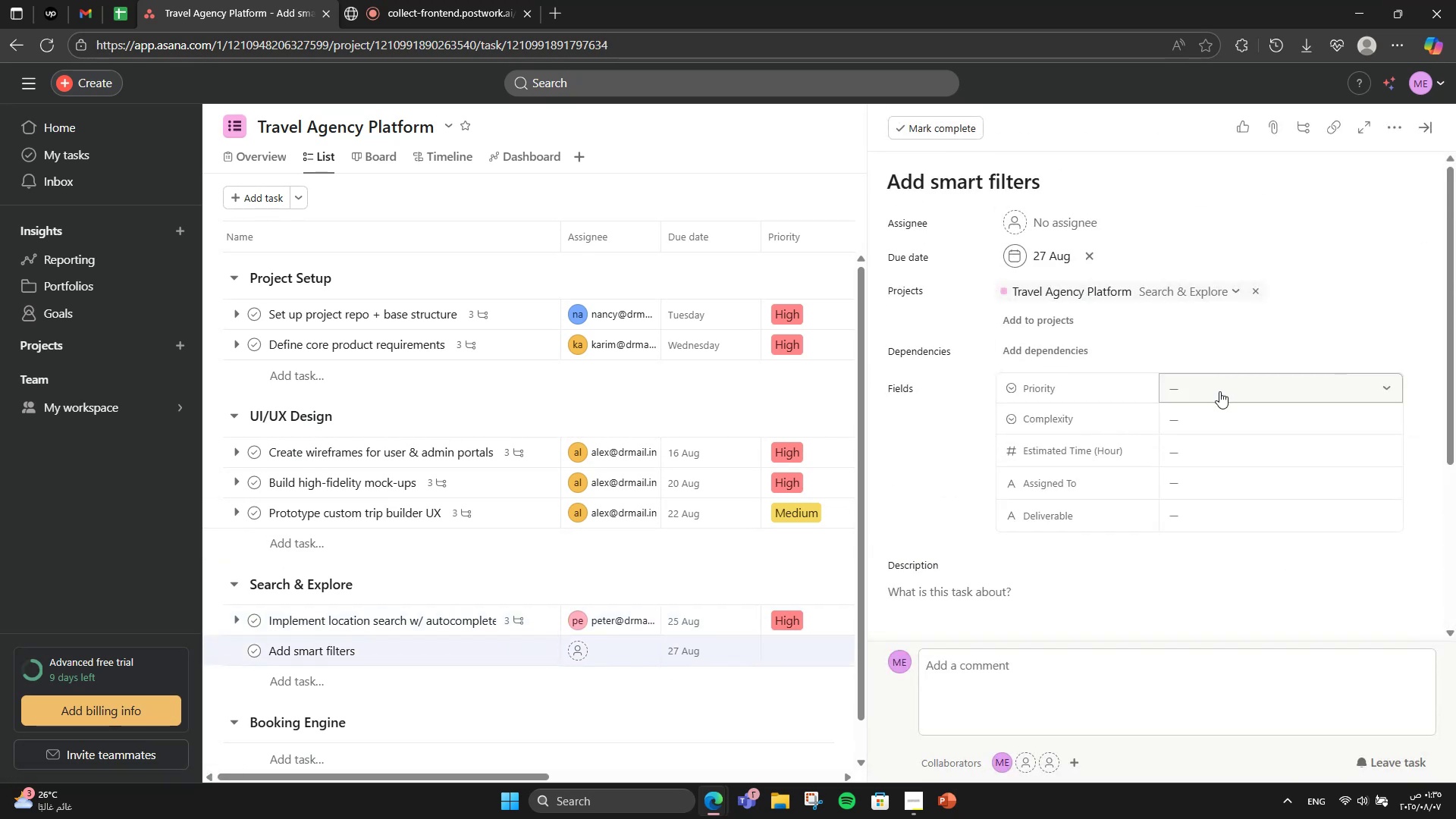 
left_click([1219, 391])
 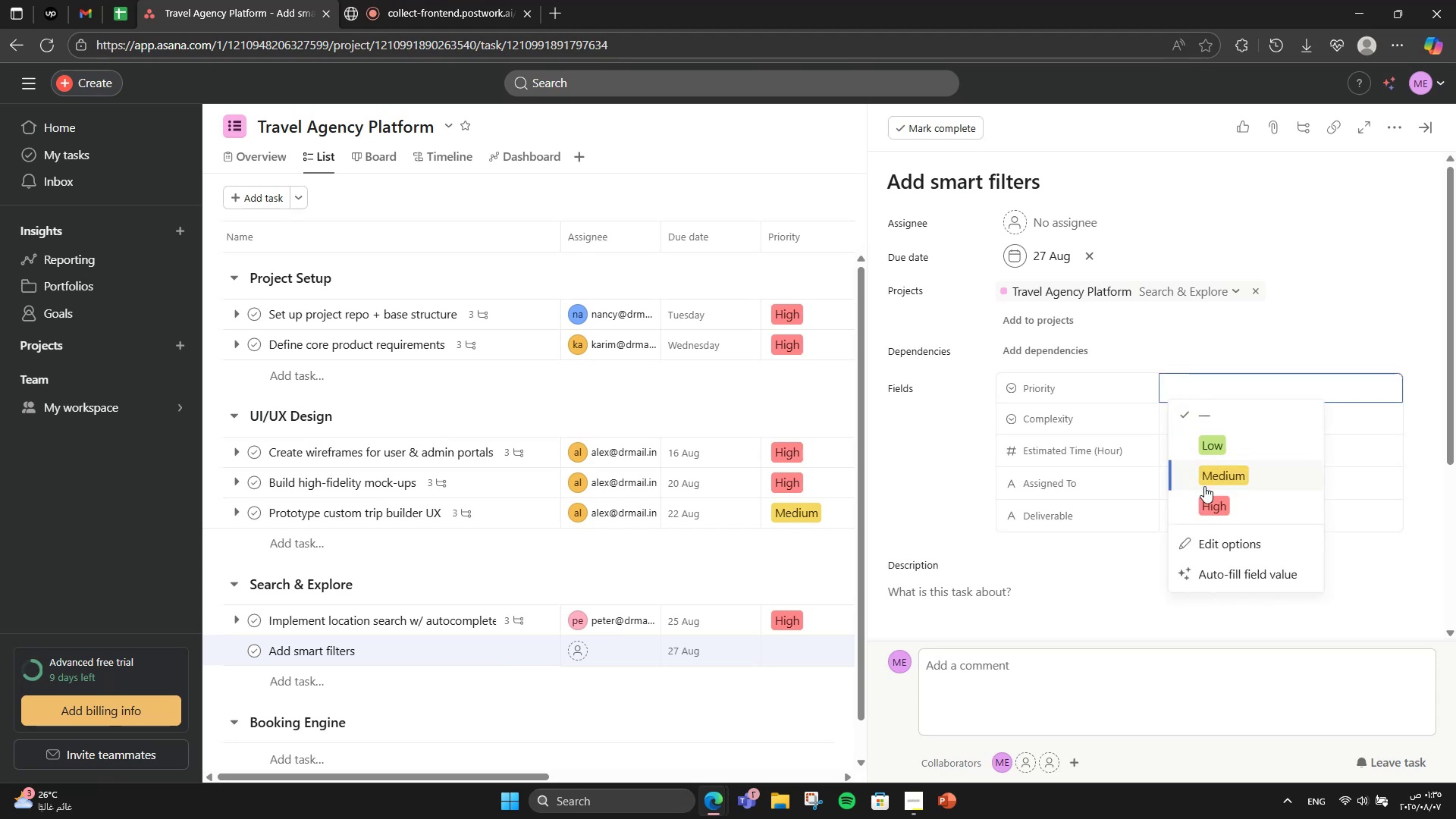 
left_click([1204, 486])
 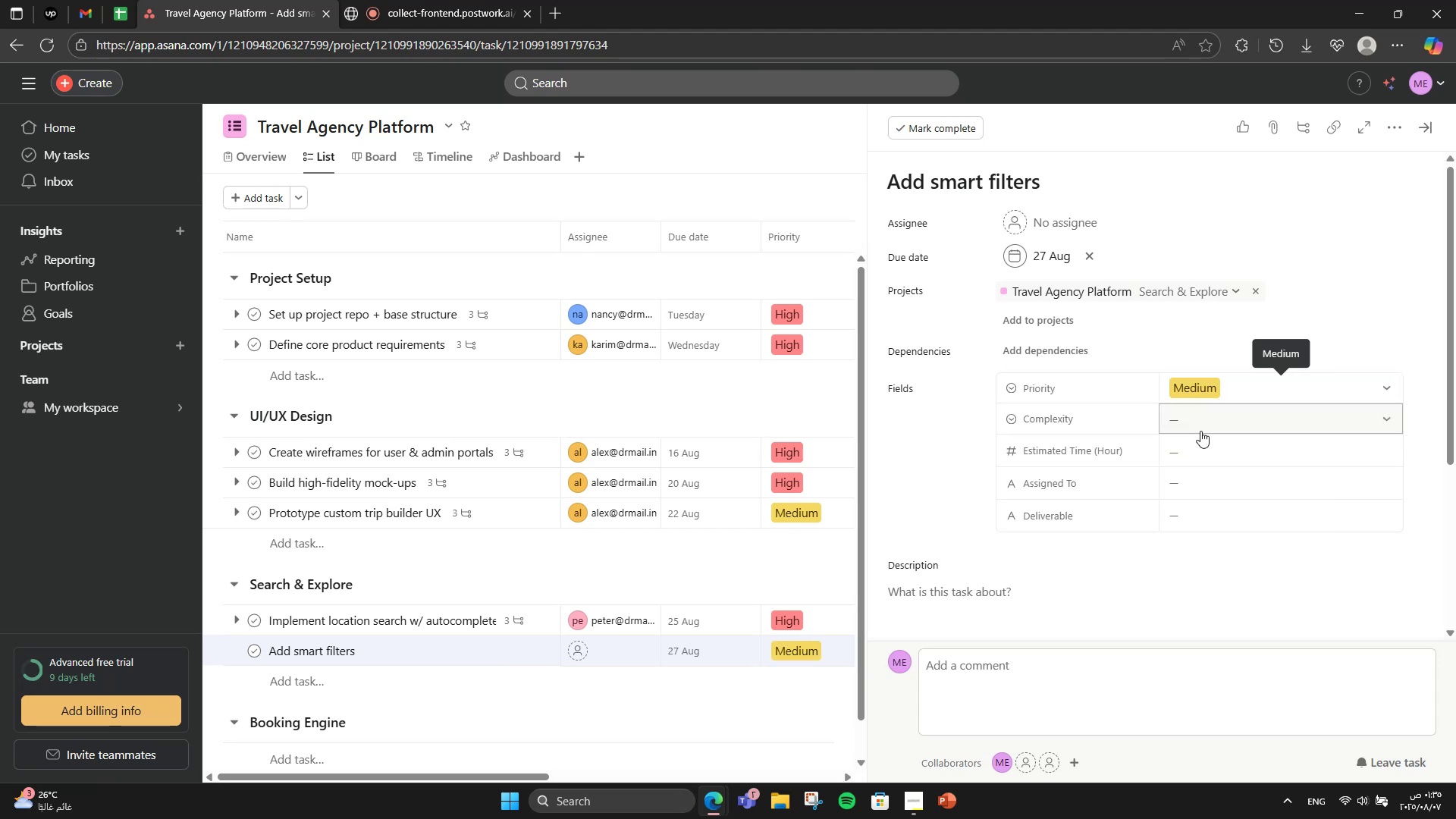 
left_click([1200, 431])
 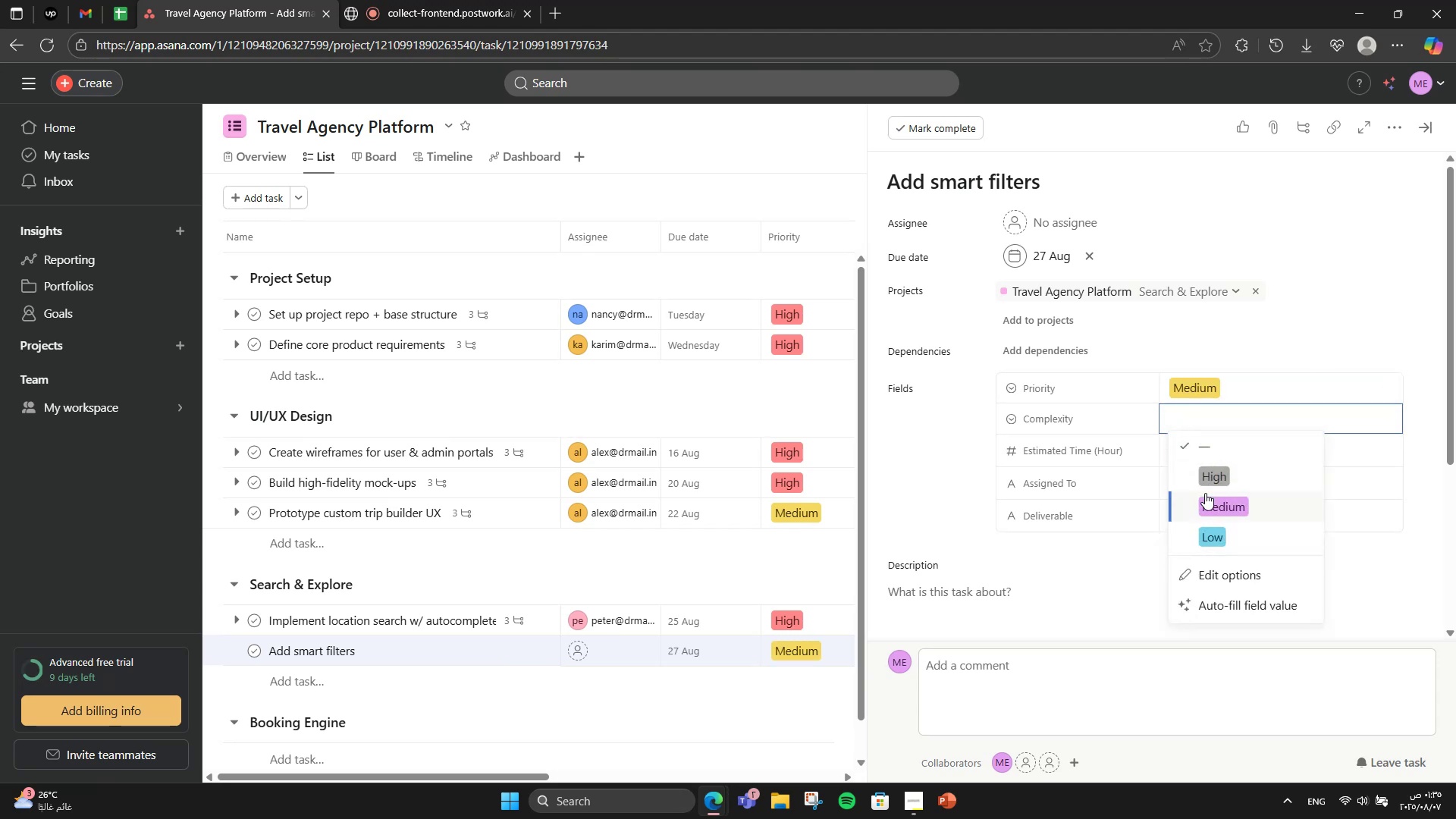 
left_click([1205, 494])
 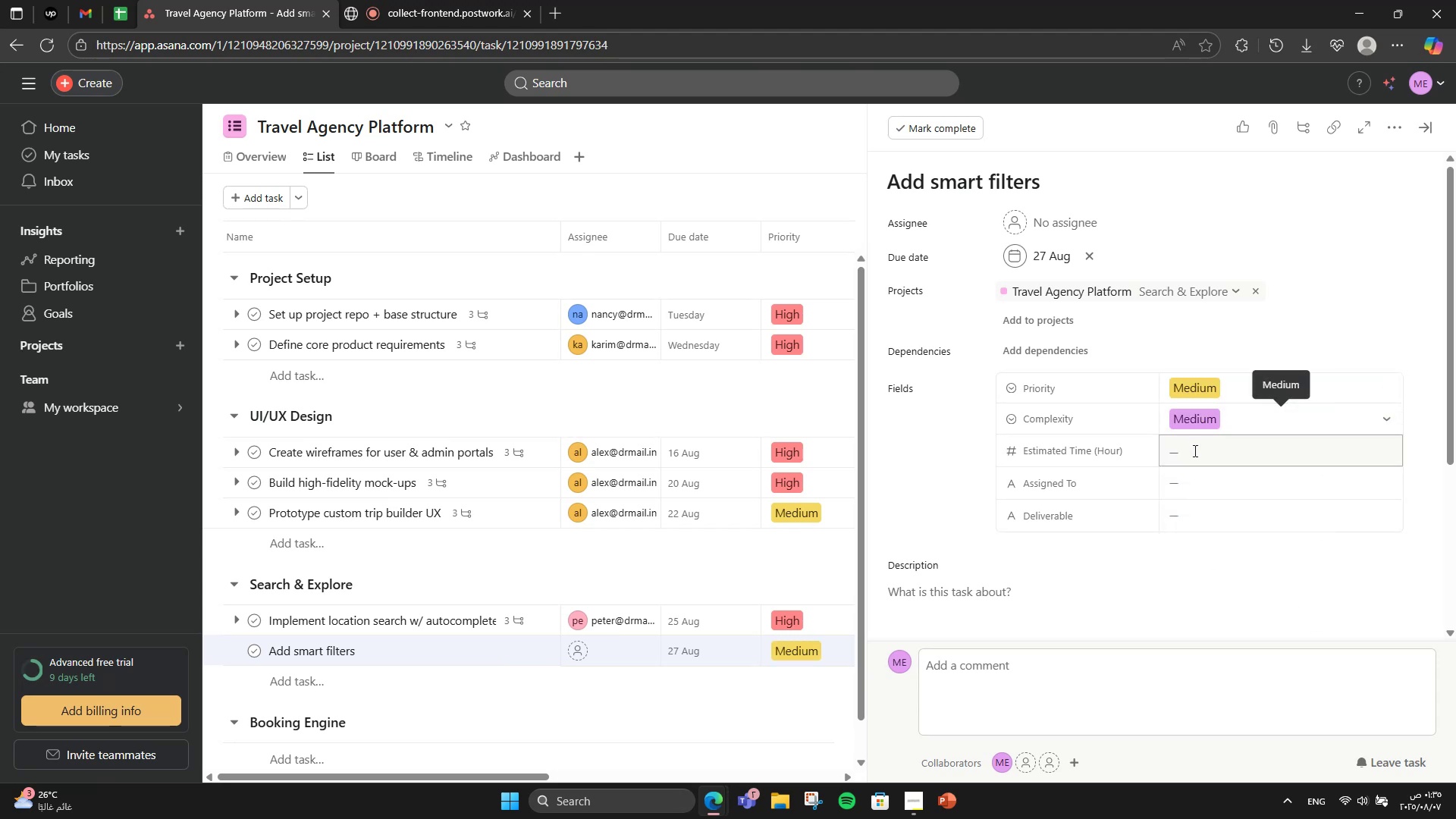 
left_click([1194, 450])
 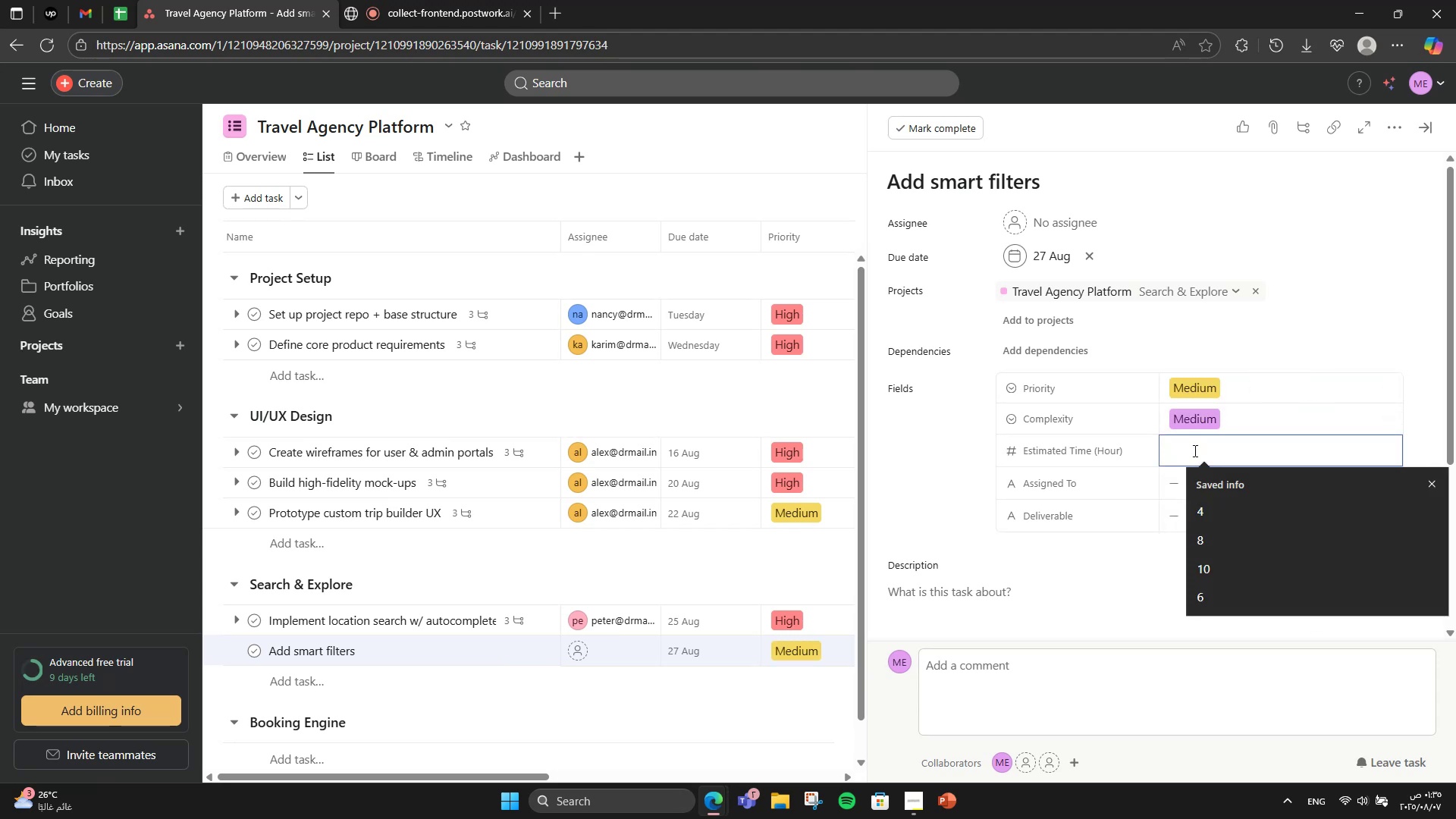 
key(Numpad5)
 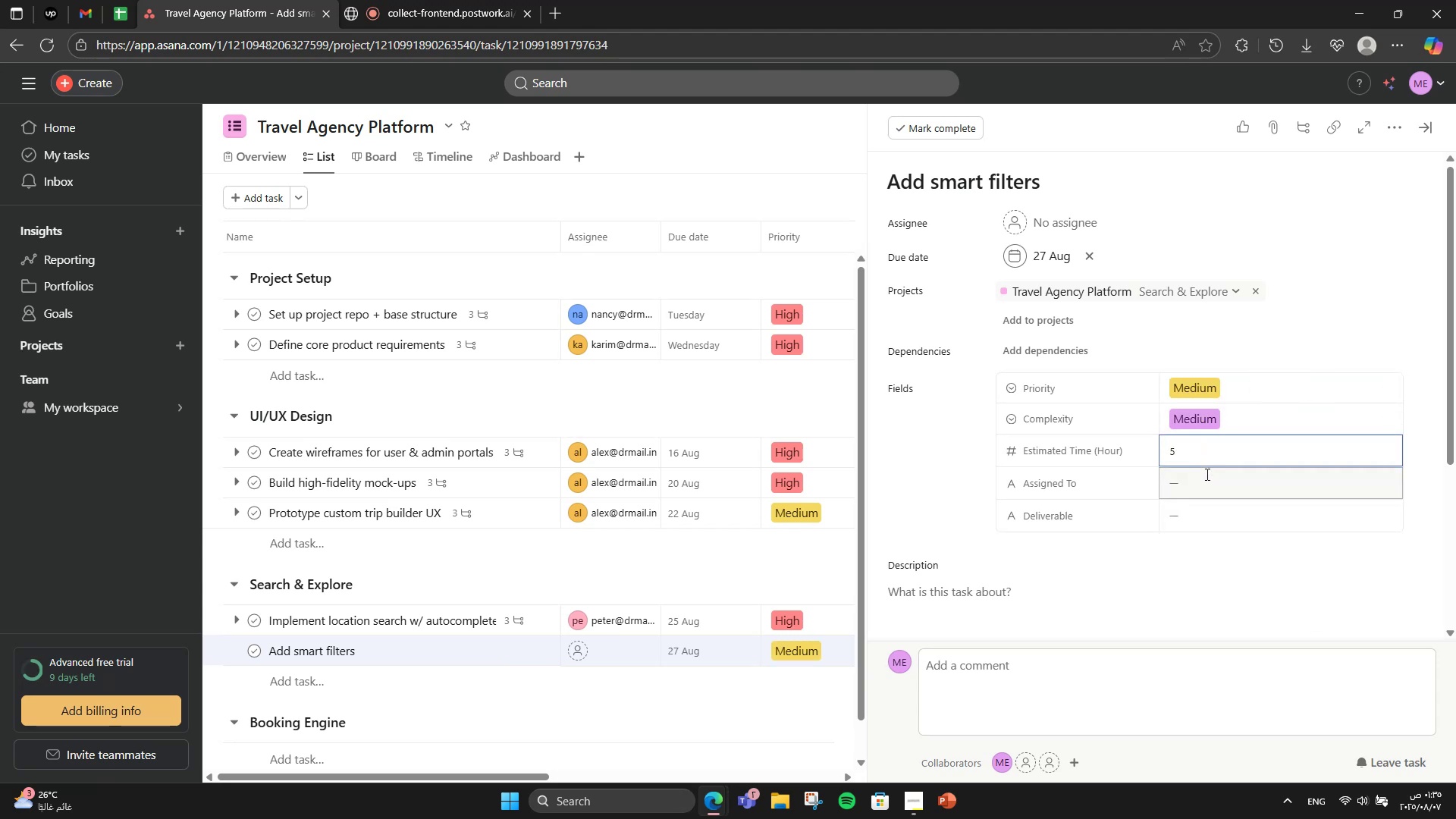 
left_click([1210, 481])
 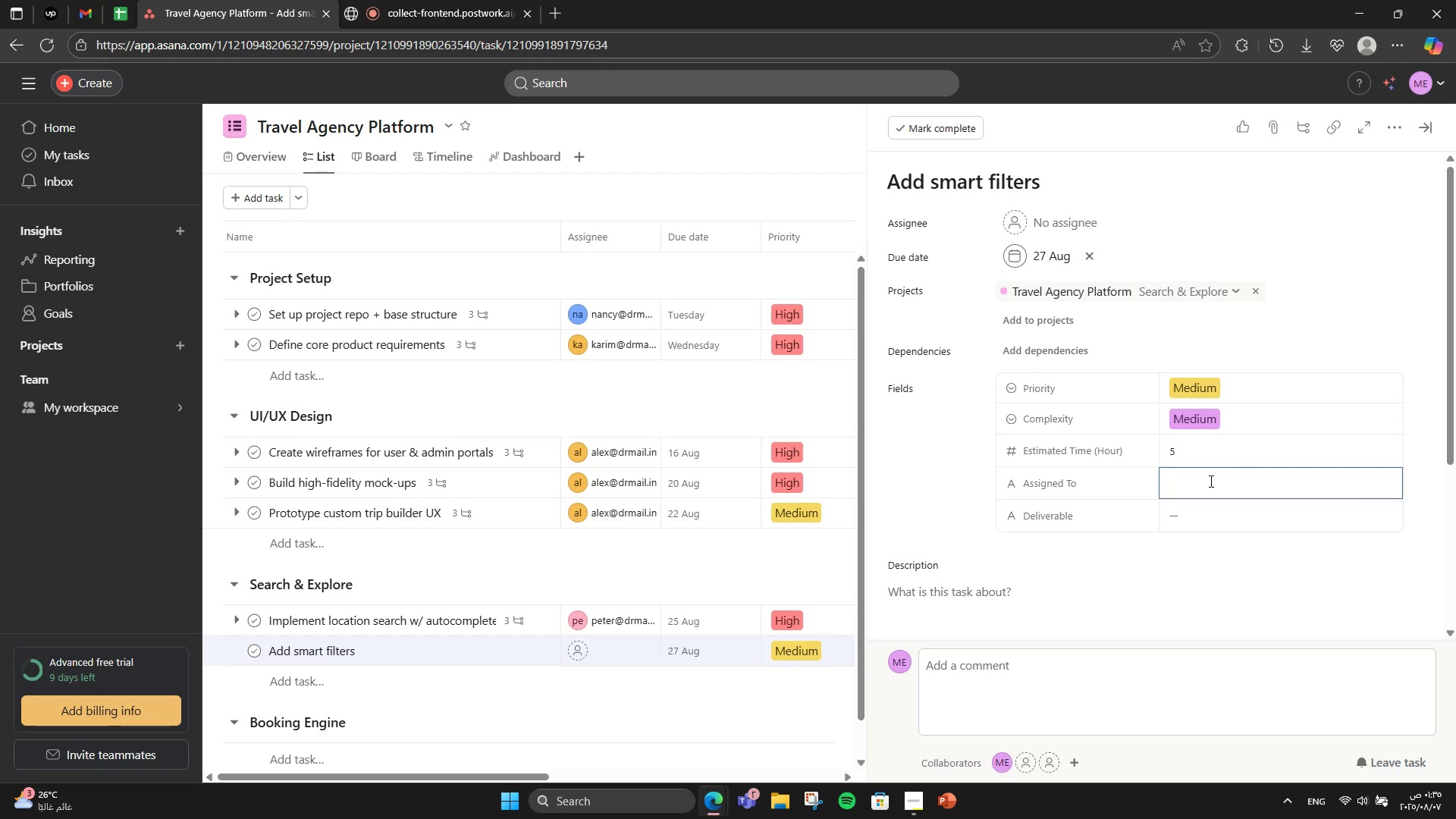 
wait(5.54)
 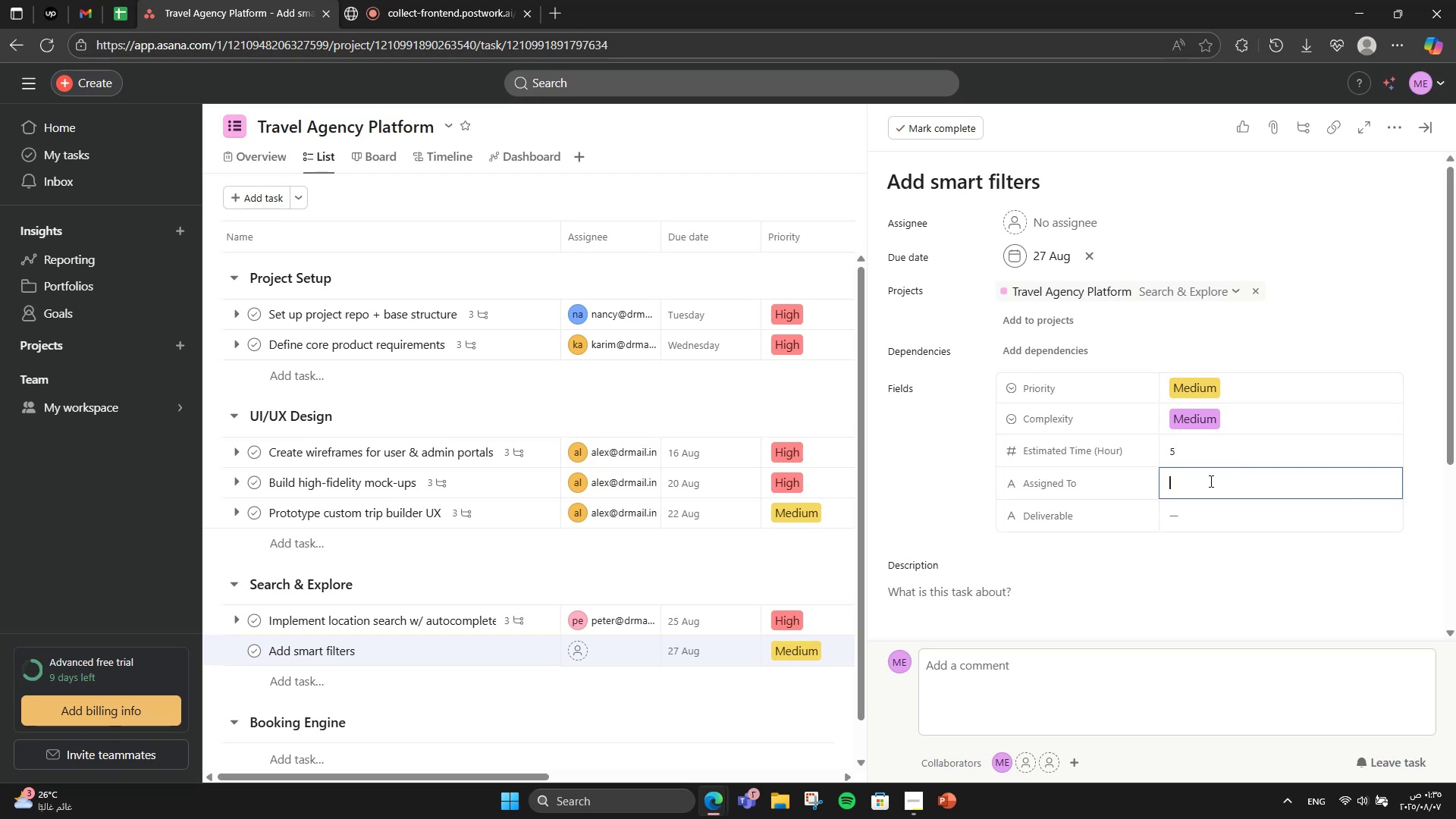 
type(f)
key(Backspace)
type(Frontend developer)
 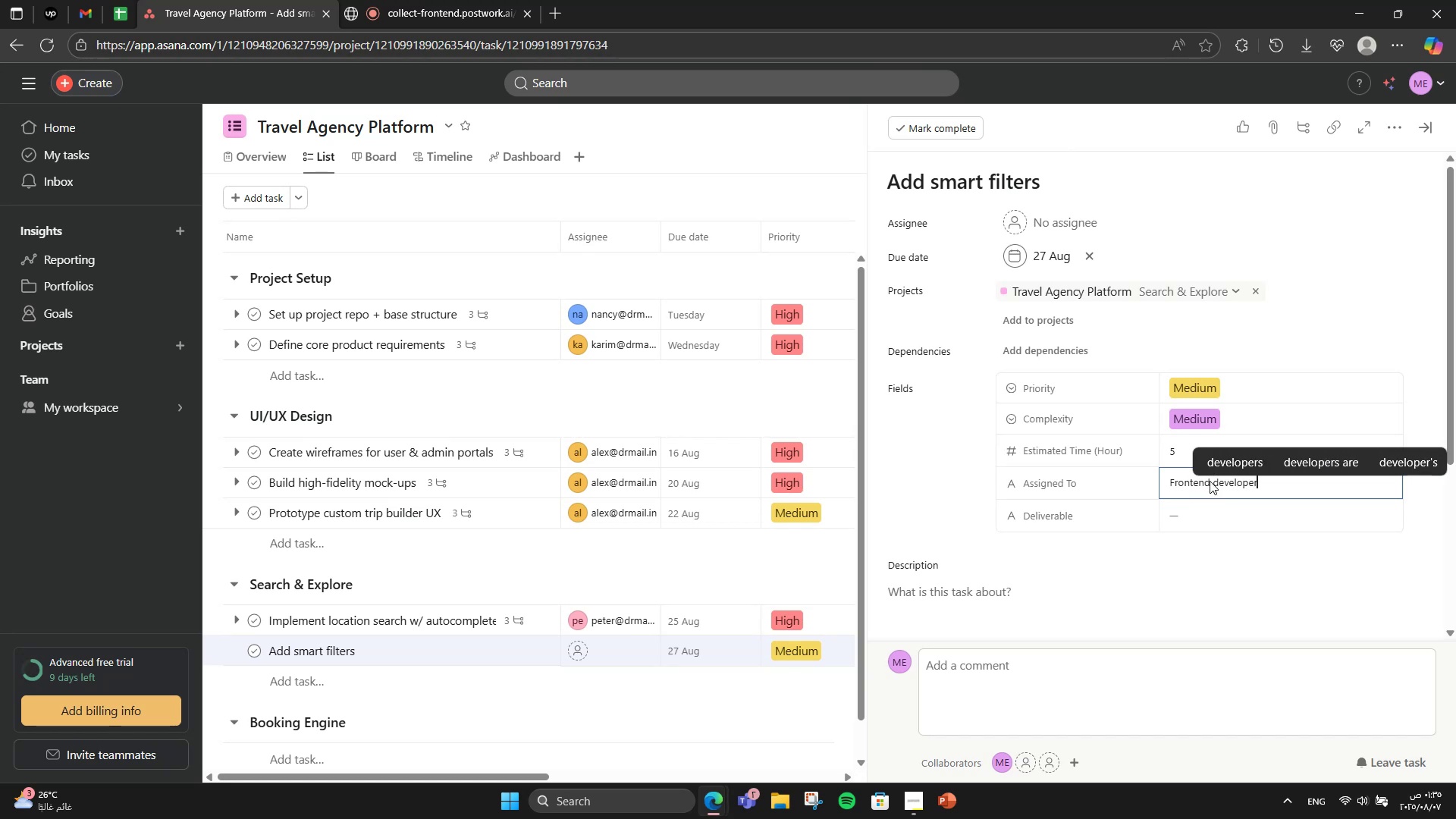 
left_click([1197, 529])
 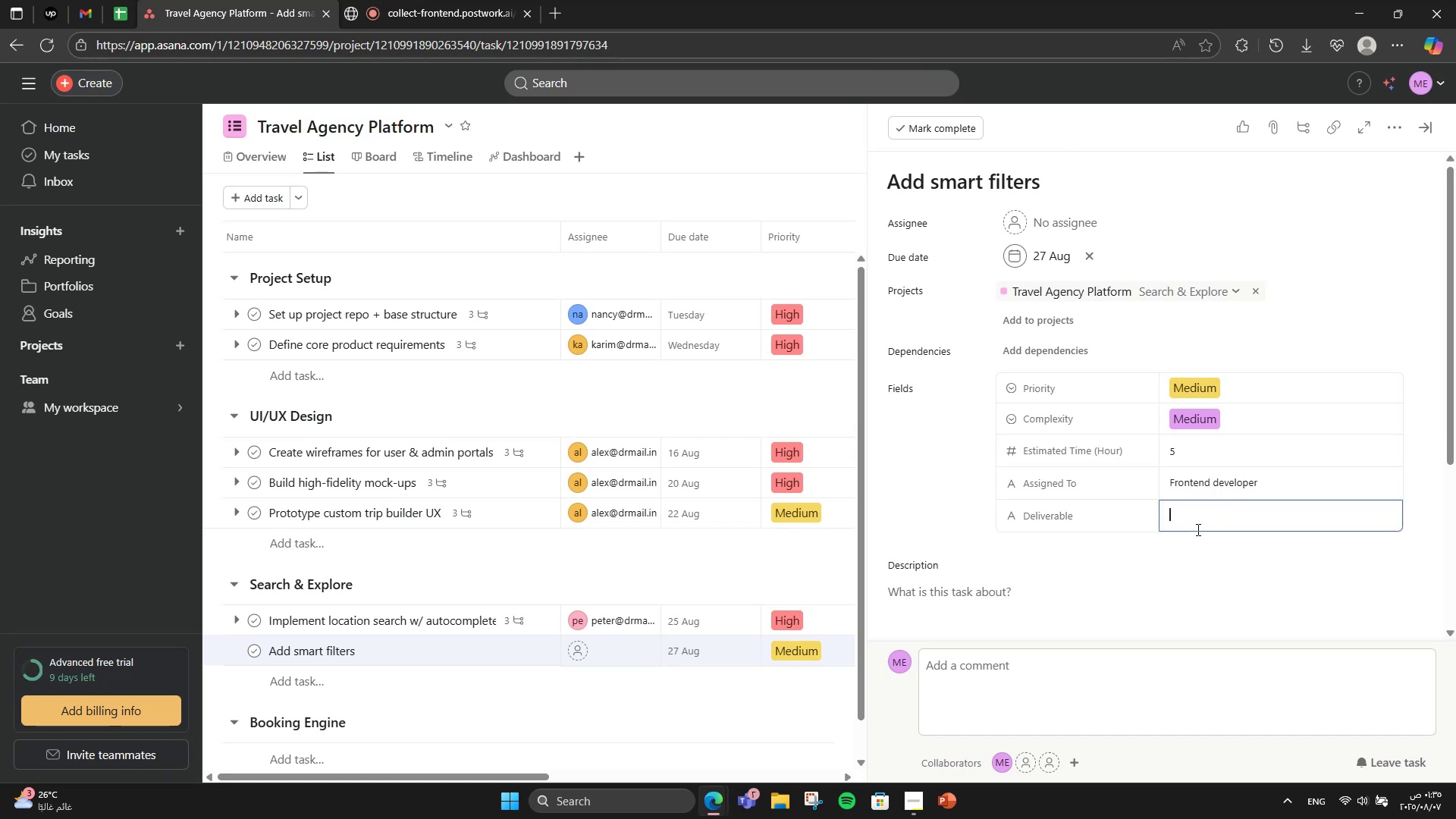 
type(Filter UI)
 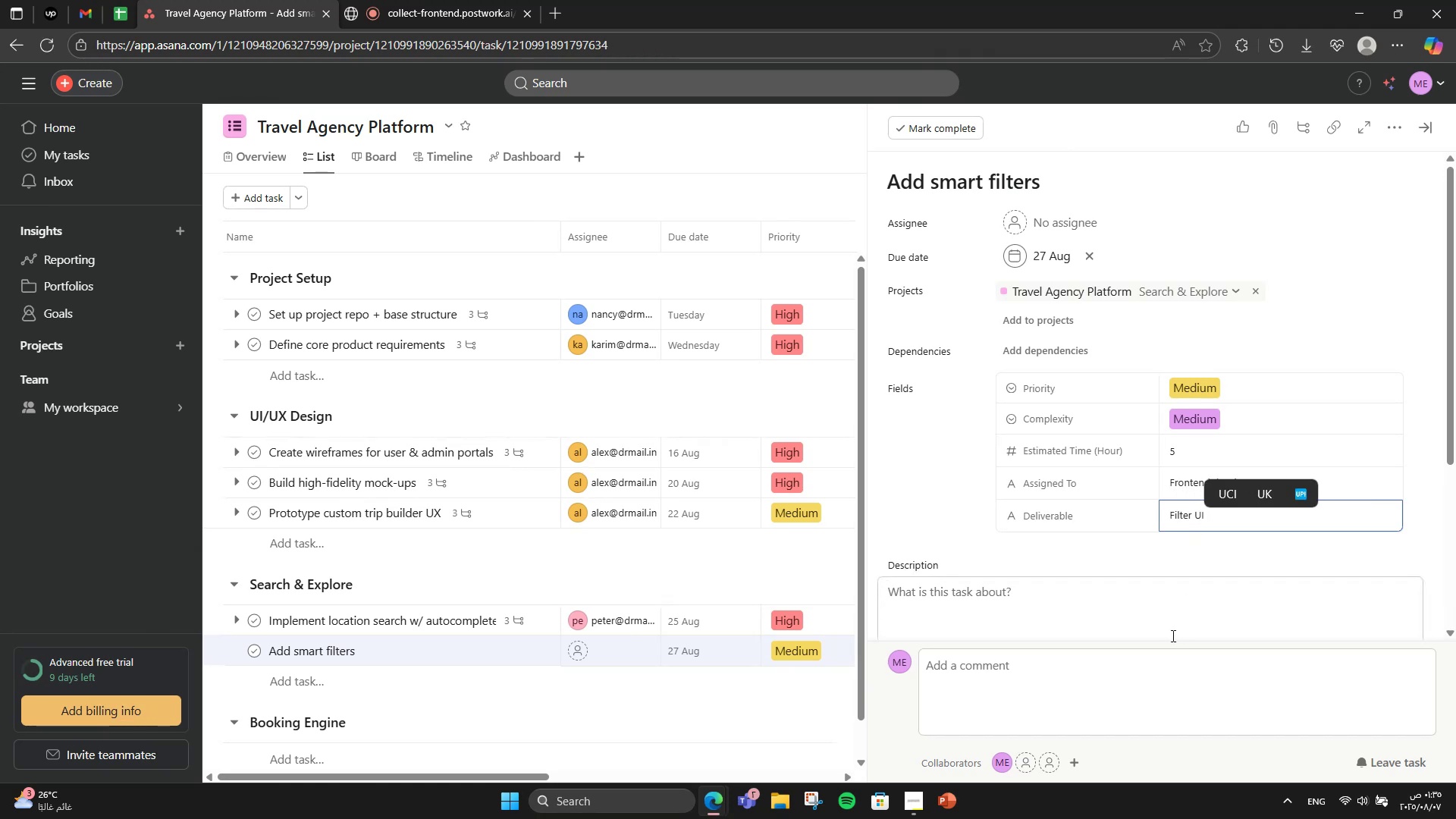 
scroll: coordinate [1059, 617], scroll_direction: down, amount: 5.0
 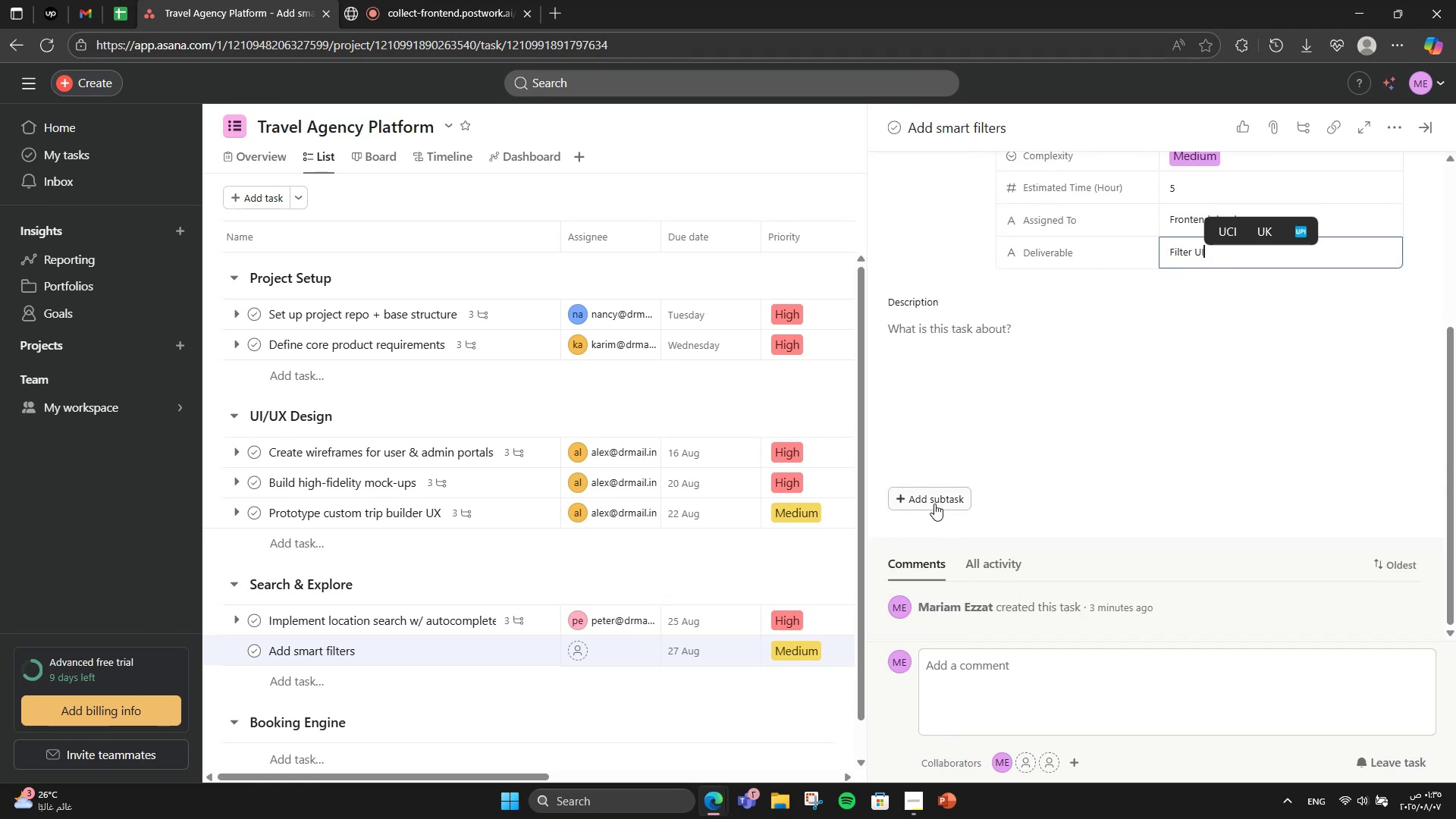 
left_click([934, 504])
 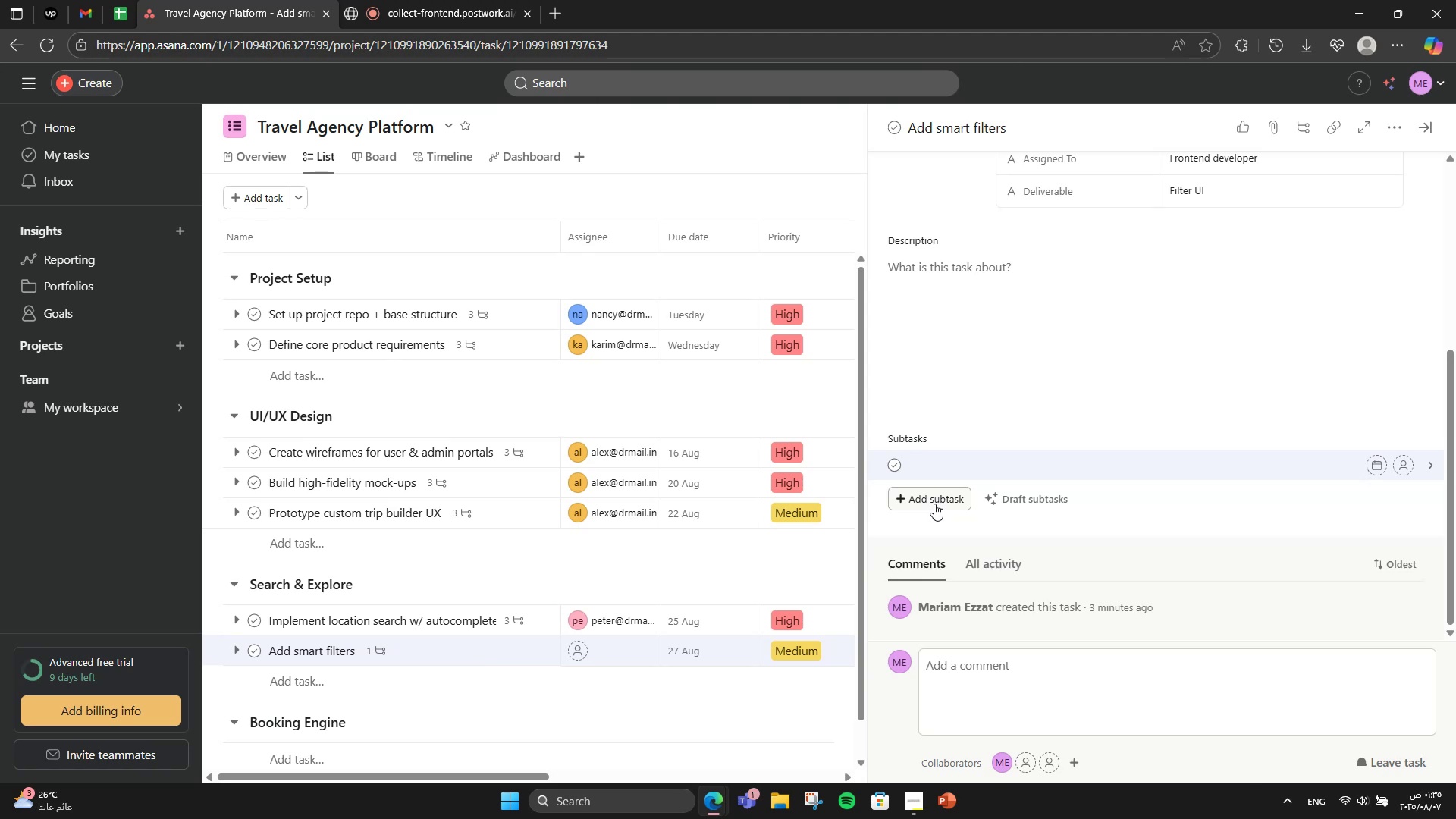 
type(Budget filter)
 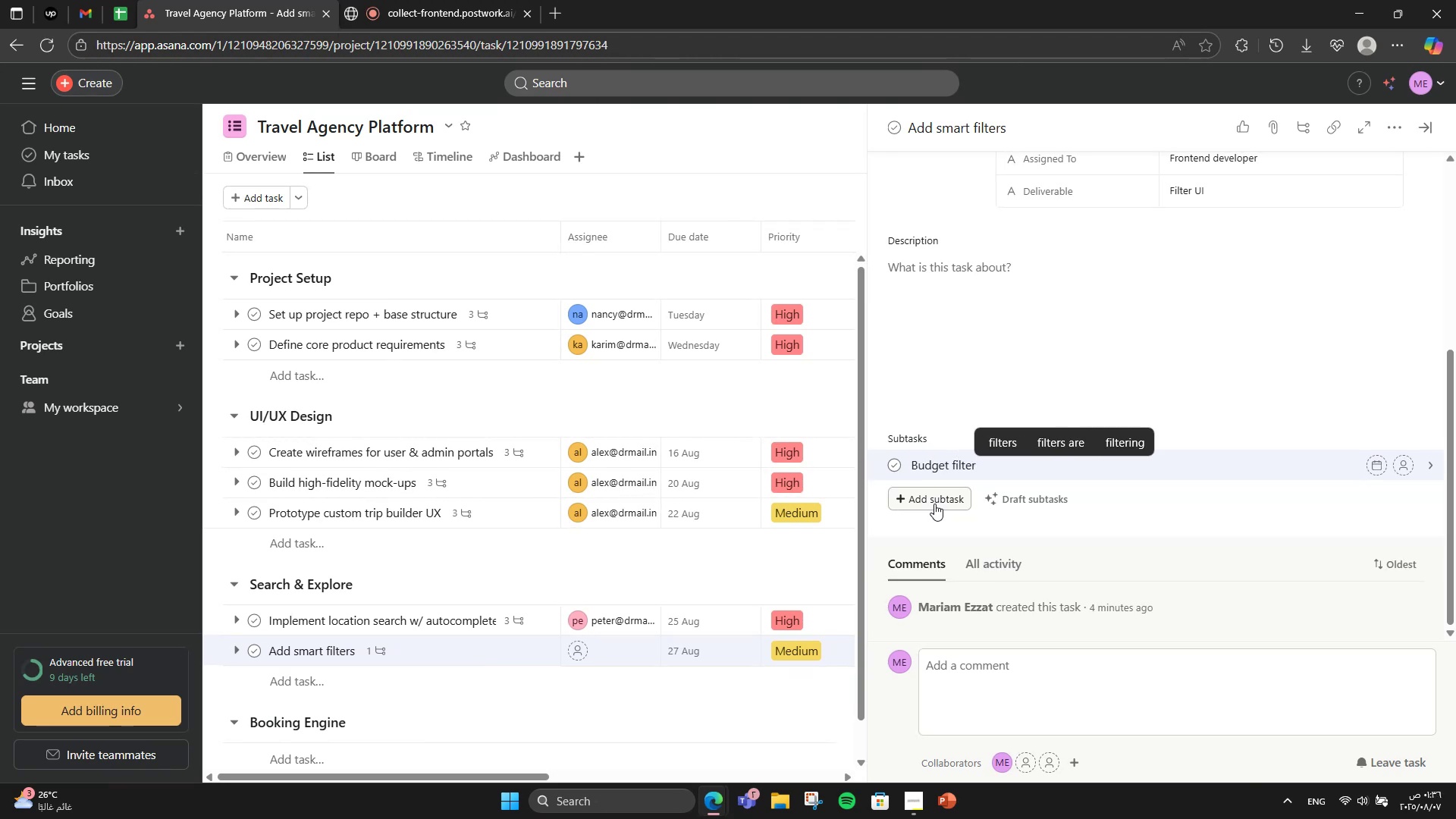 
key(Enter)
 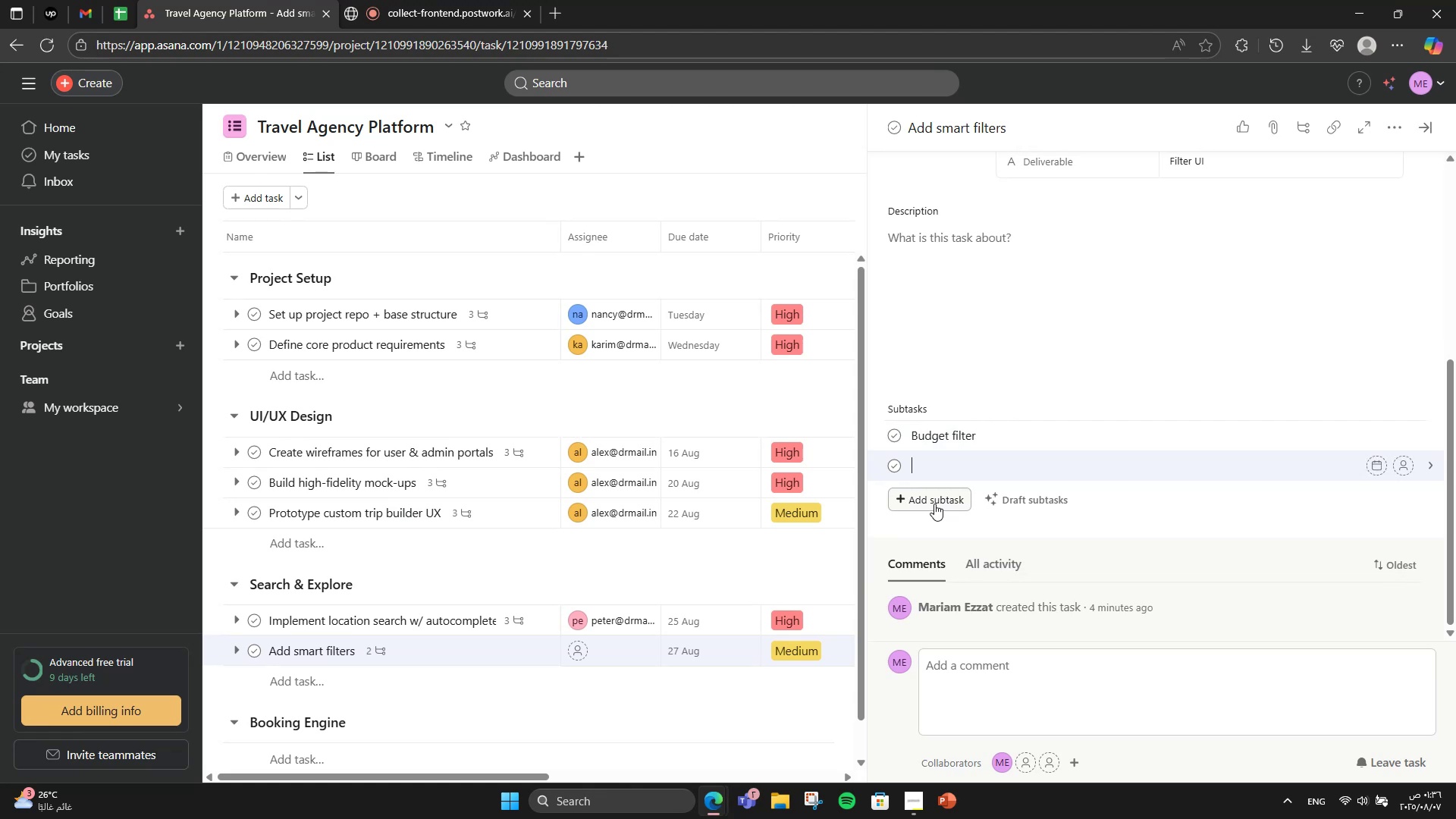 
type(Theme -)
key(Backspace)
key(Backspace)
type(-based filter)
 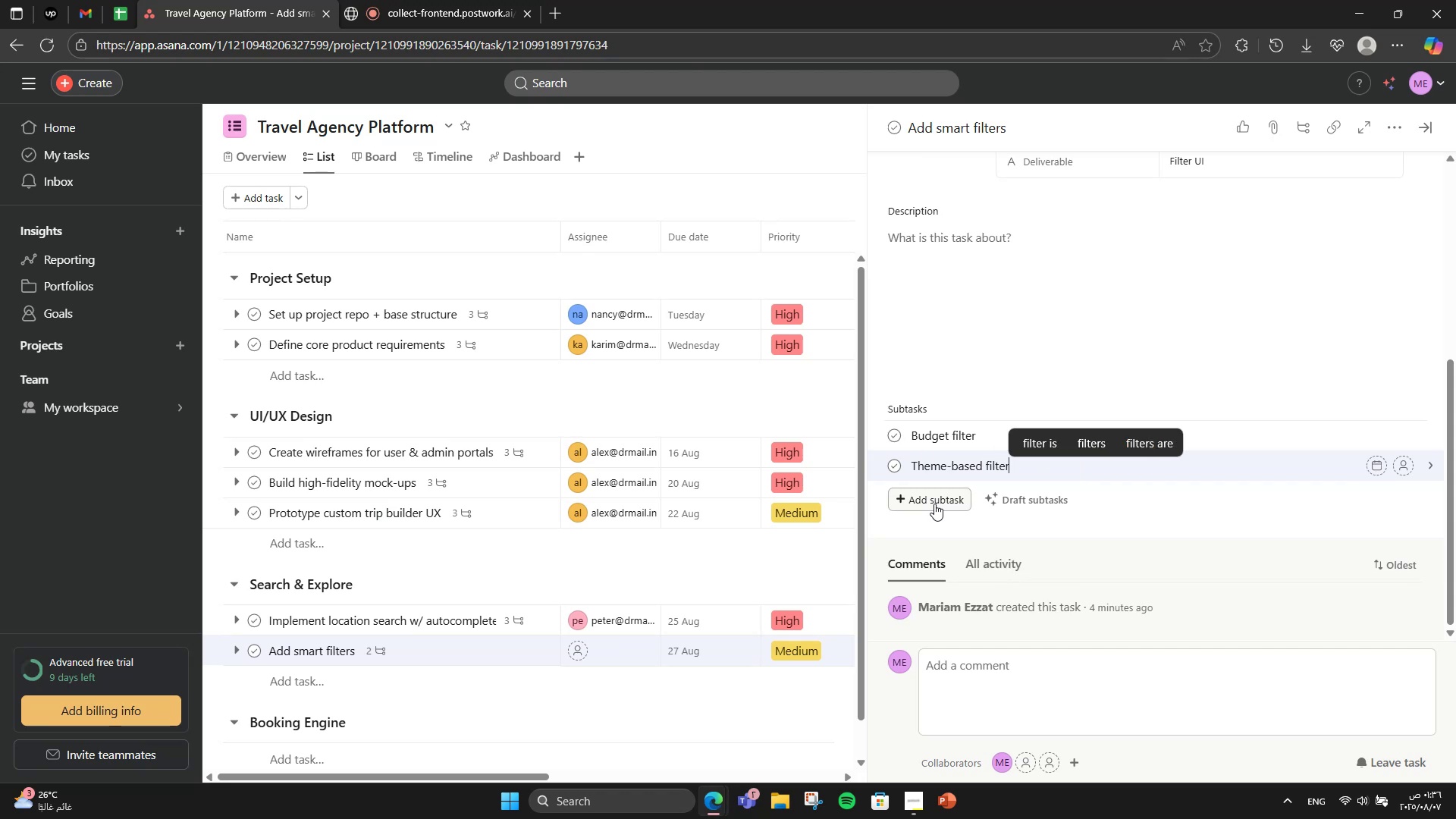 
key(Enter)
 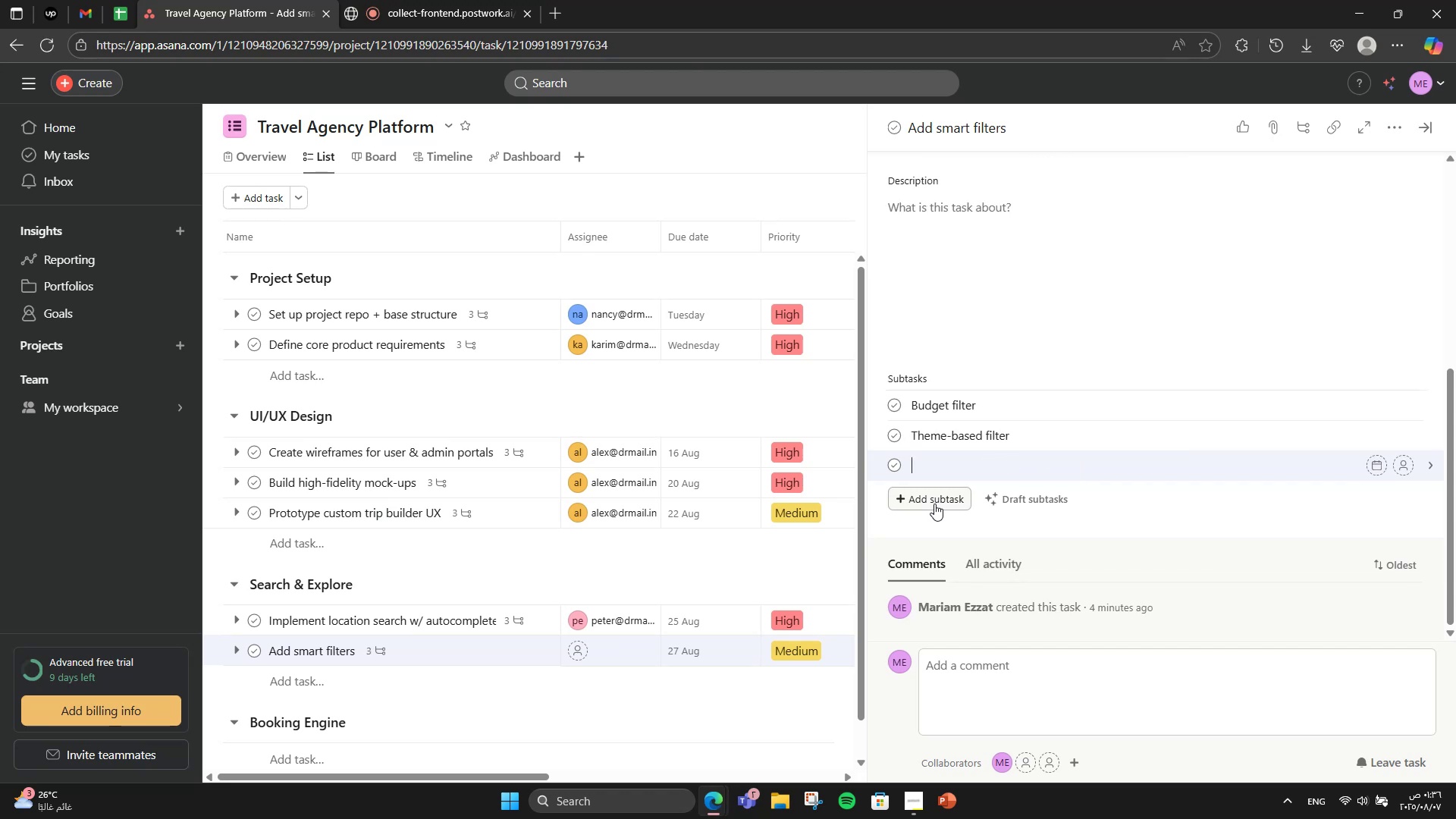 
type(Seasonal eals)
key(Backspace)
key(Backspace)
key(Backspace)
key(Backspace)
type(deals fo)
key(Backspace)
type(ilter)
 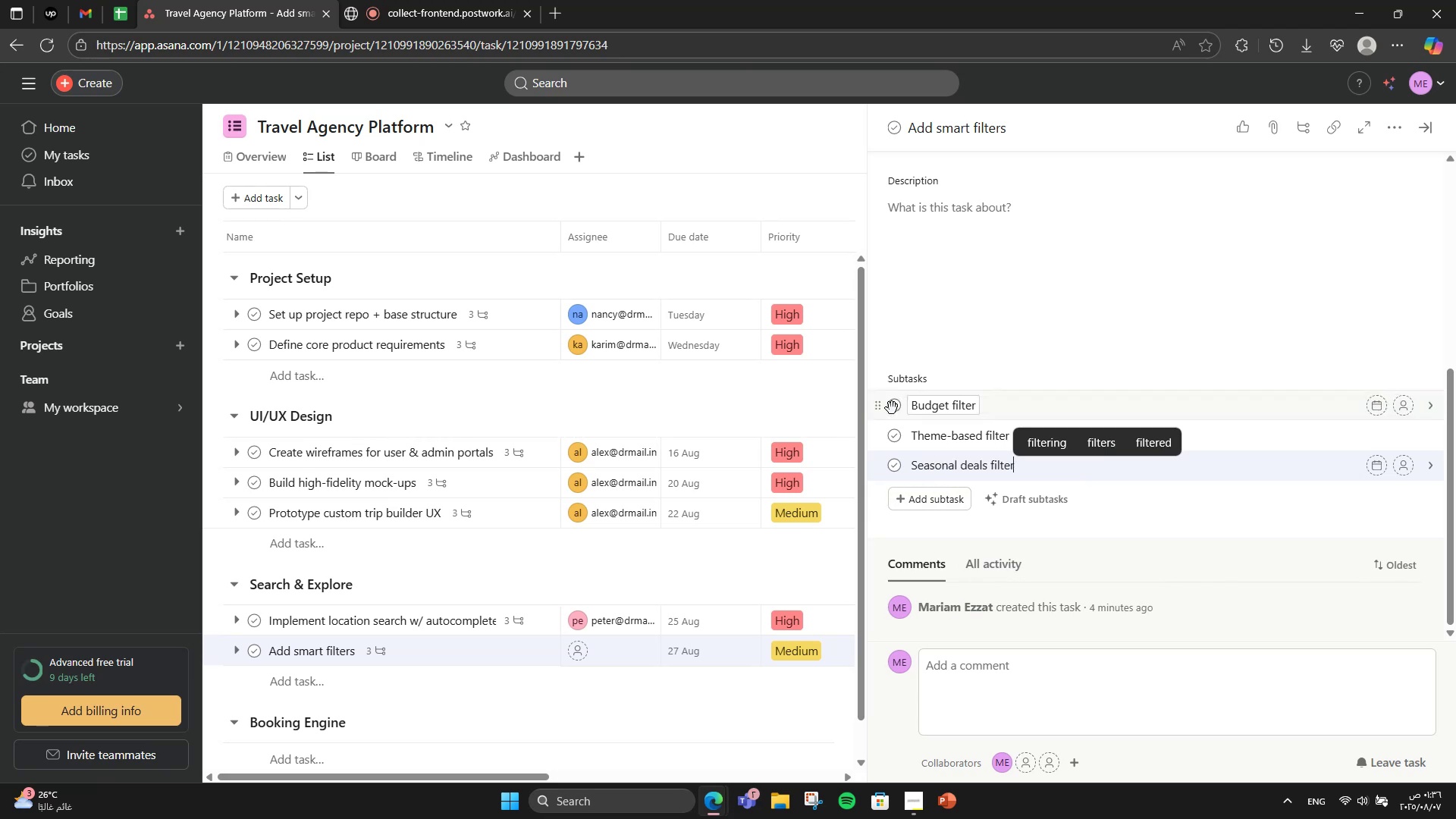 
scroll: coordinate [560, 617], scroll_direction: down, amount: 2.0
 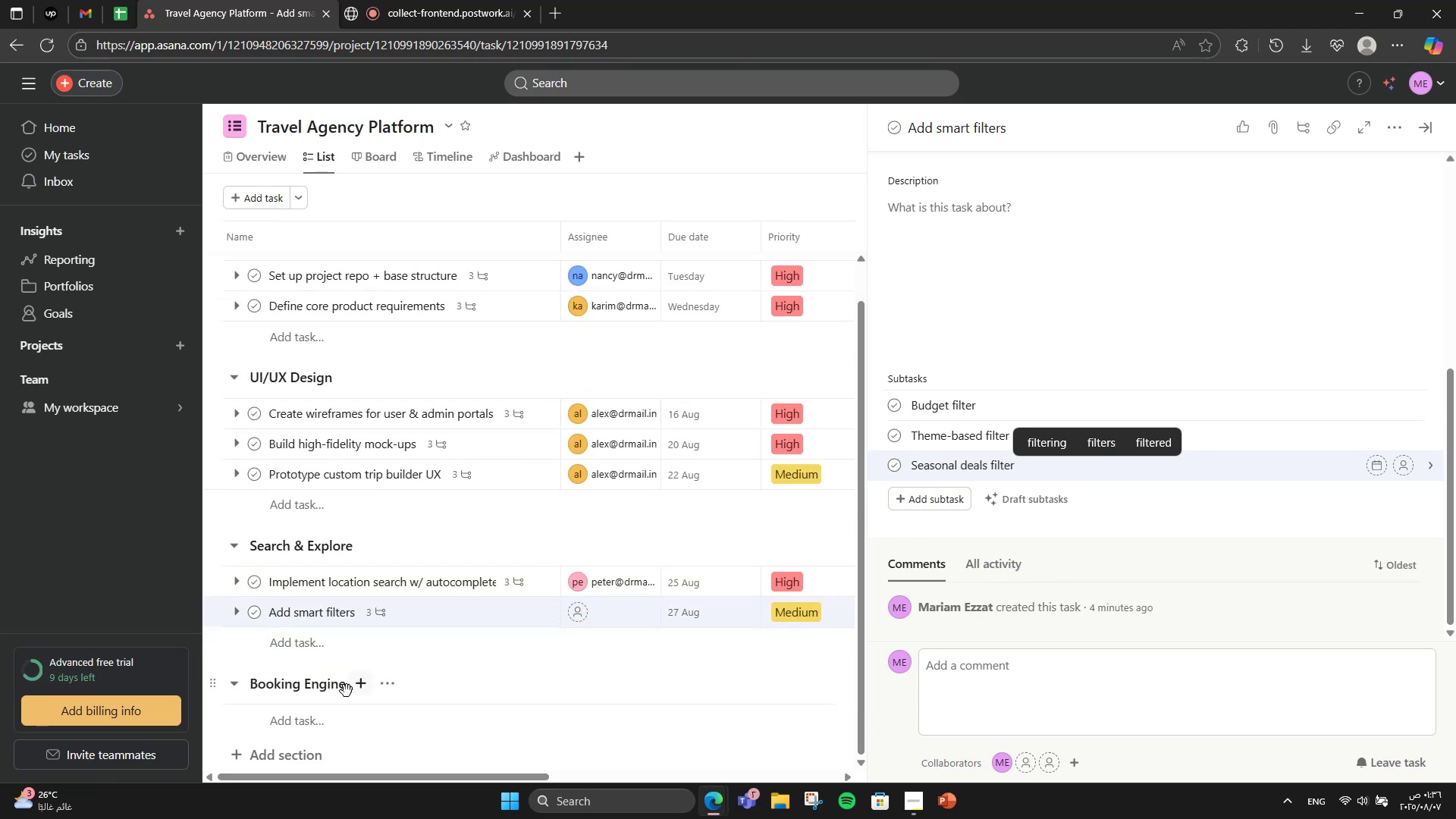 
left_click([326, 713])
 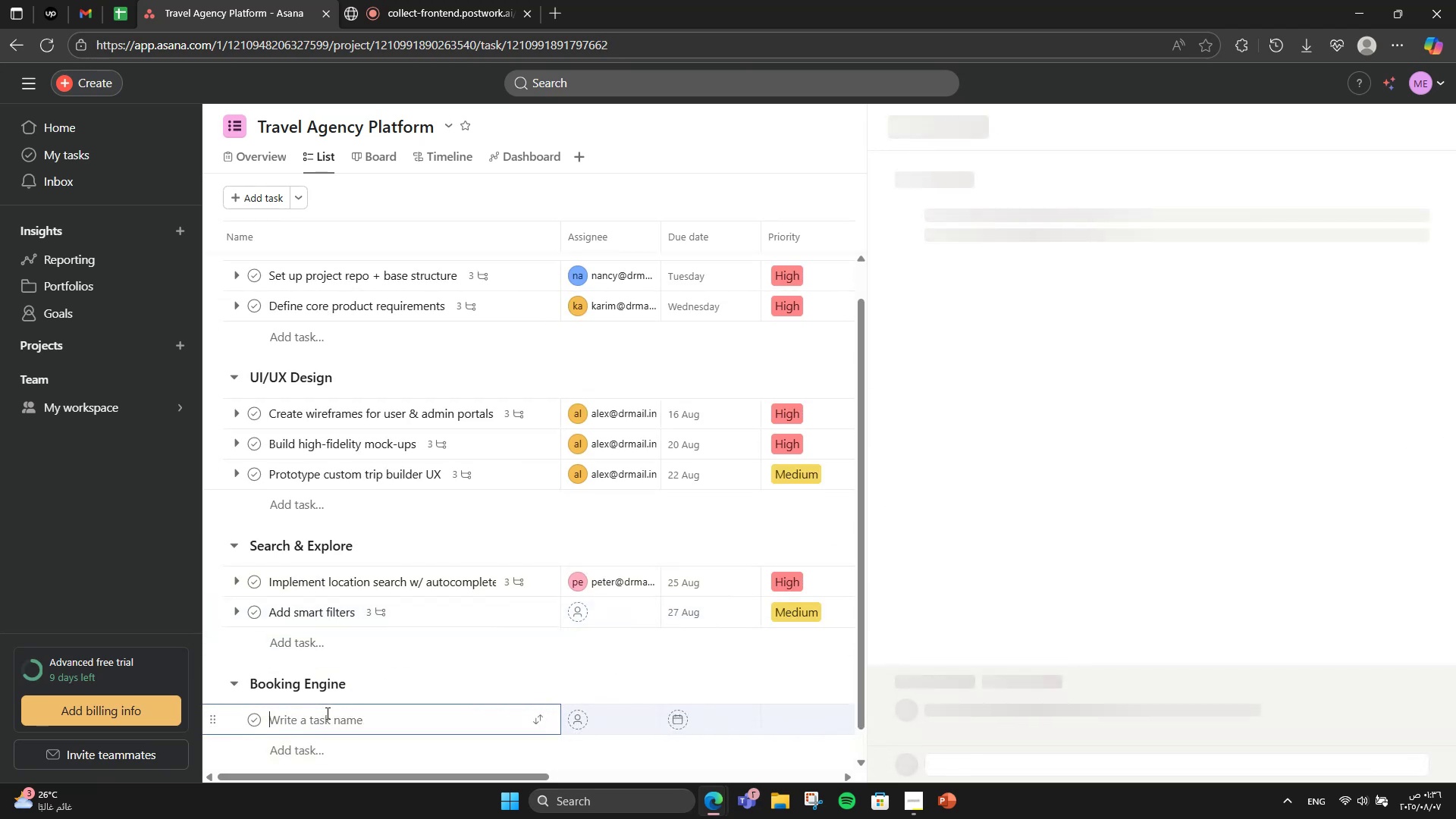 
scroll: coordinate [331, 710], scroll_direction: down, amount: 2.0
 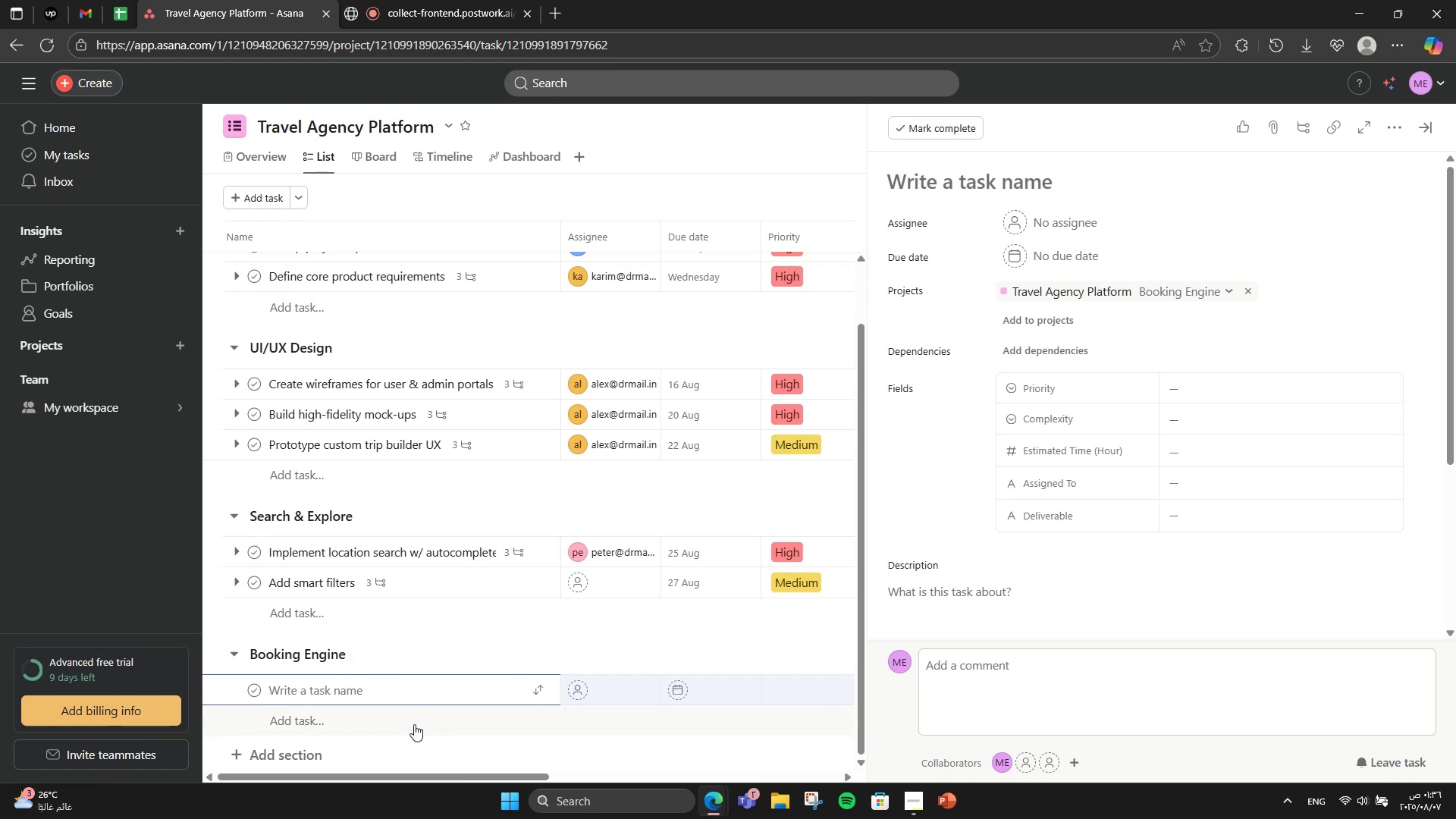 
wait(7.55)
 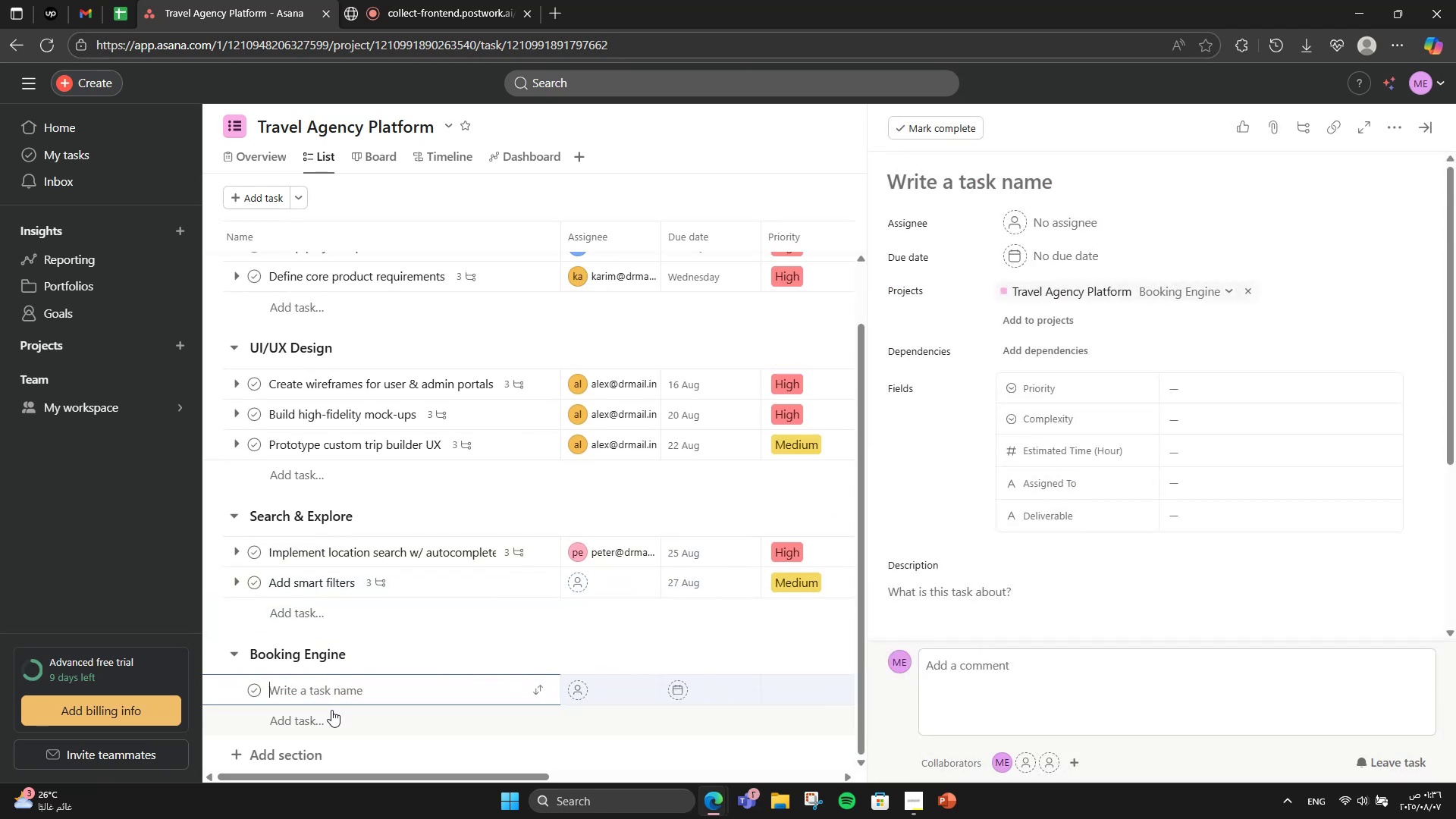 
type(Integrate flights & hotels )
key(Backspace)
type( AO)
key(Backspace)
type(PIs)
 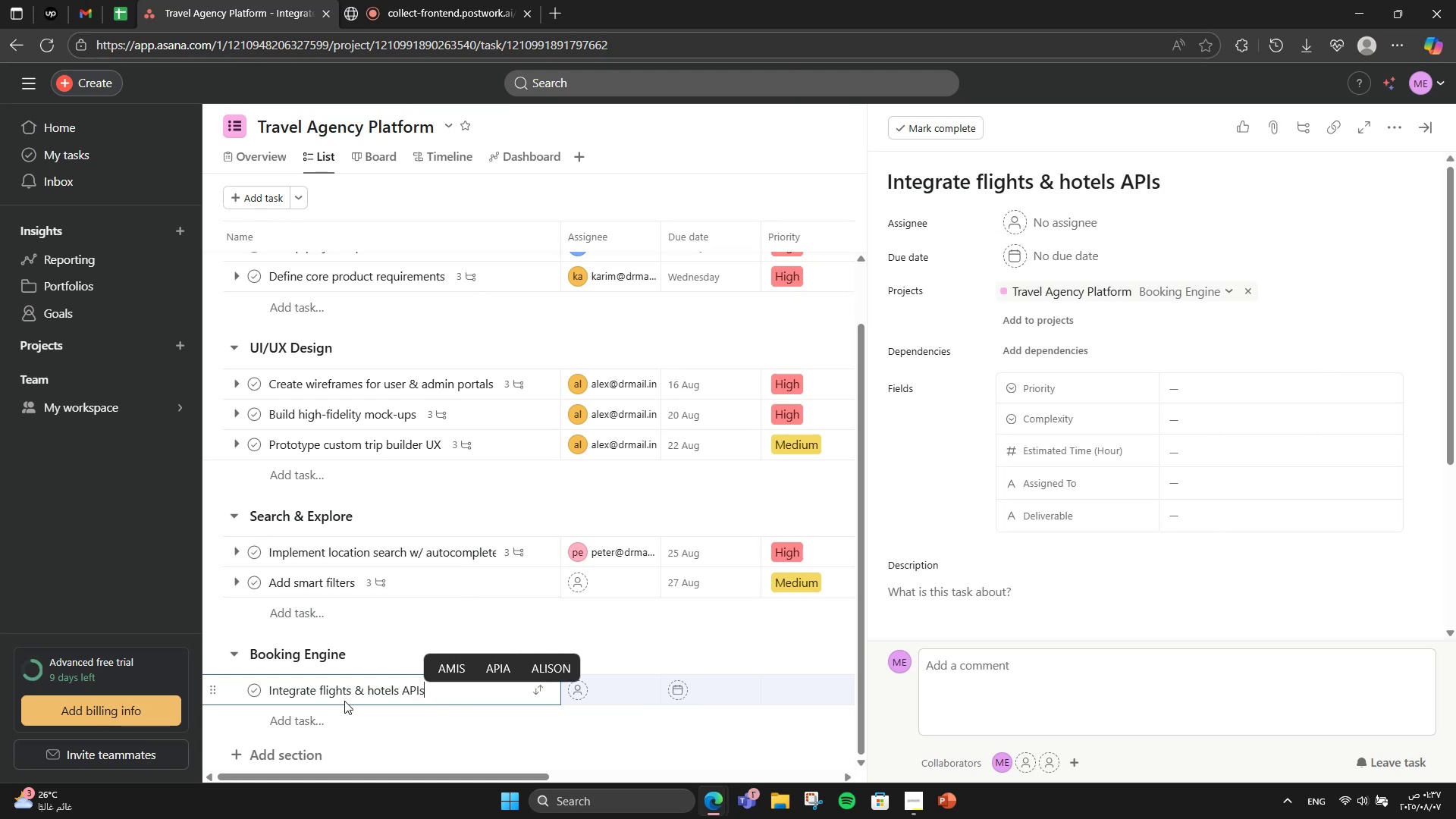 
key(Enter)
 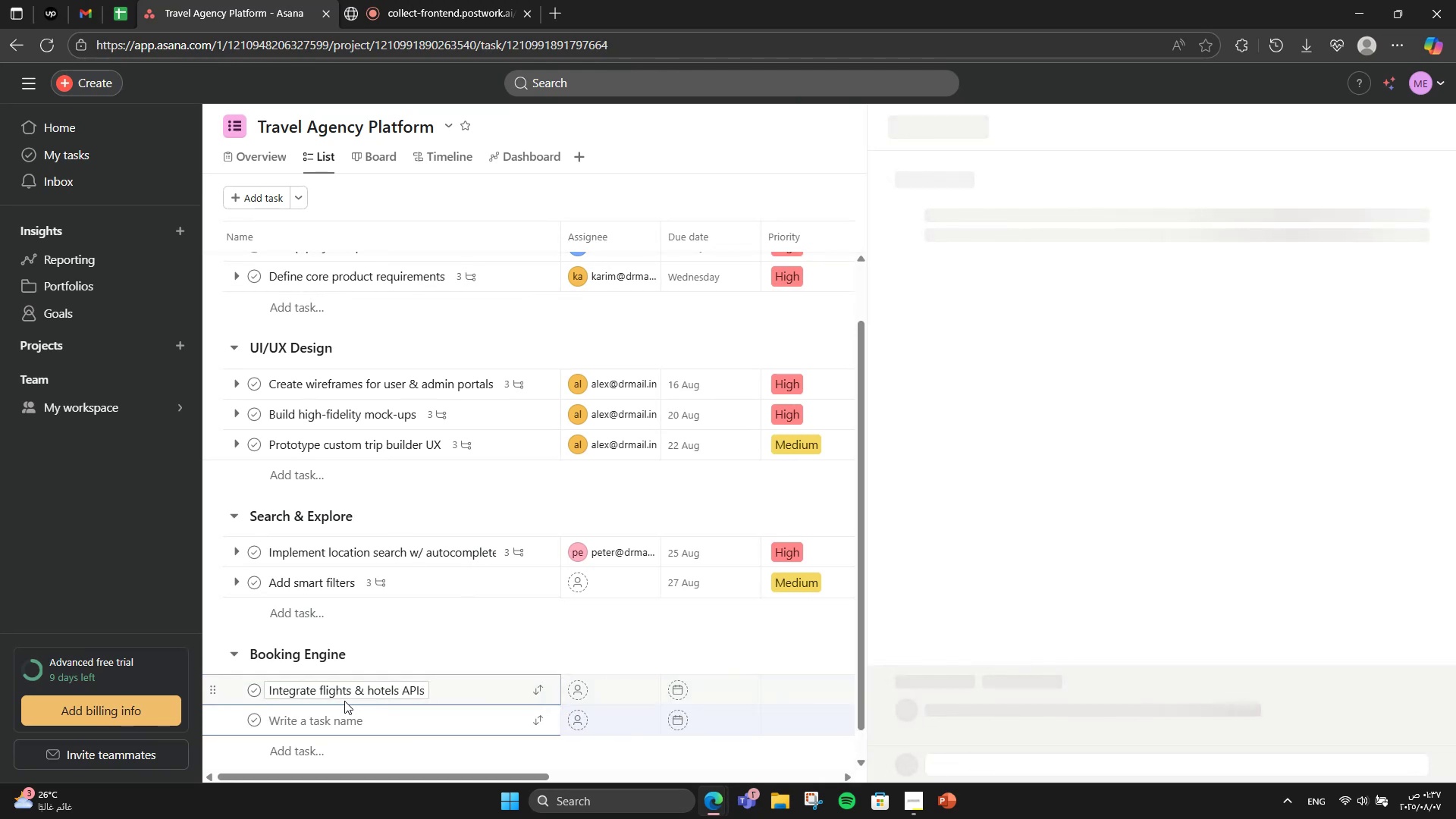 
type(Build booking logic + cart system)
key(NumpadEnter)
type(Add calender )
key(Backspace)
key(Backspace)
key(Backspace)
type(ar availability view)
 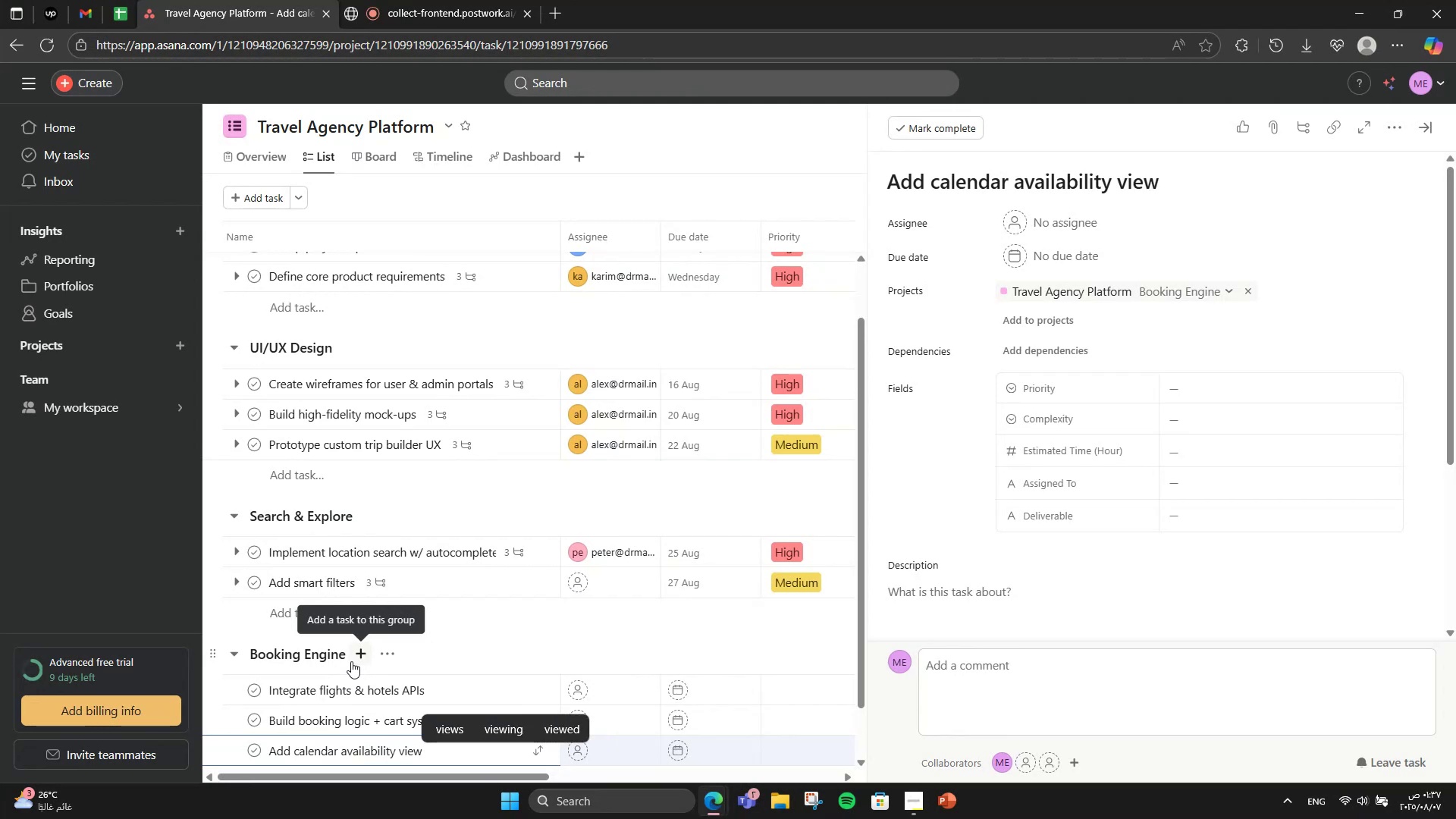 
scroll: coordinate [460, 546], scroll_direction: down, amount: 5.0
 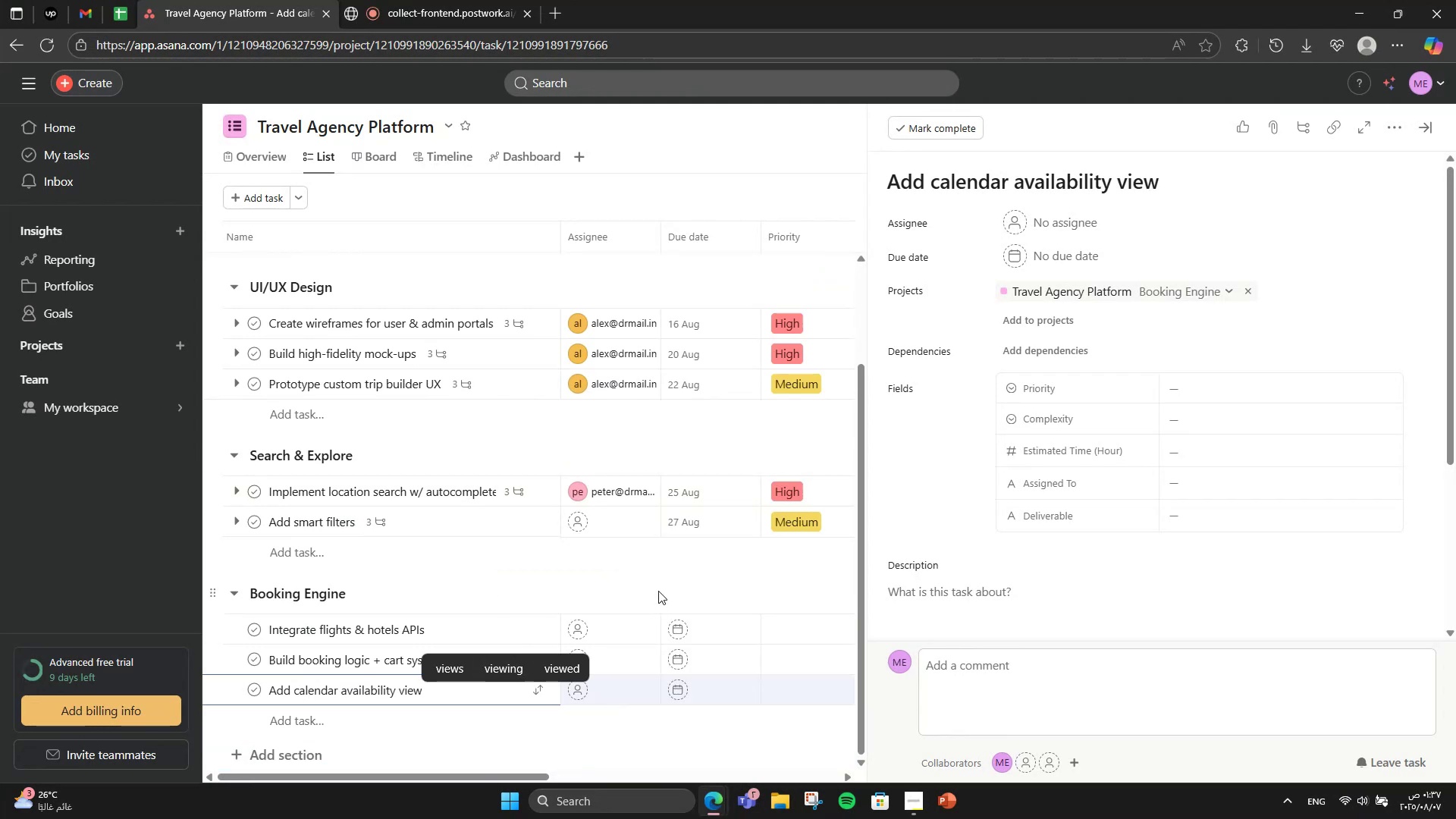 
left_click([659, 562])
 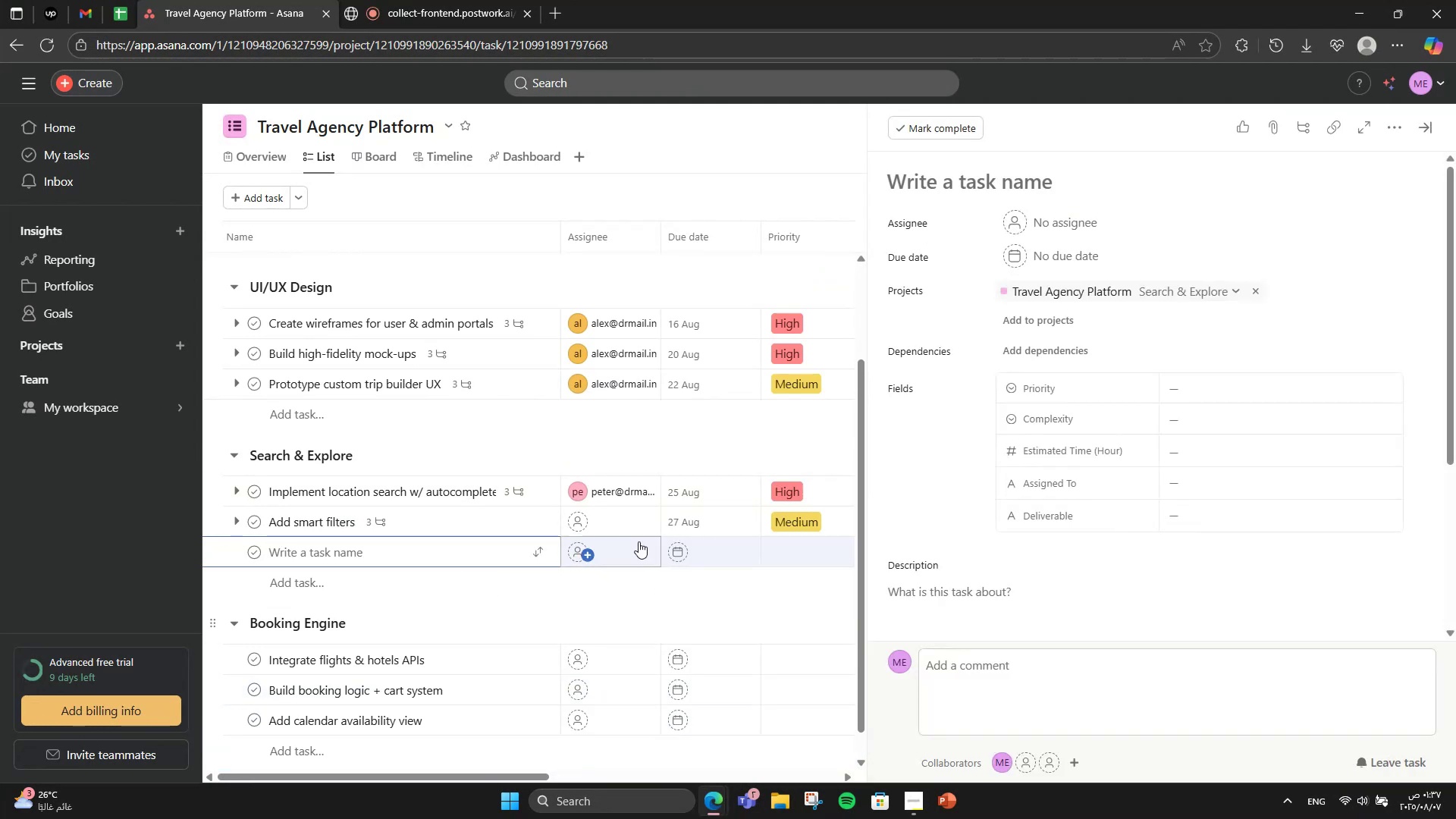 
left_click([635, 517])
 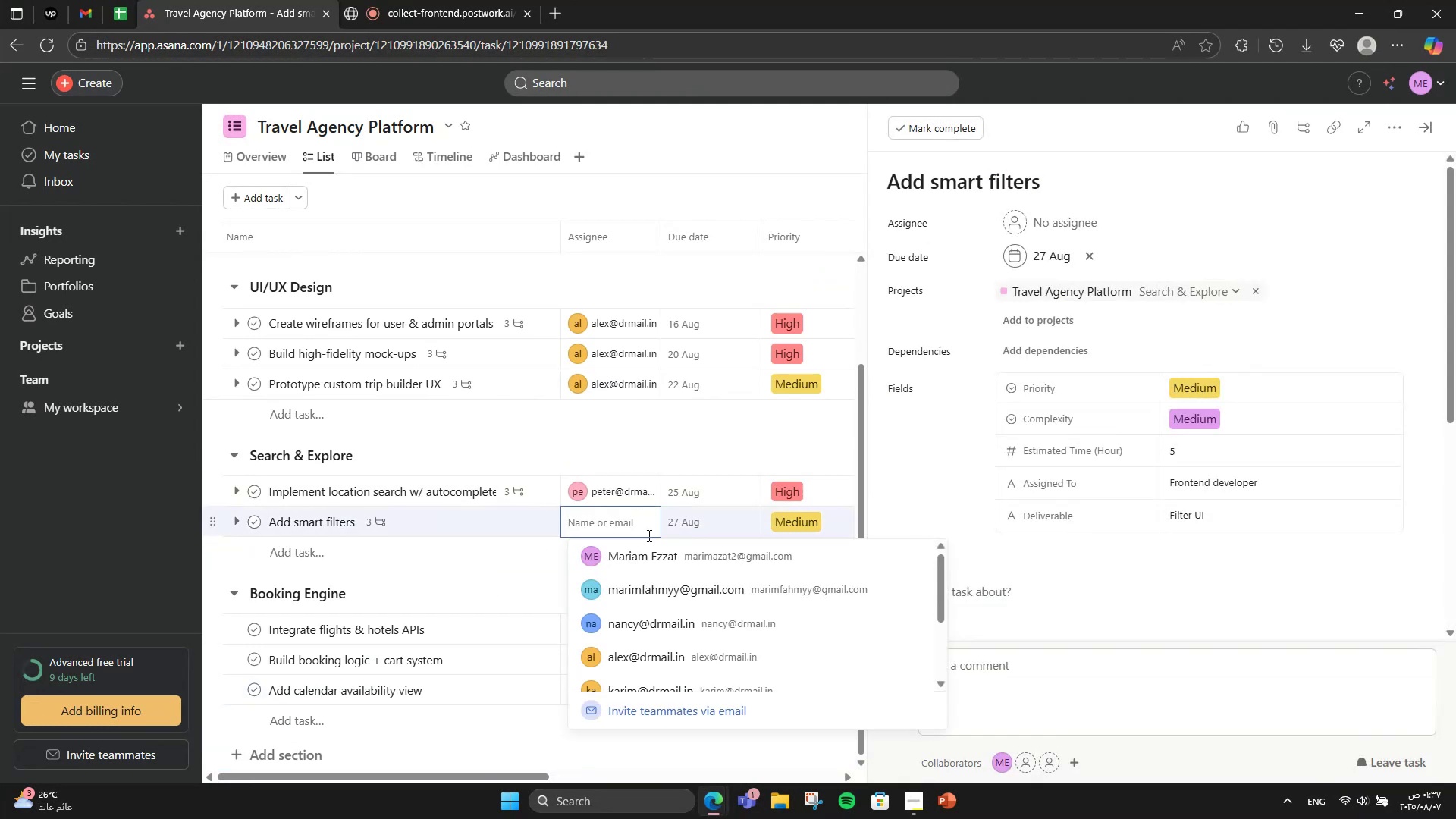 
scroll: coordinate [694, 604], scroll_direction: down, amount: 2.0
 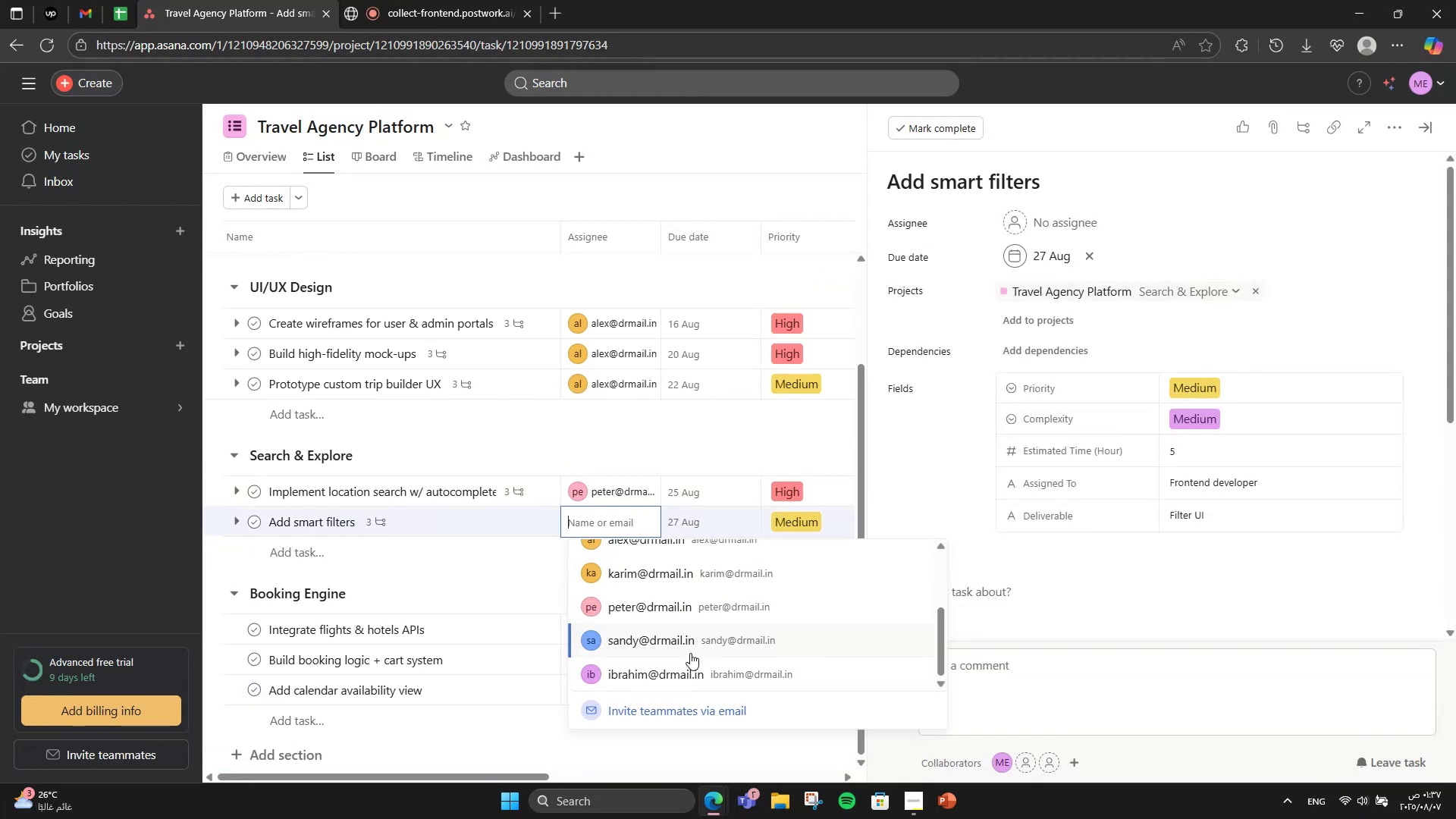 
left_click([690, 641])
 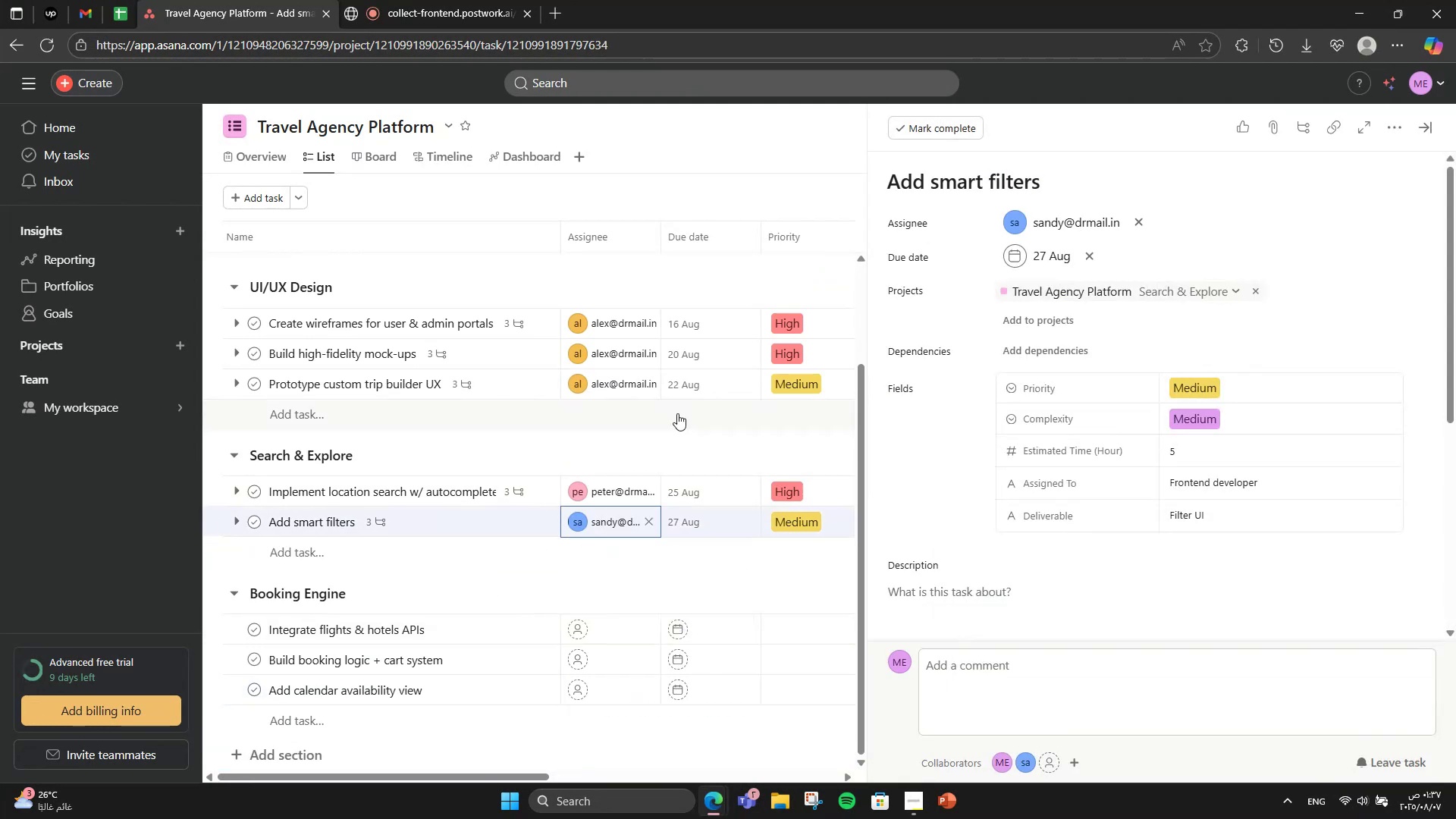 
scroll: coordinate [670, 432], scroll_direction: down, amount: 2.0
 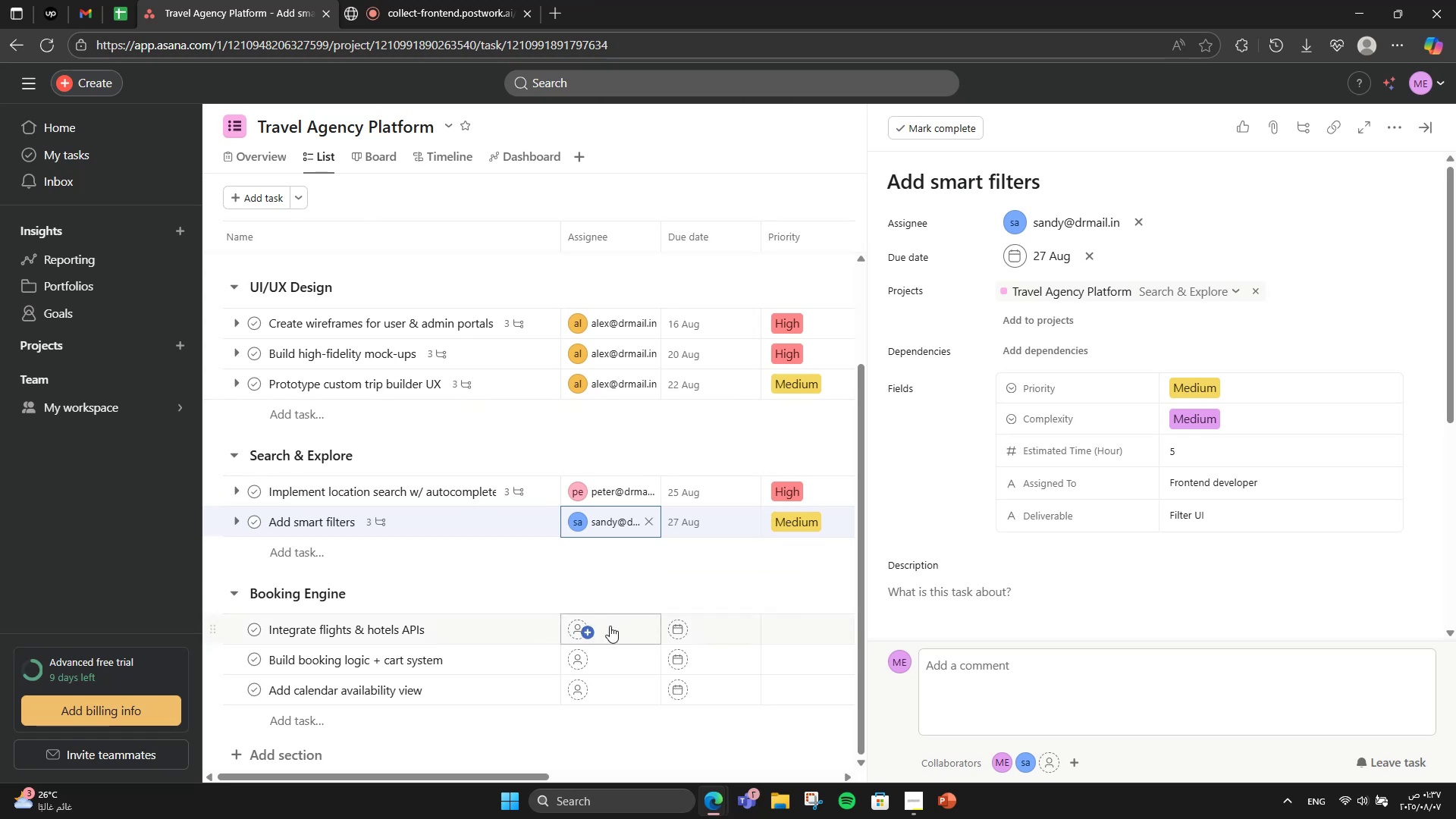 
left_click([607, 626])
 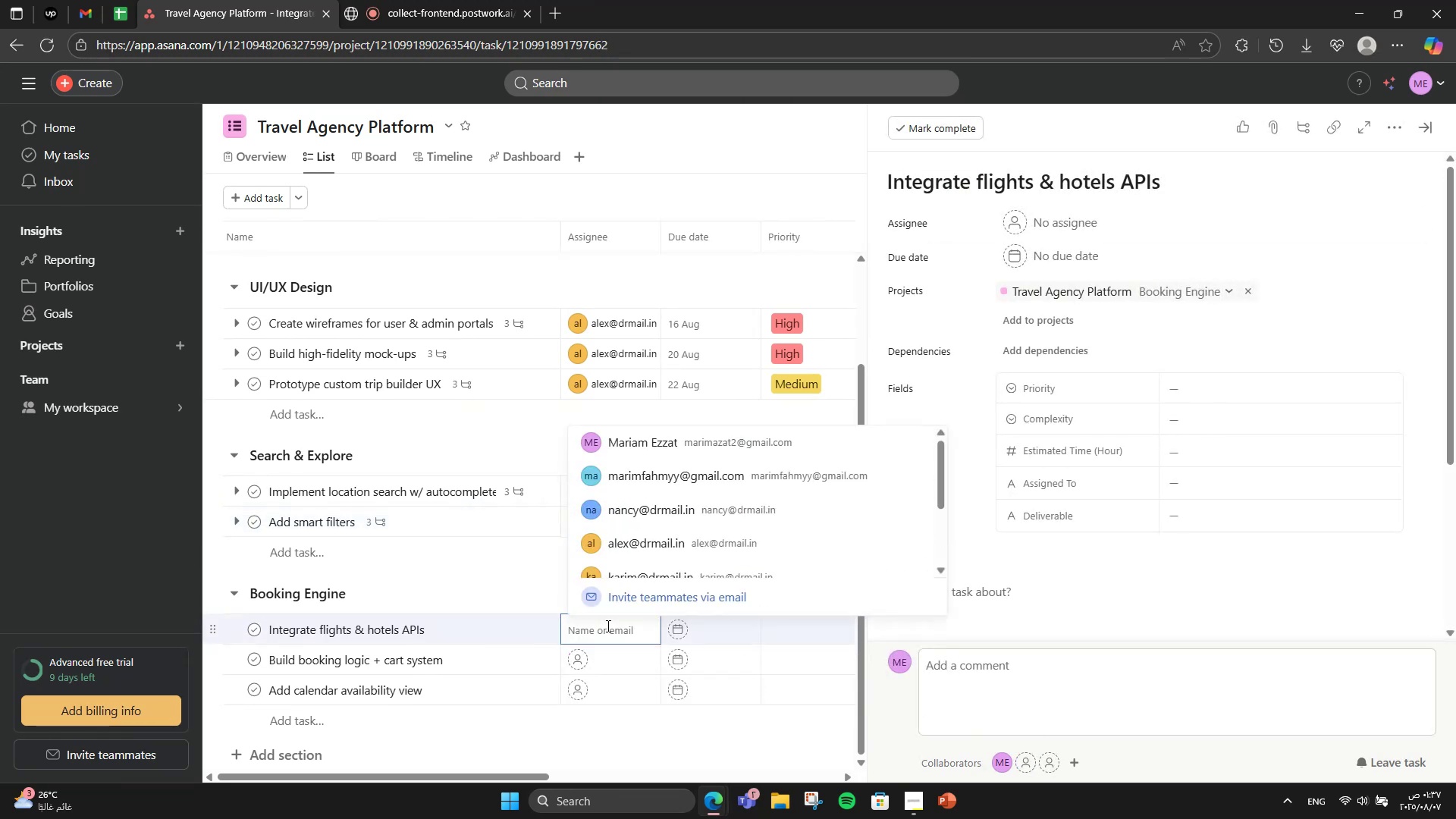 
scroll: coordinate [670, 562], scroll_direction: down, amount: 6.0
 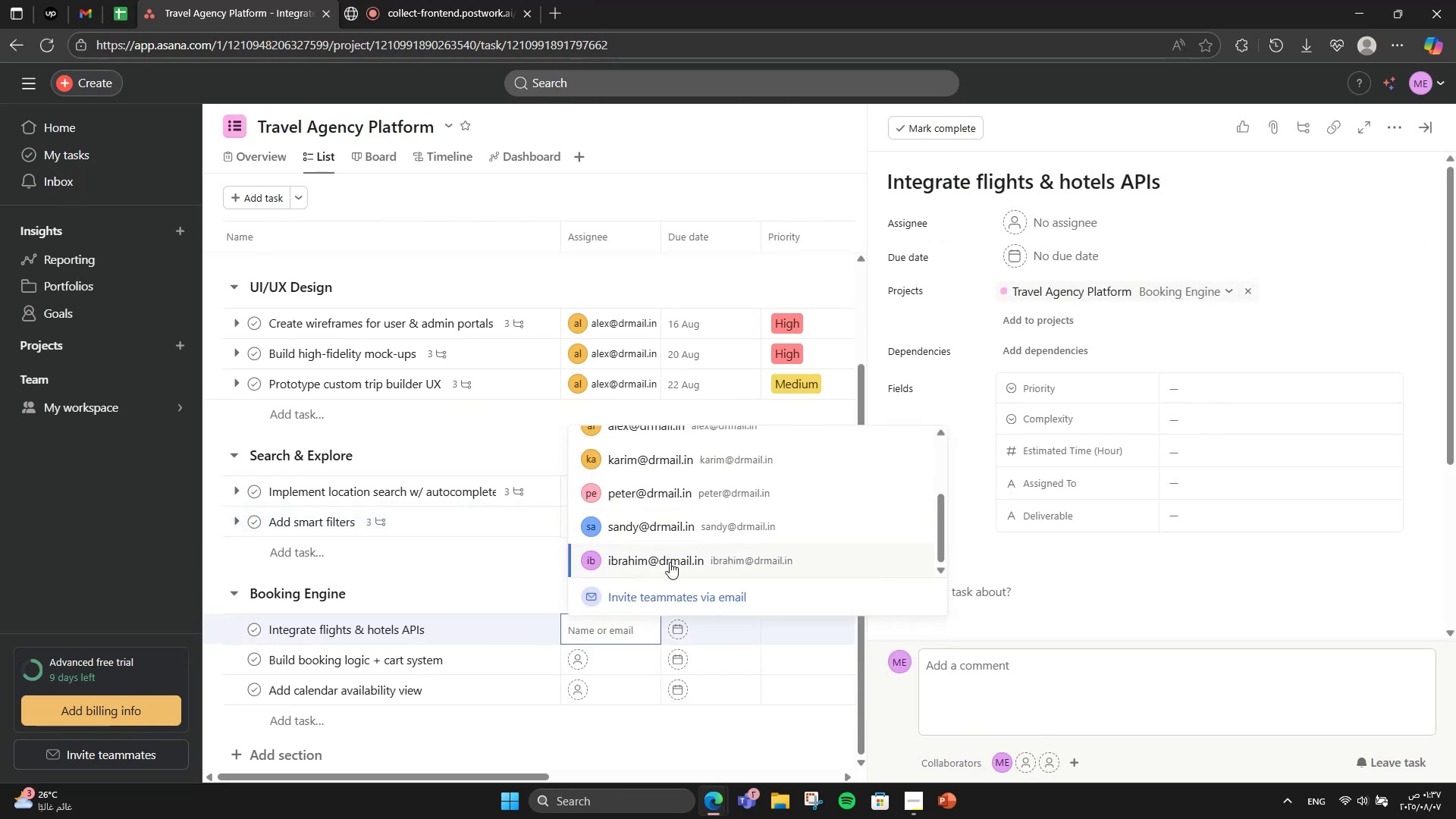 
left_click([670, 562])
 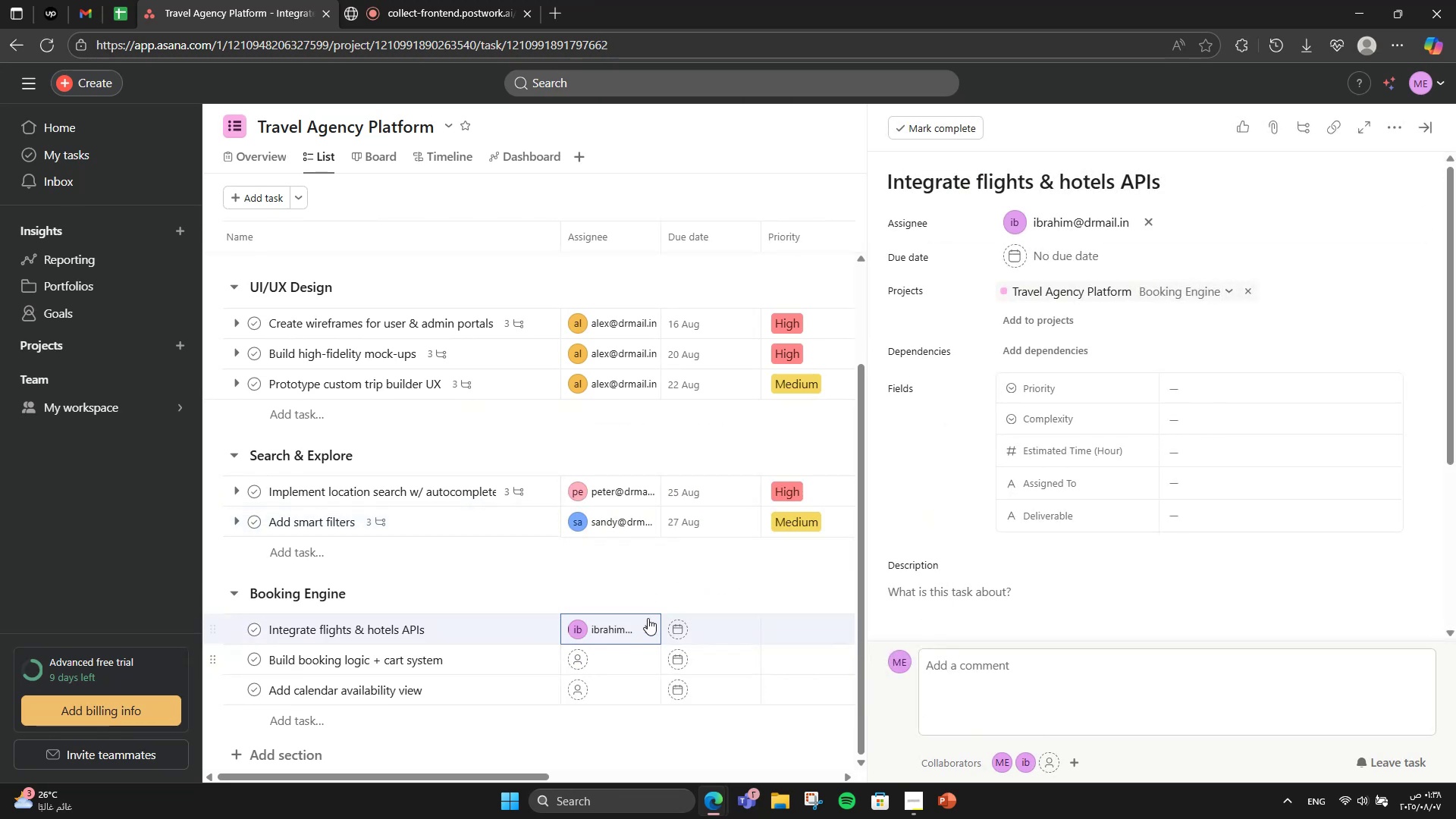 
left_click([679, 591])
 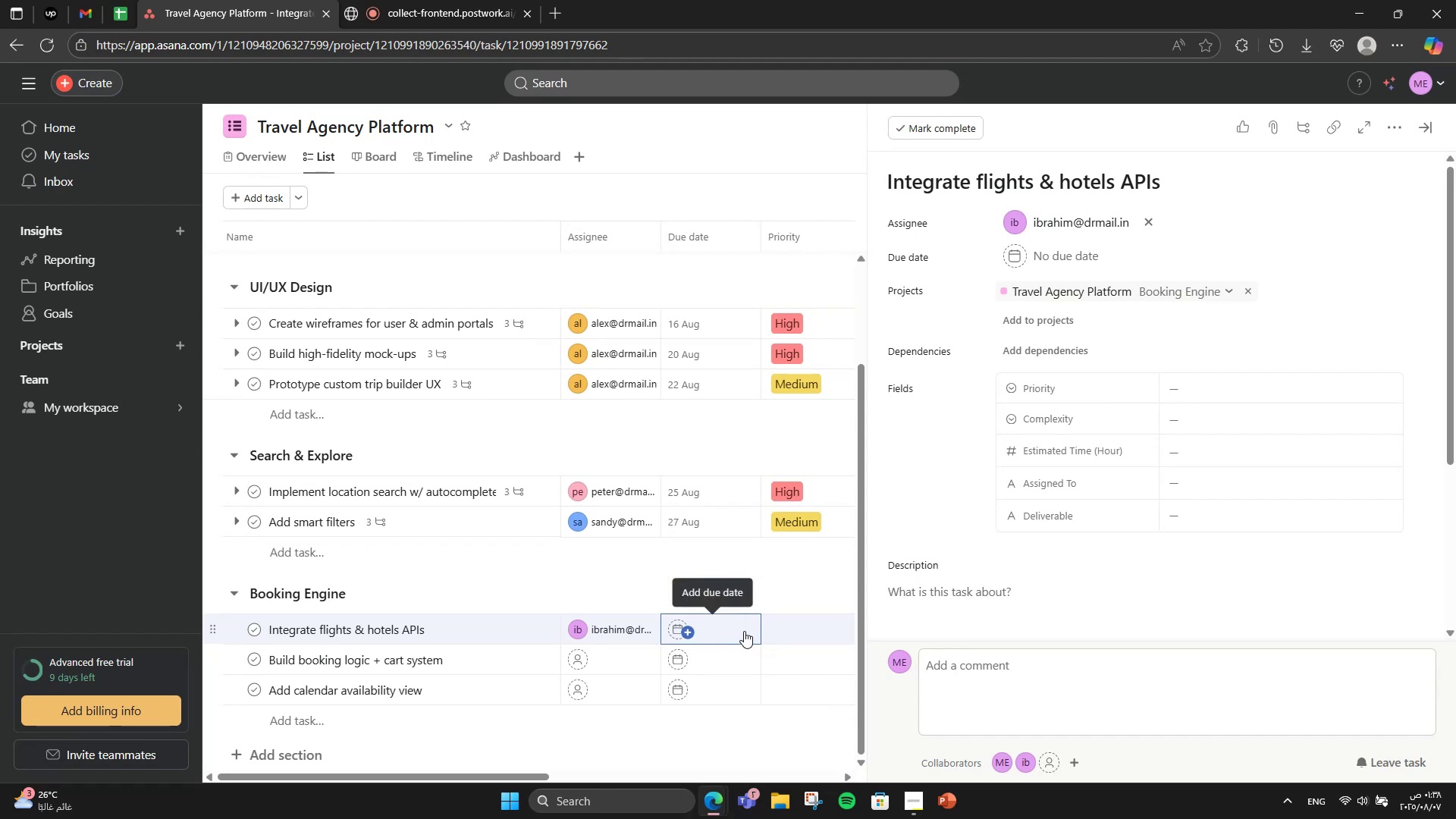 
left_click([744, 631])
 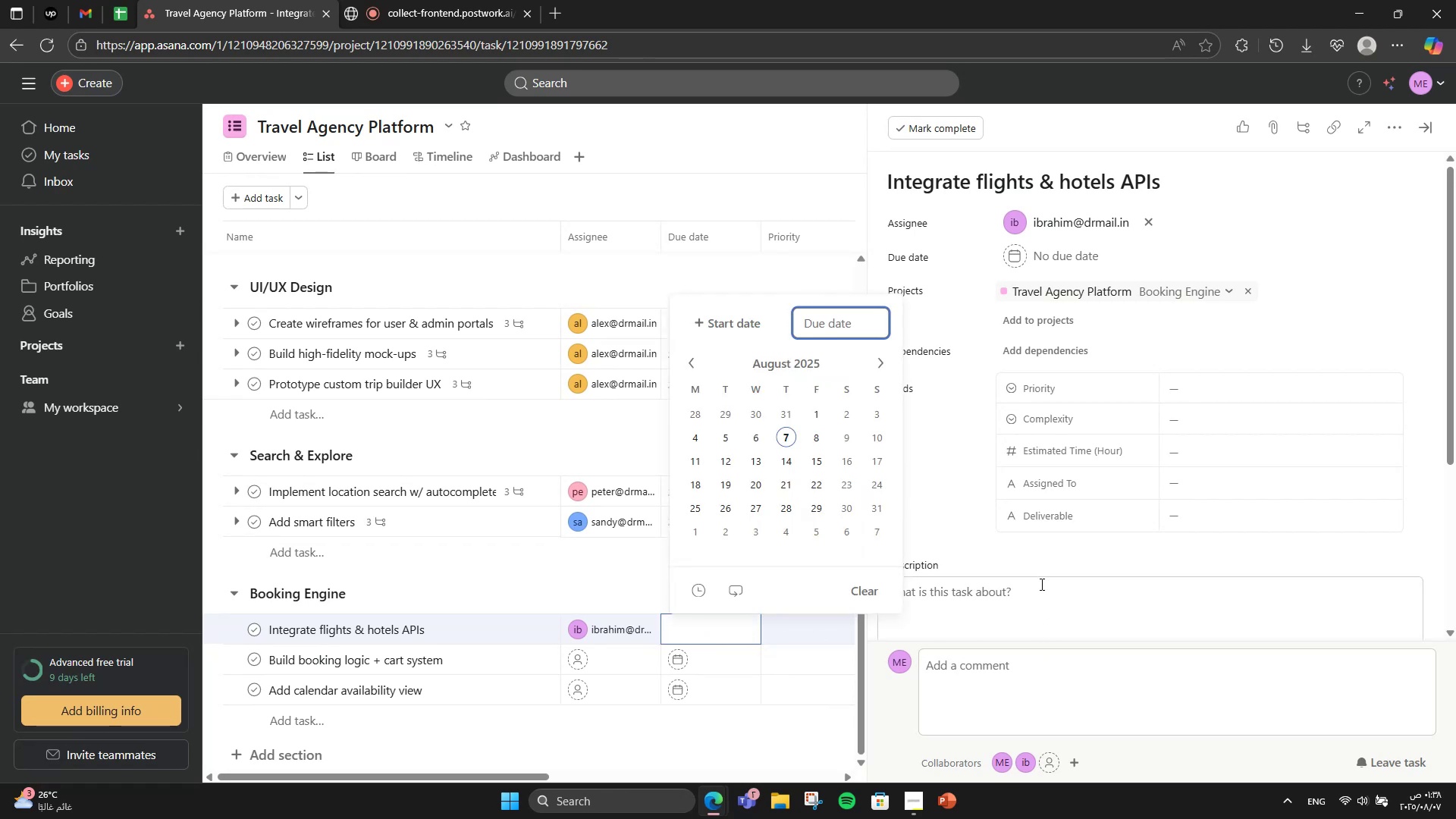 
left_click([1037, 564])
 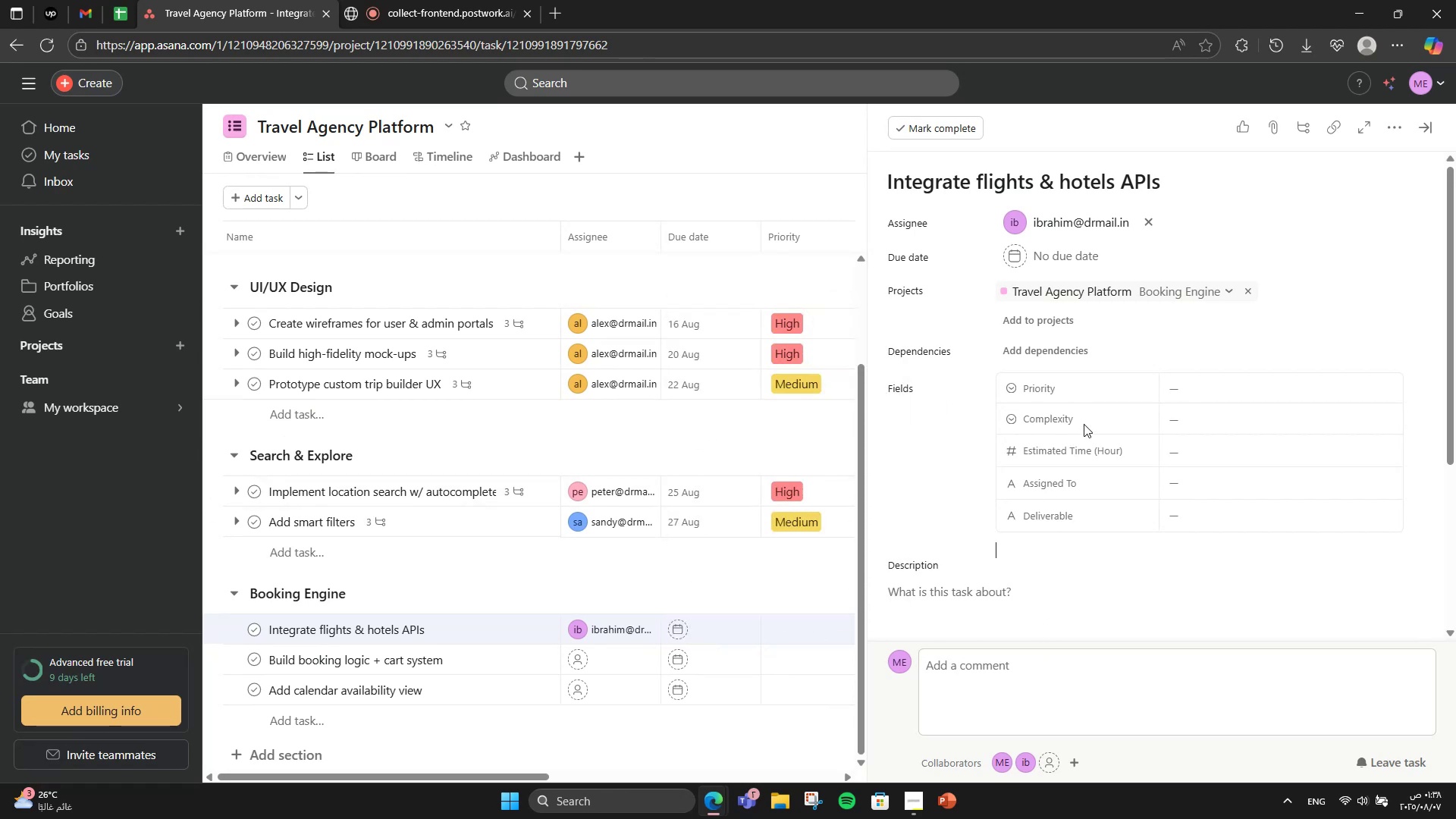 
wait(7.04)
 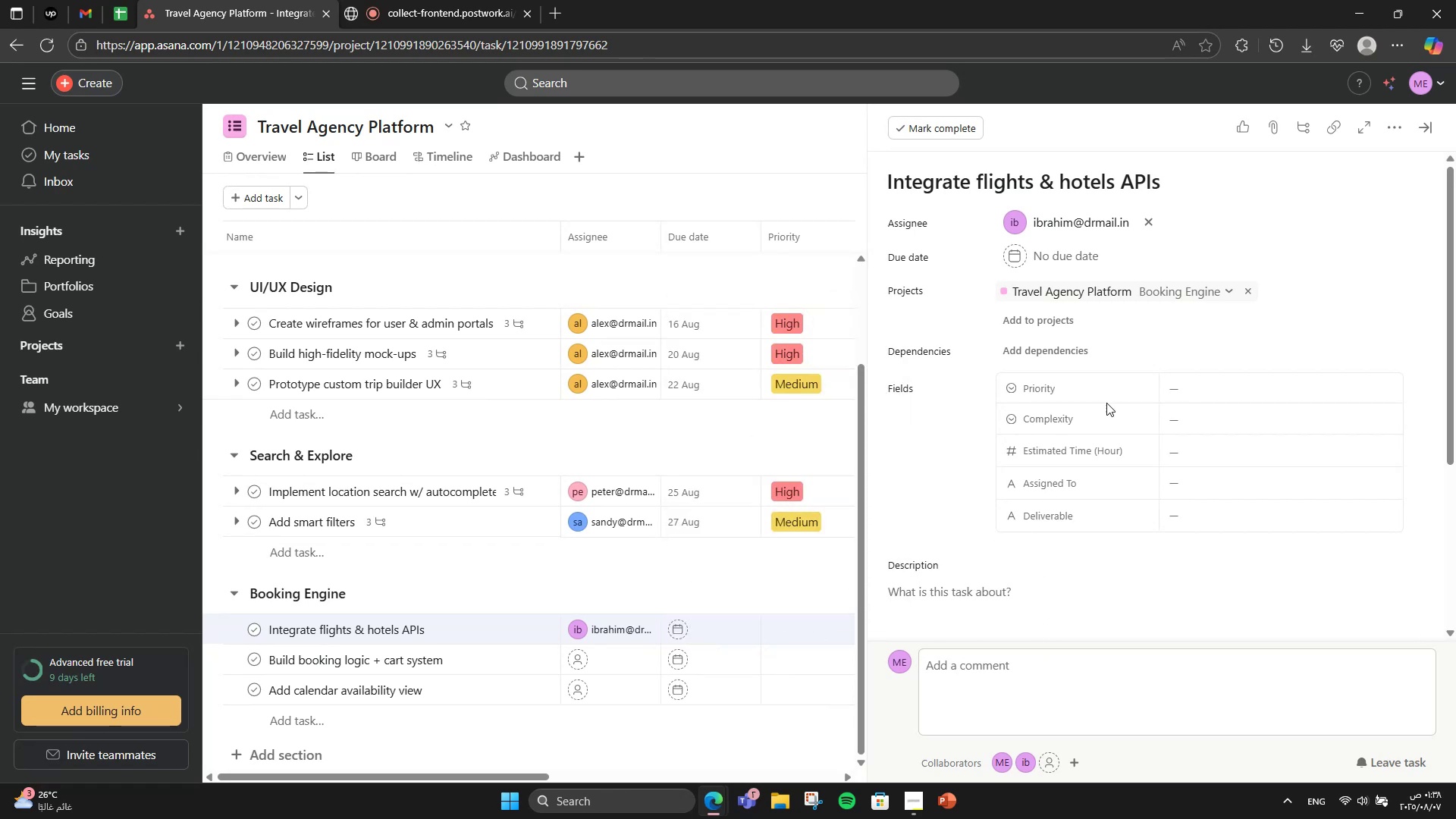 
left_click([745, 637])
 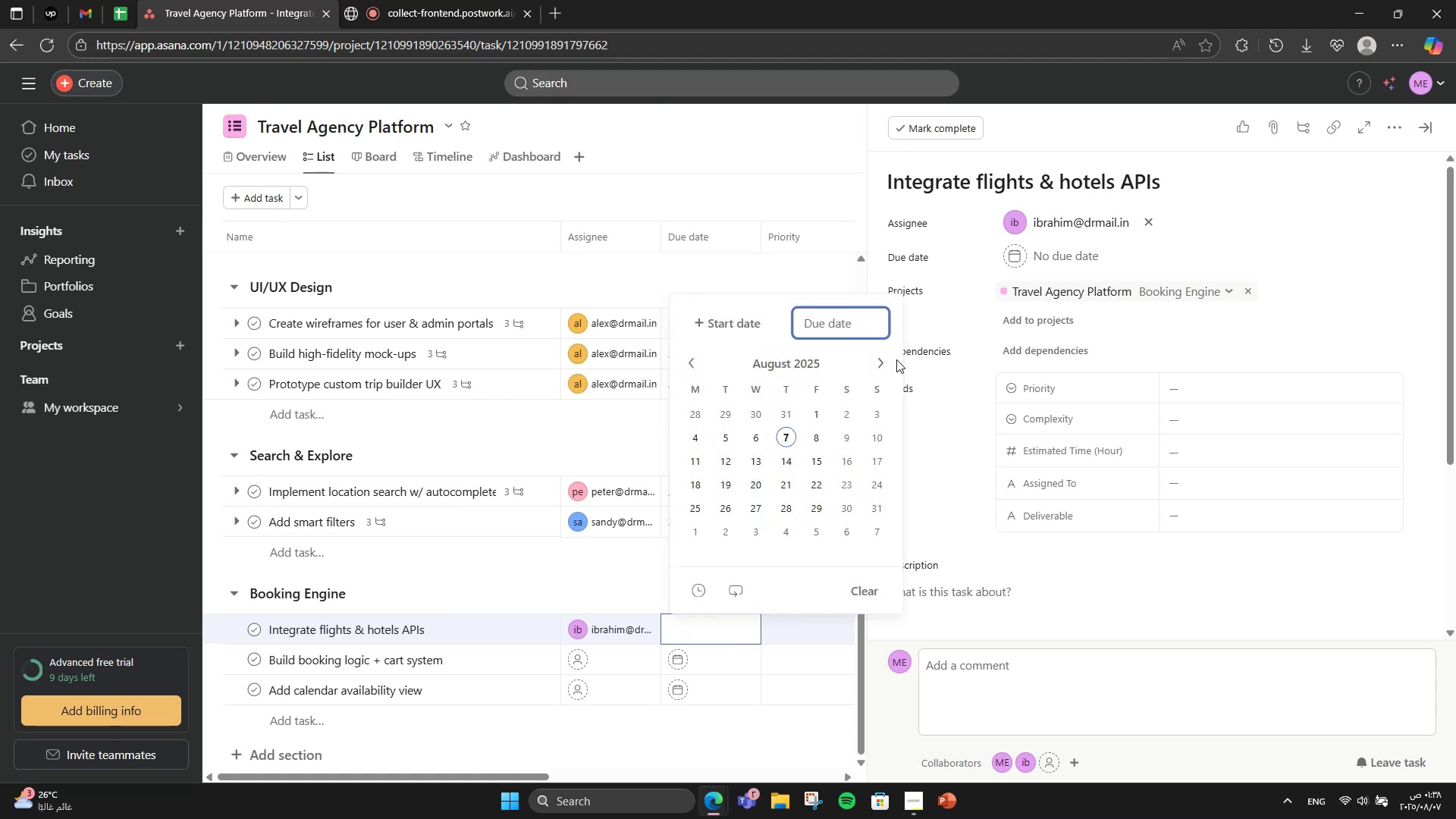 
left_click([884, 362])
 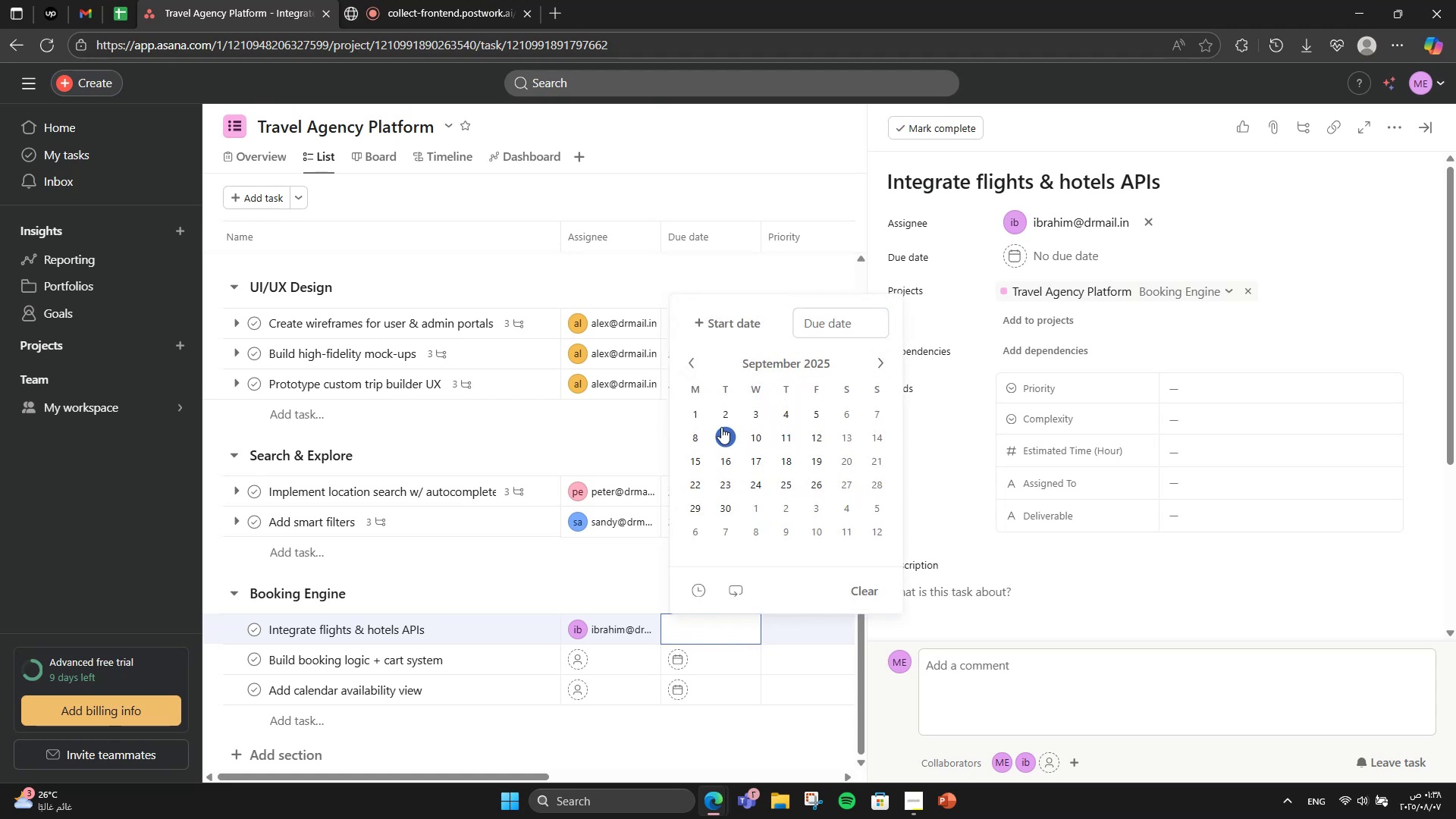 
left_click([720, 422])
 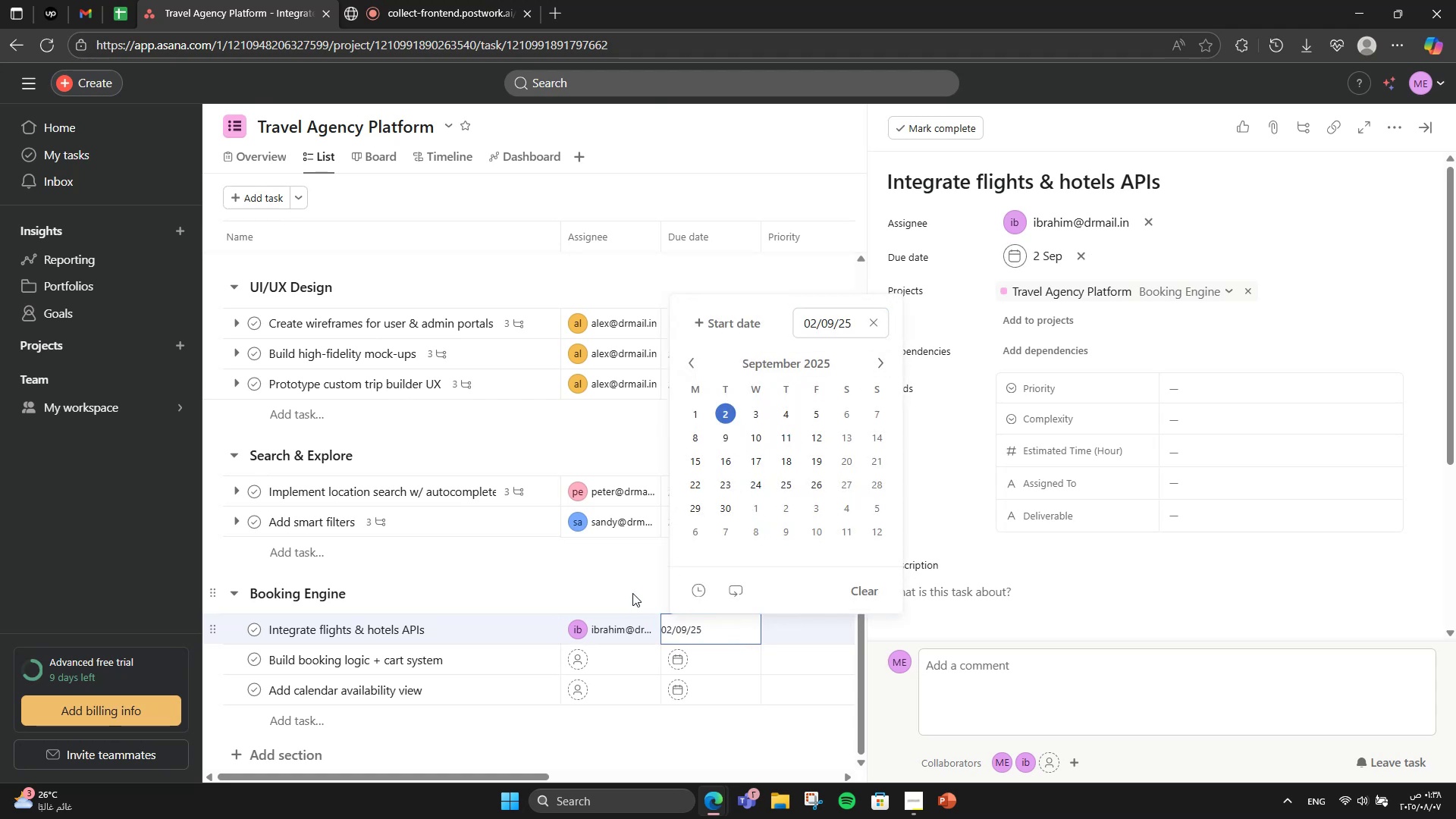 
left_click([626, 576])
 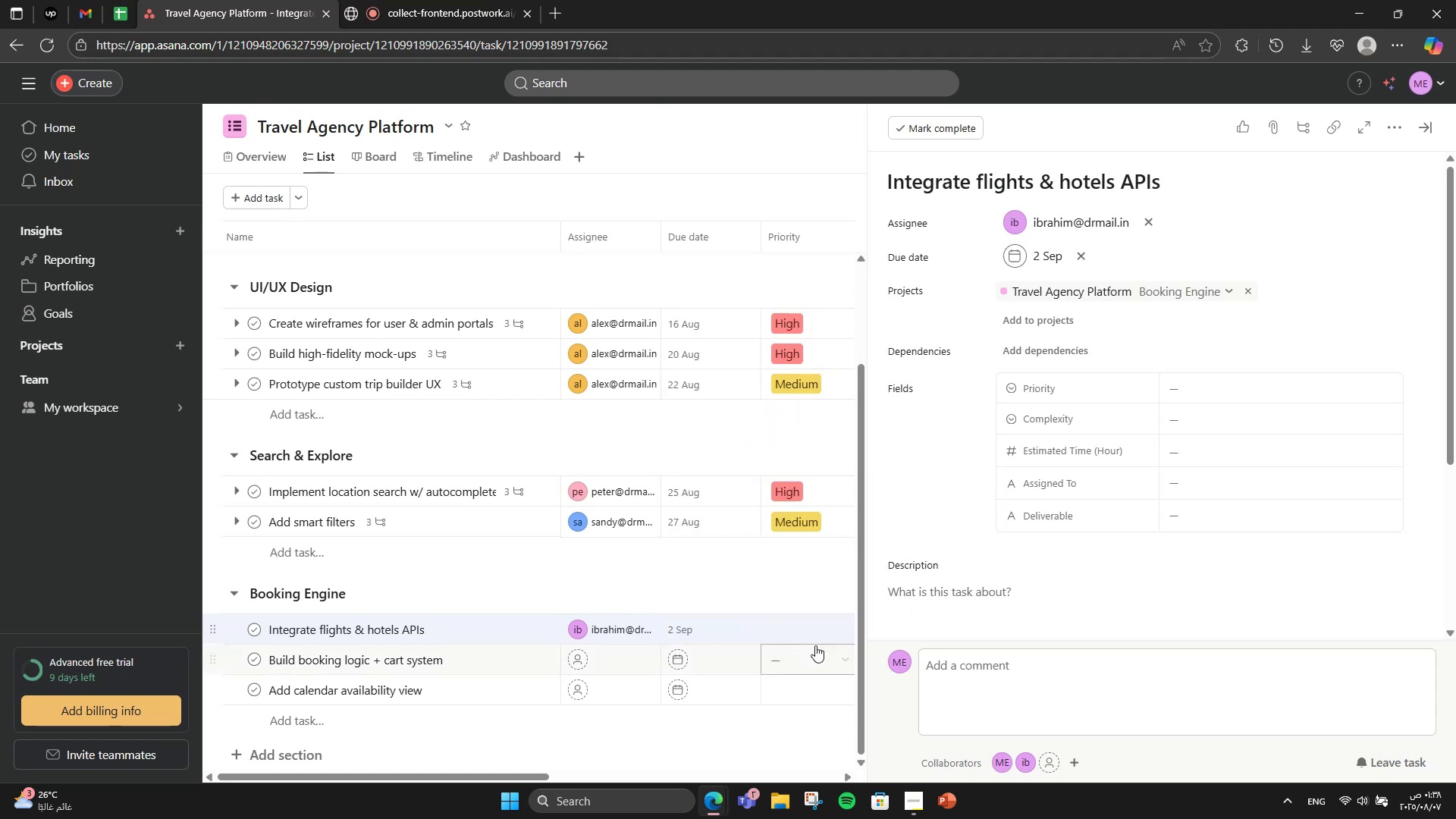 
left_click([814, 622])
 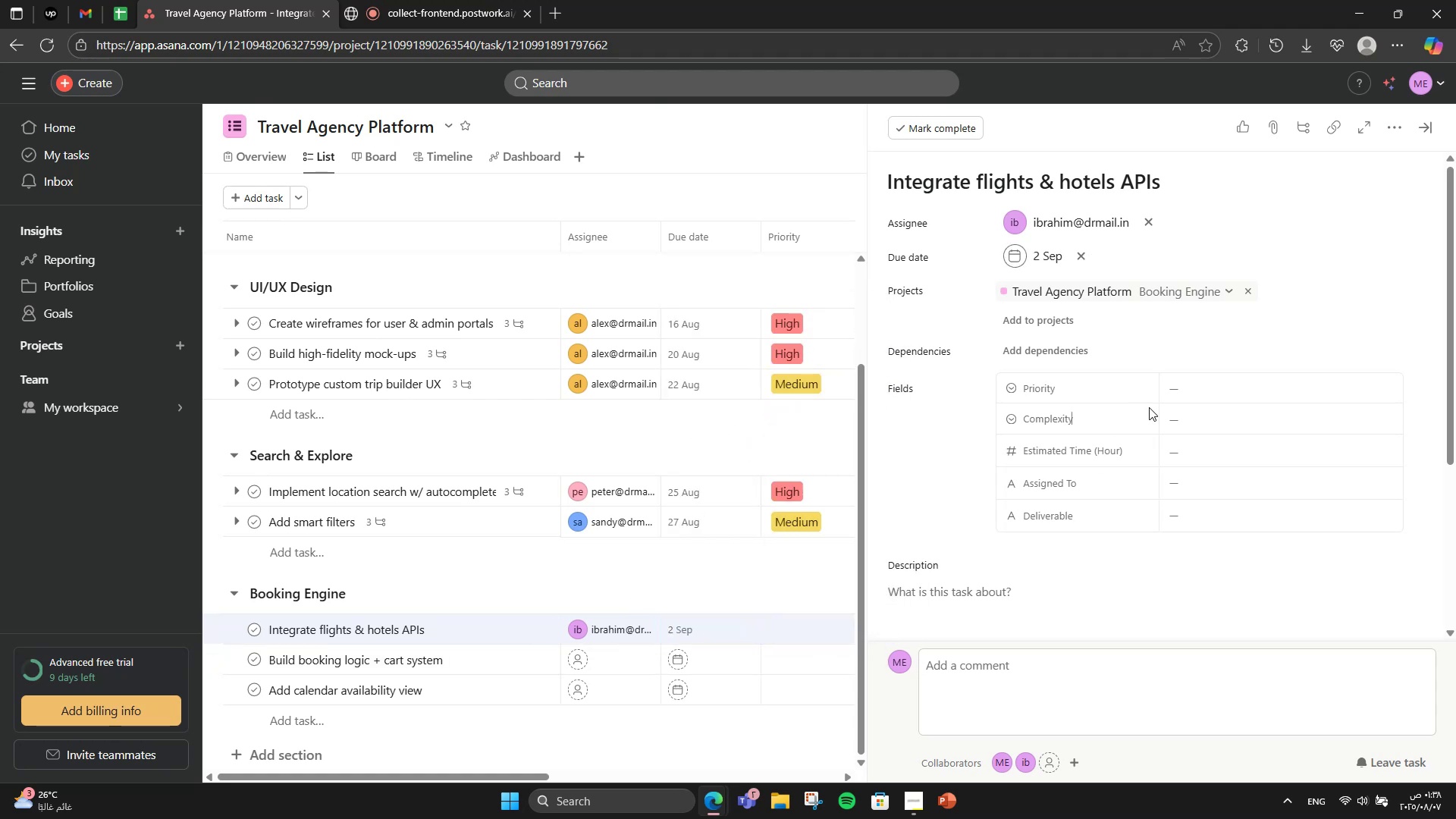 
left_click([1182, 399])
 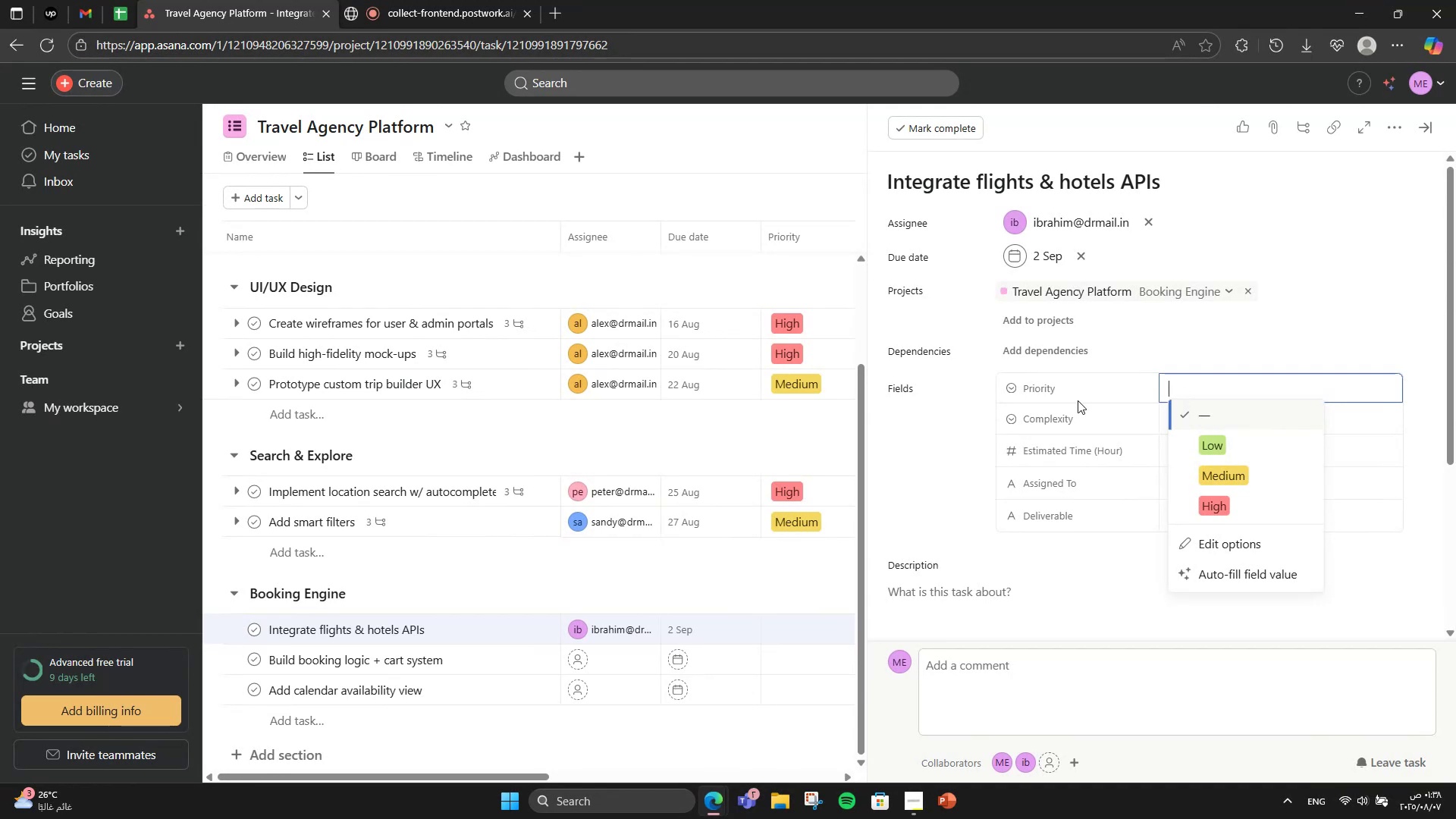 
left_click([1228, 501])
 